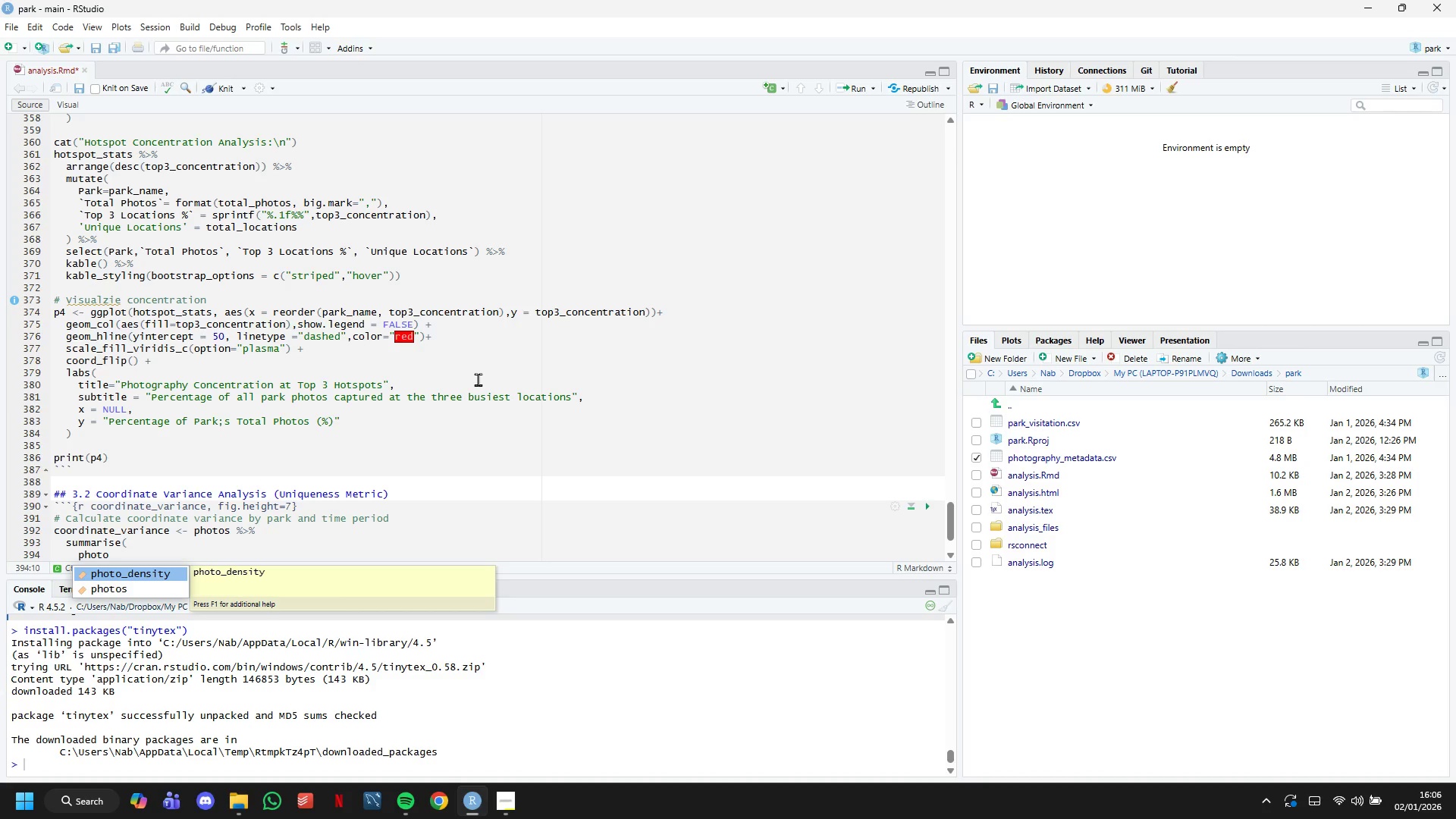 
type(_count )
 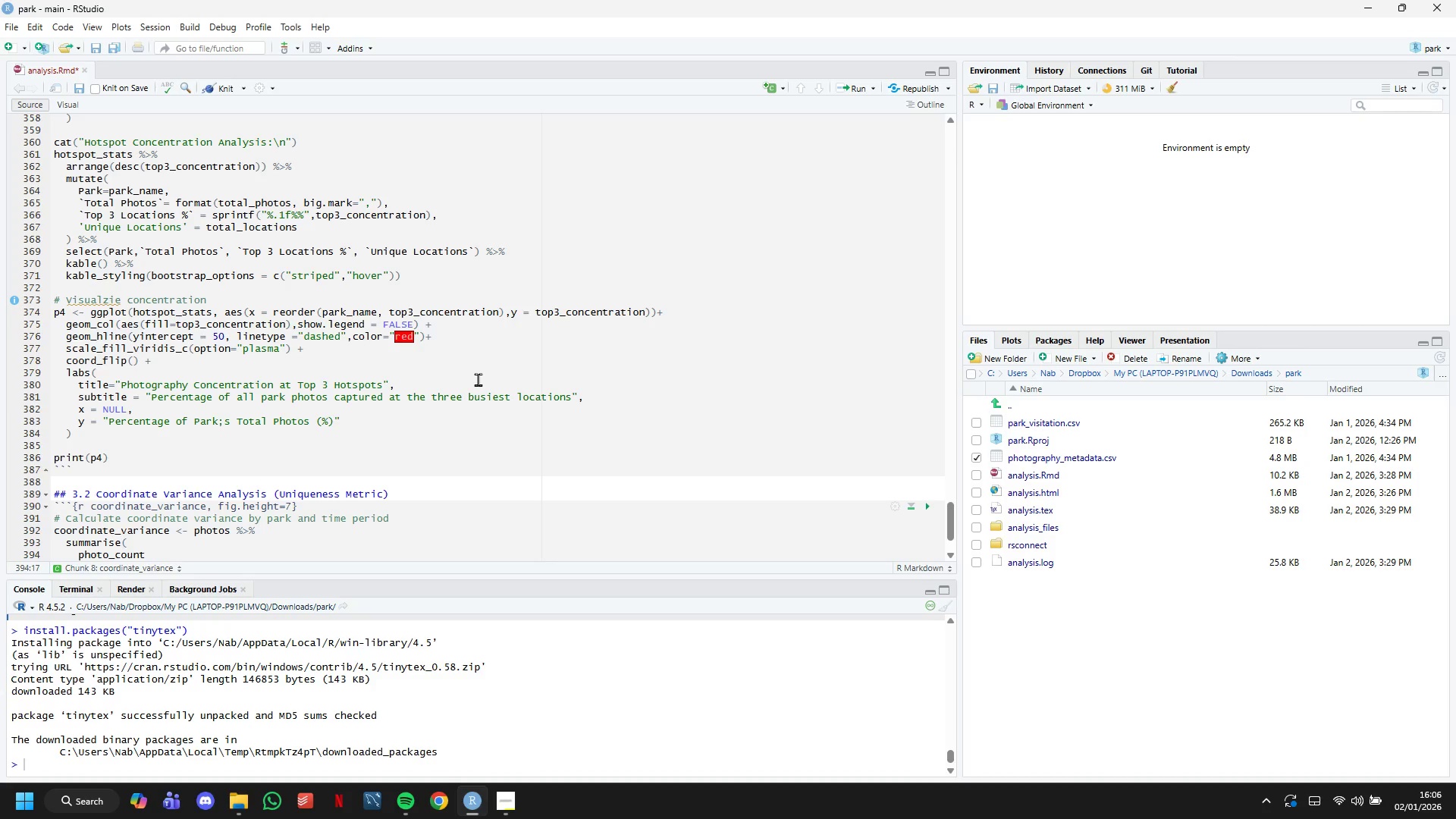 
key(Equal)
 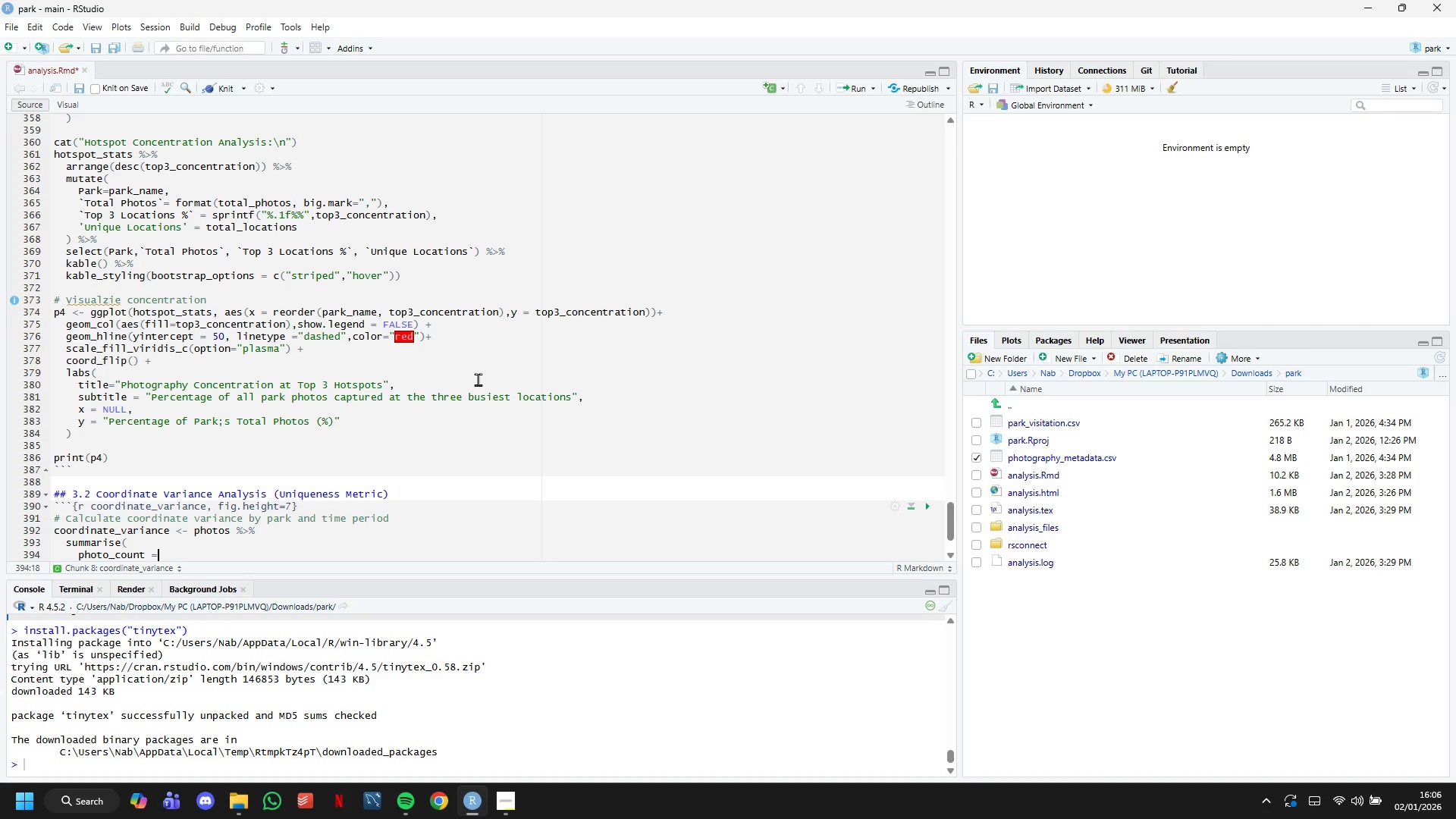 
key(Space)
 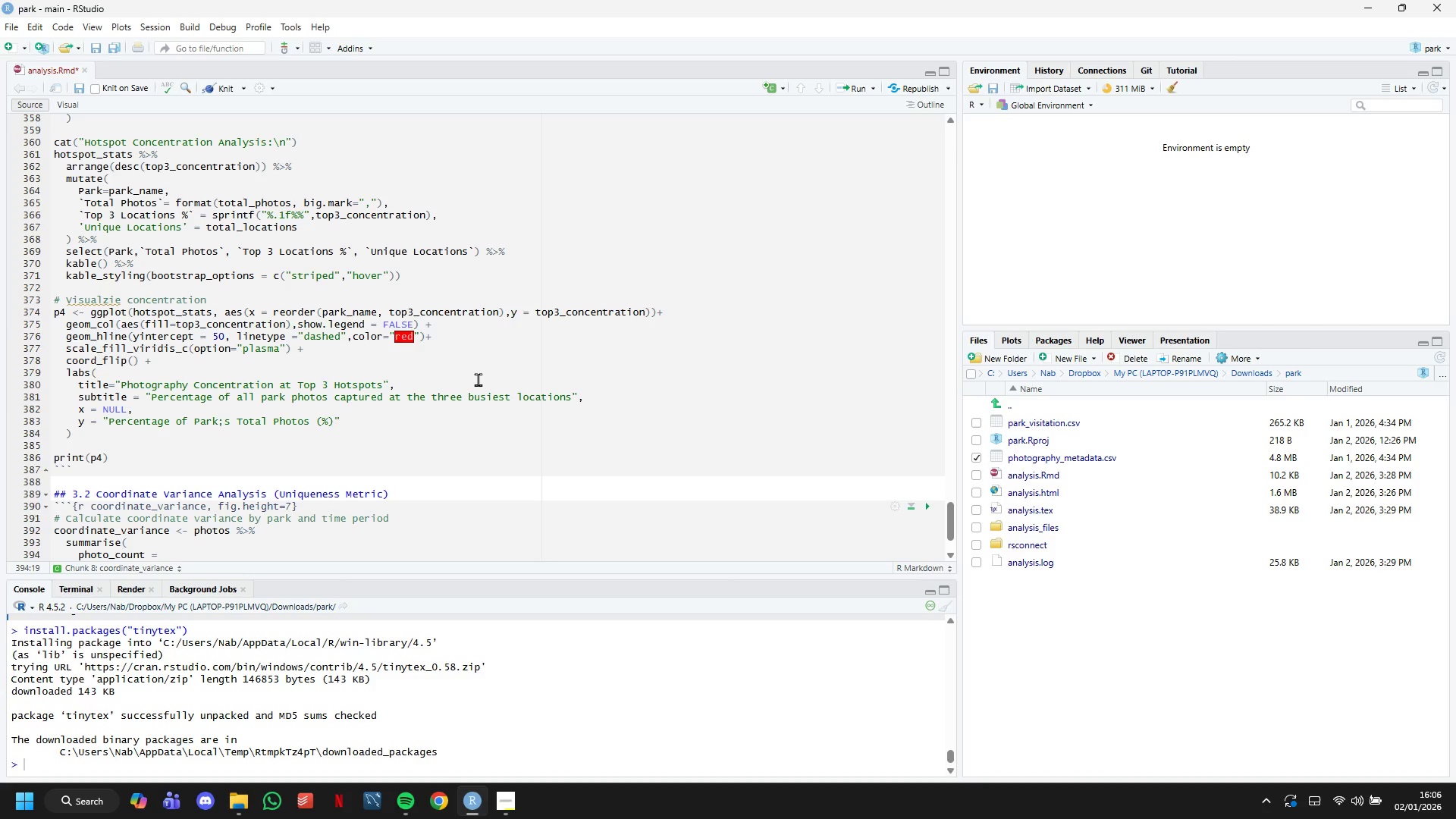 
wait(9.78)
 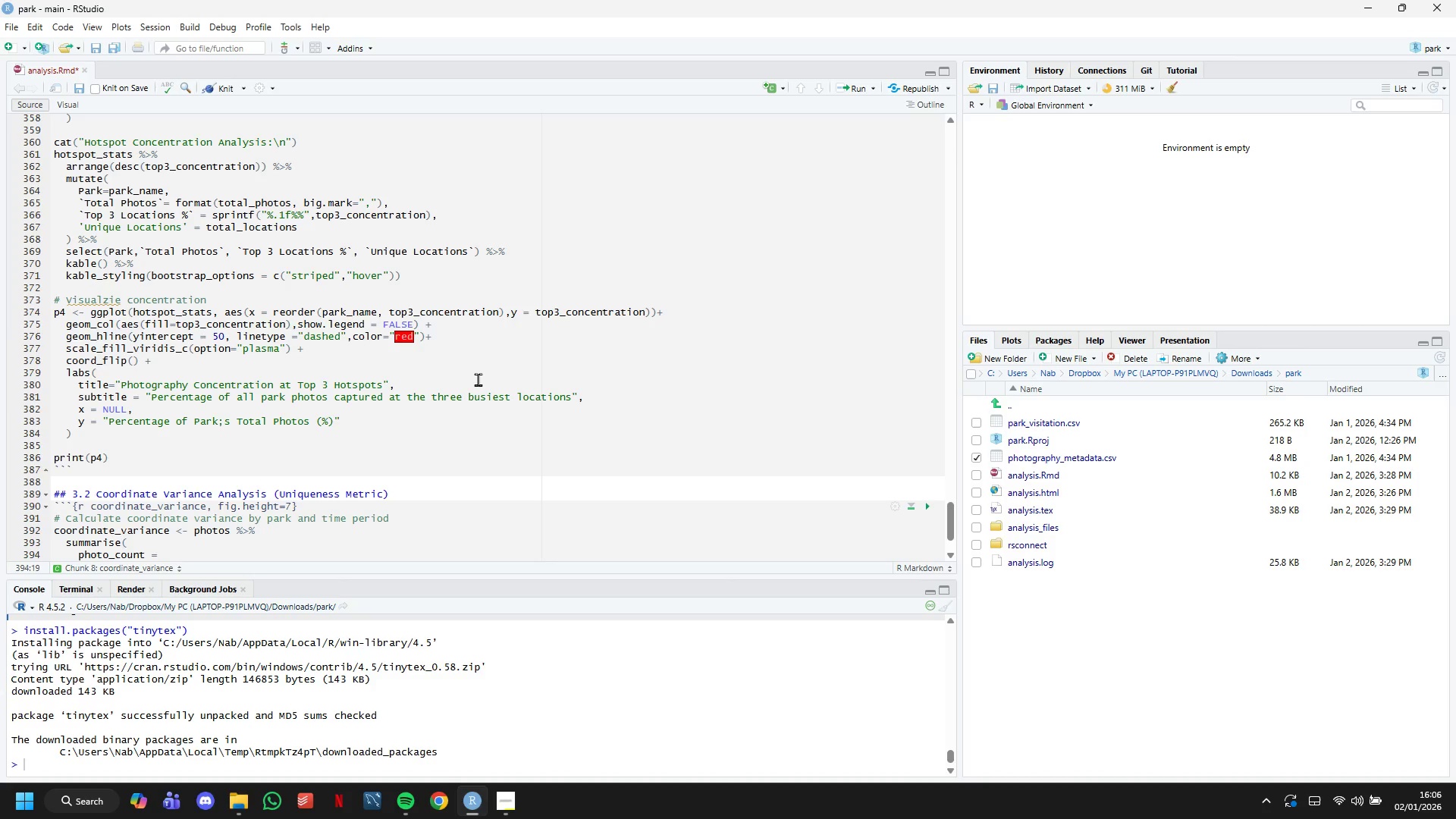 
hold_key(key=Backspace, duration=0.59)
 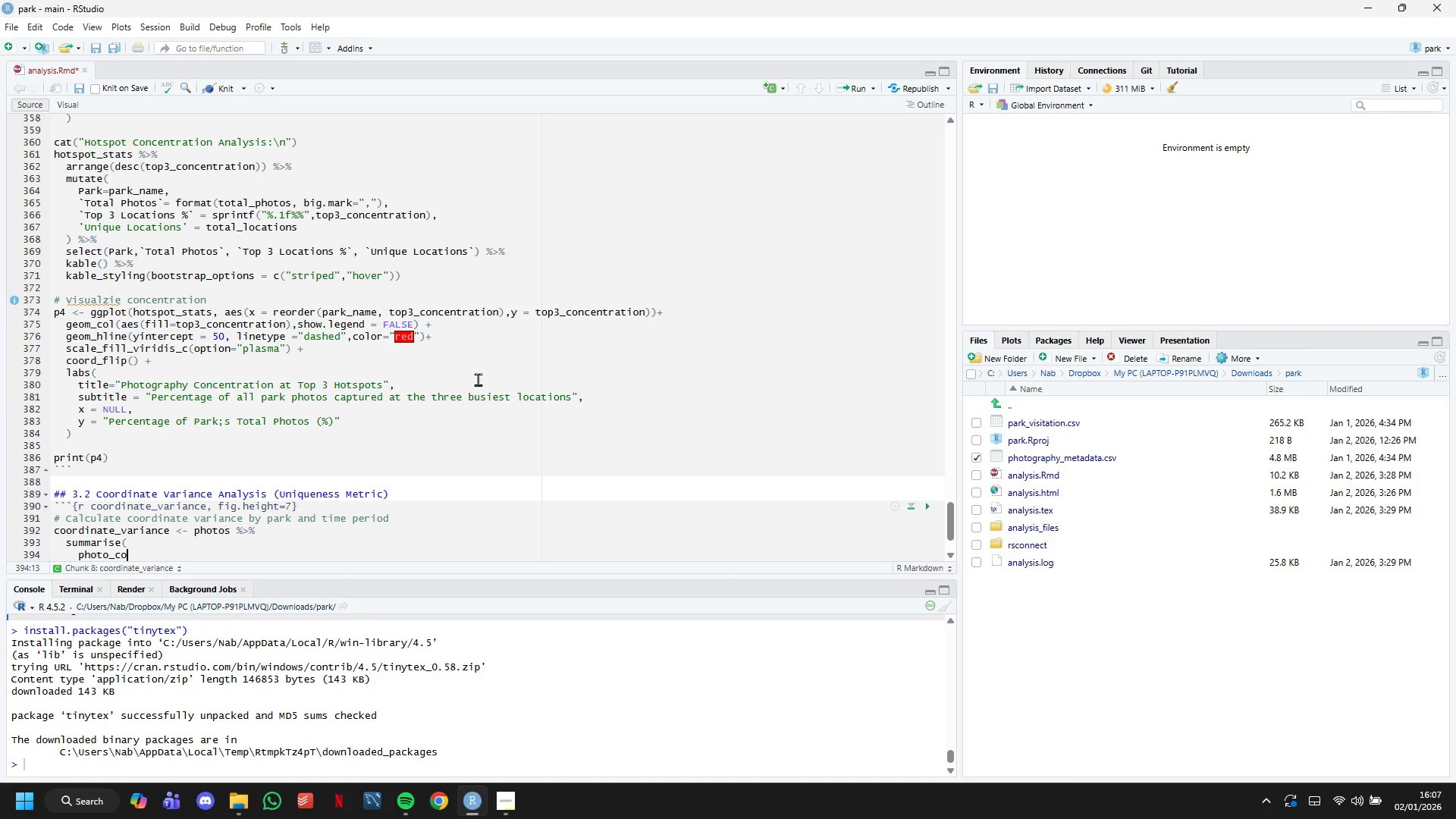 
hold_key(key=Backspace, duration=1.14)
 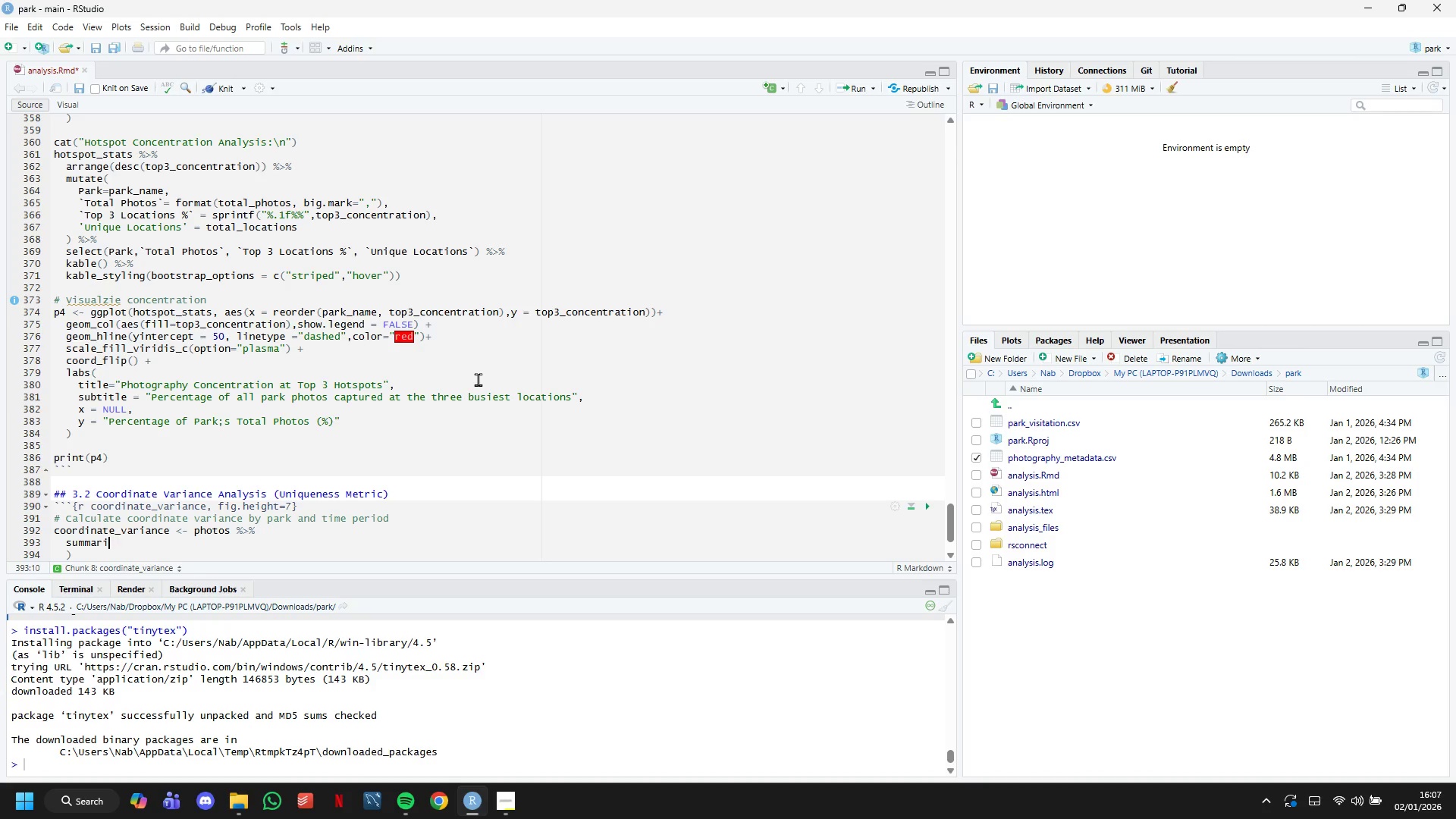 
key(Backspace)
 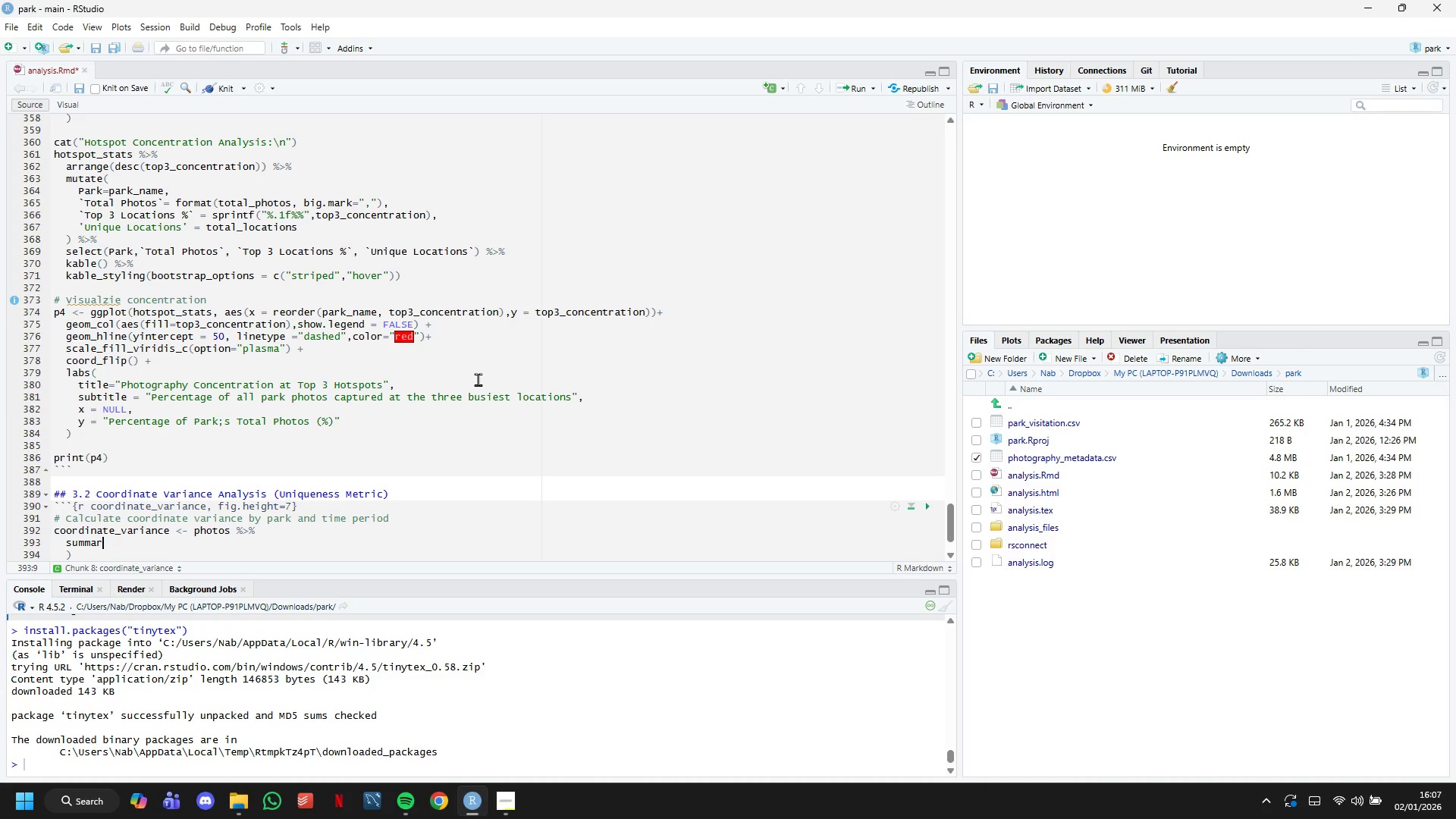 
key(Backspace)
 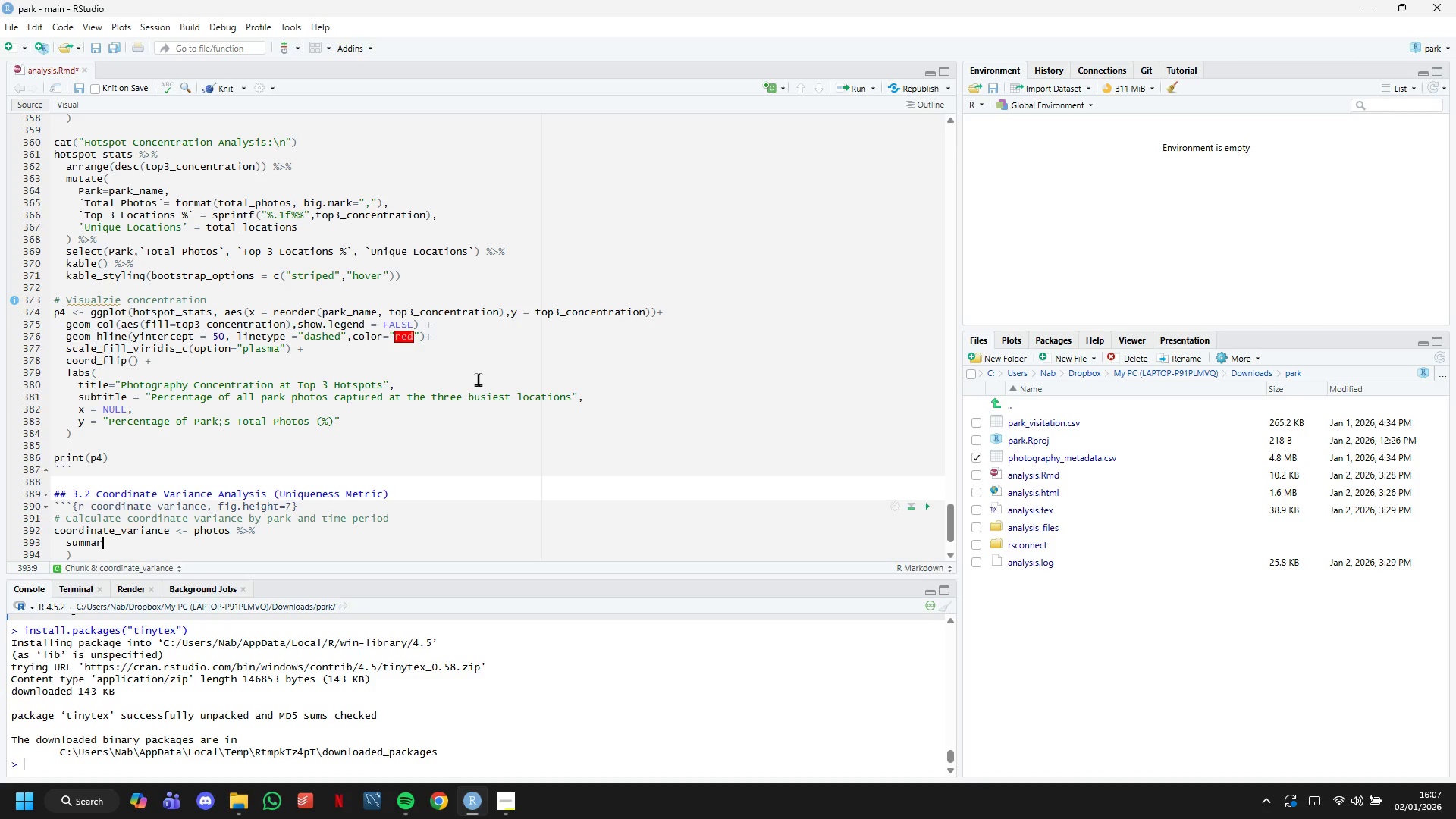 
key(Backspace)
 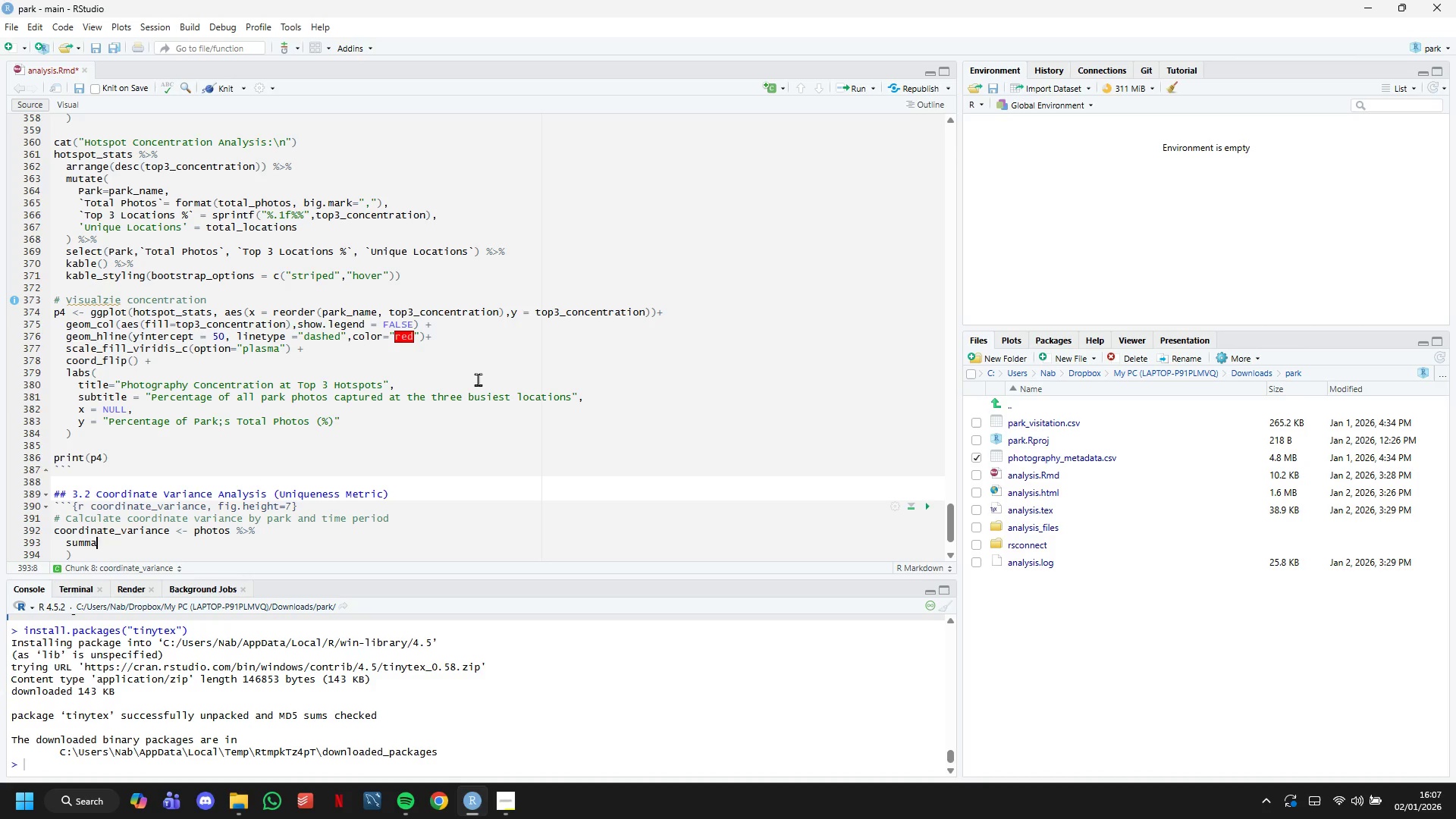 
key(Backspace)
 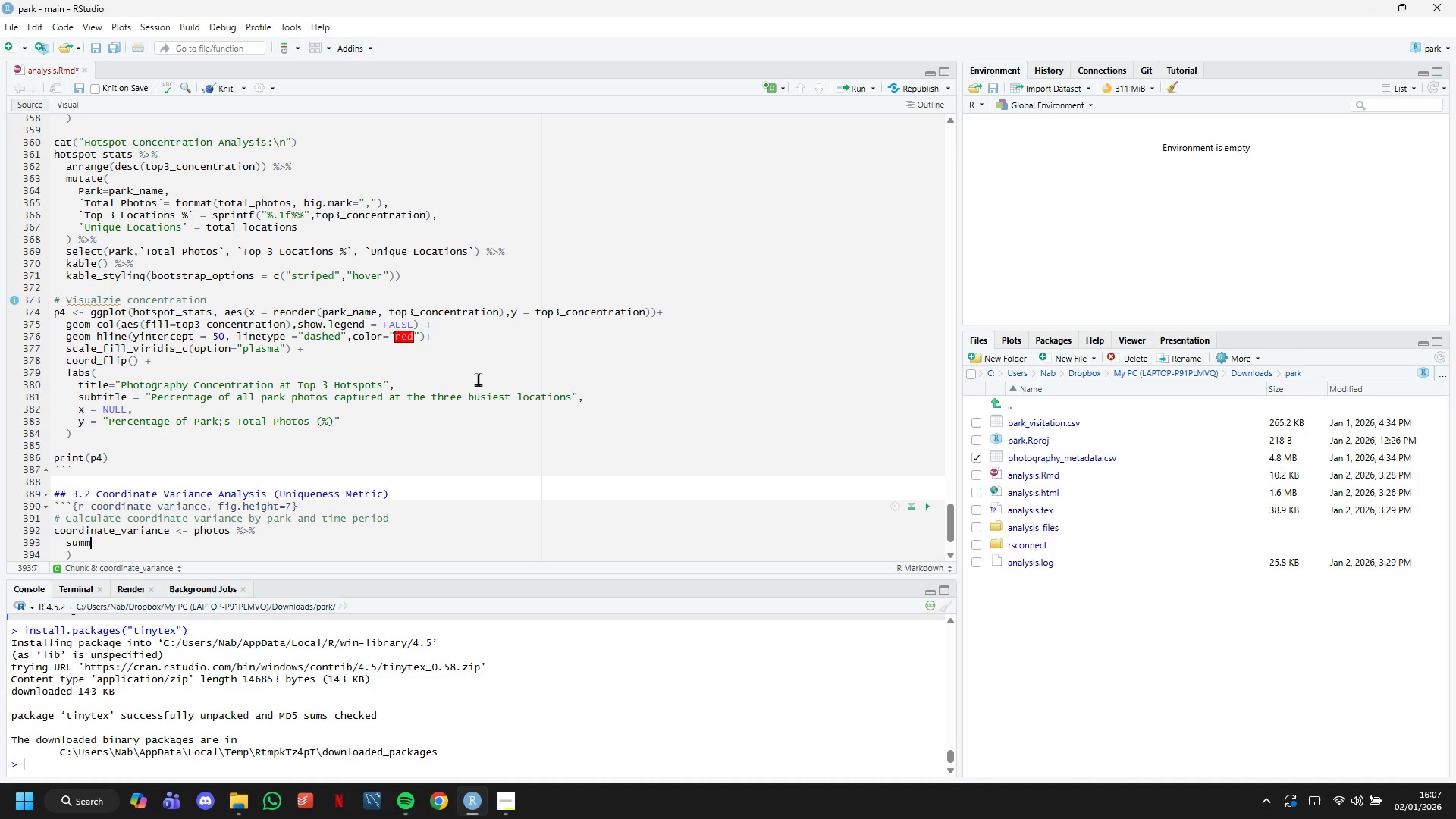 
key(Backspace)
 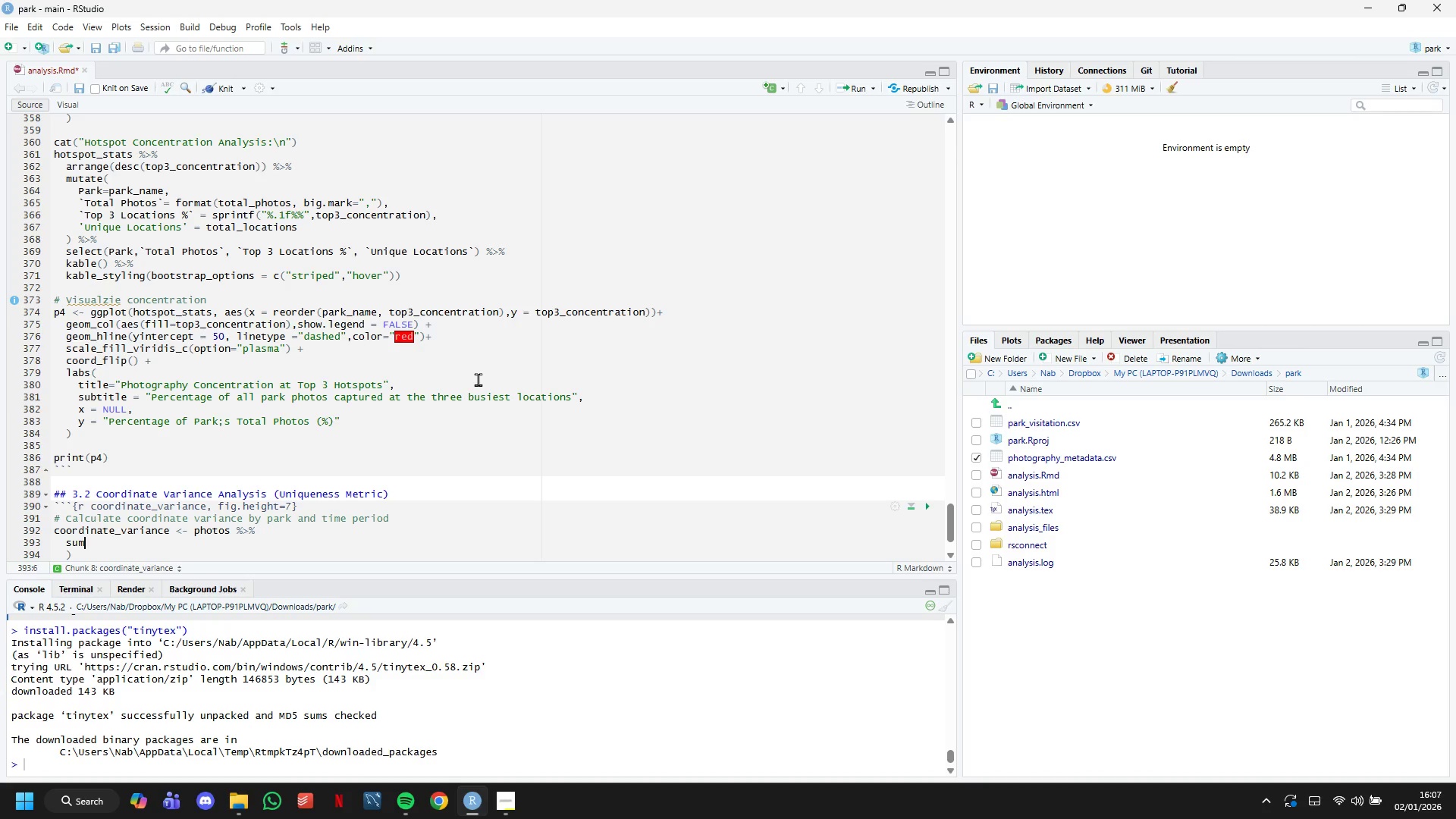 
key(Backspace)
 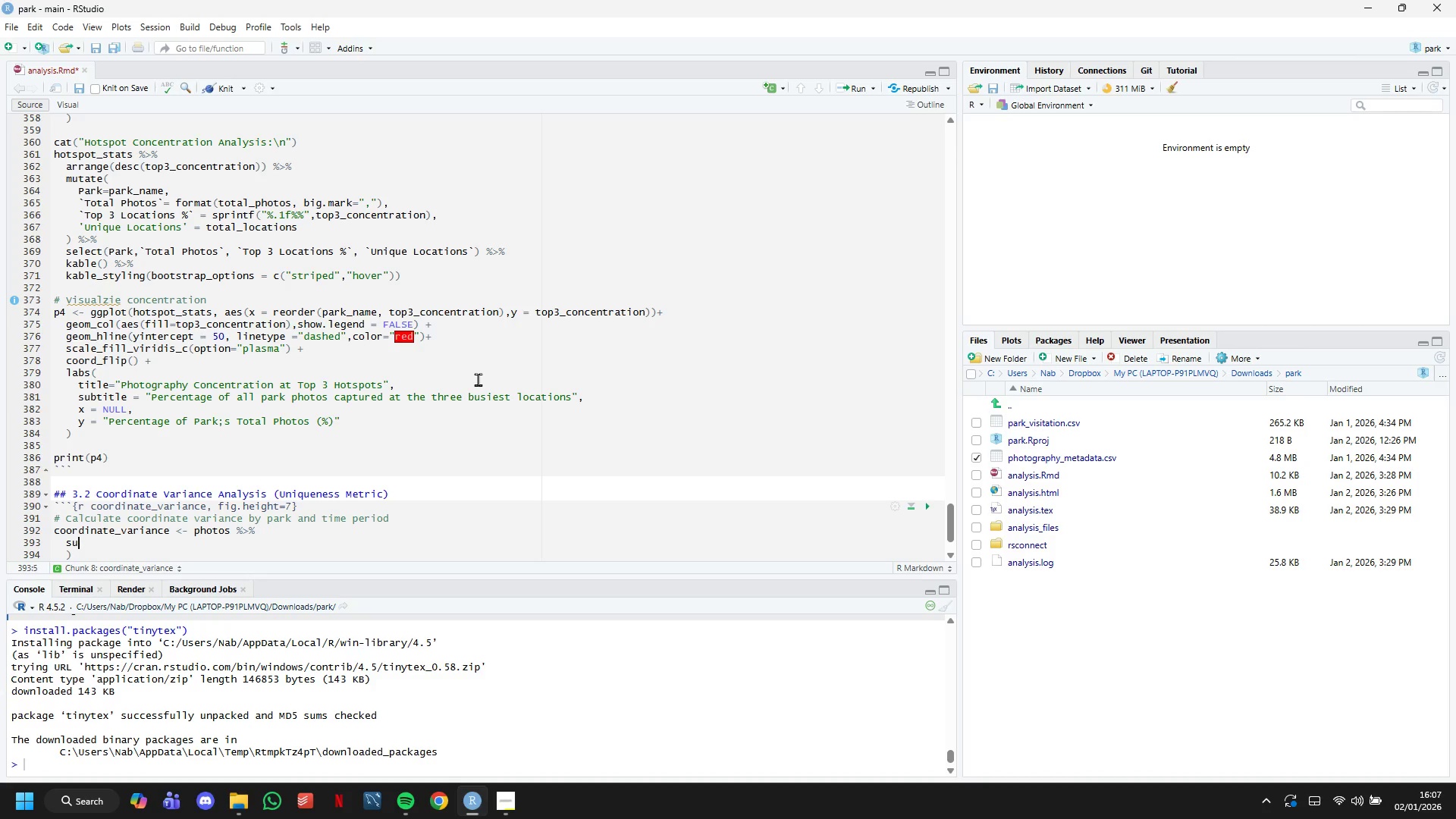 
key(Backspace)
 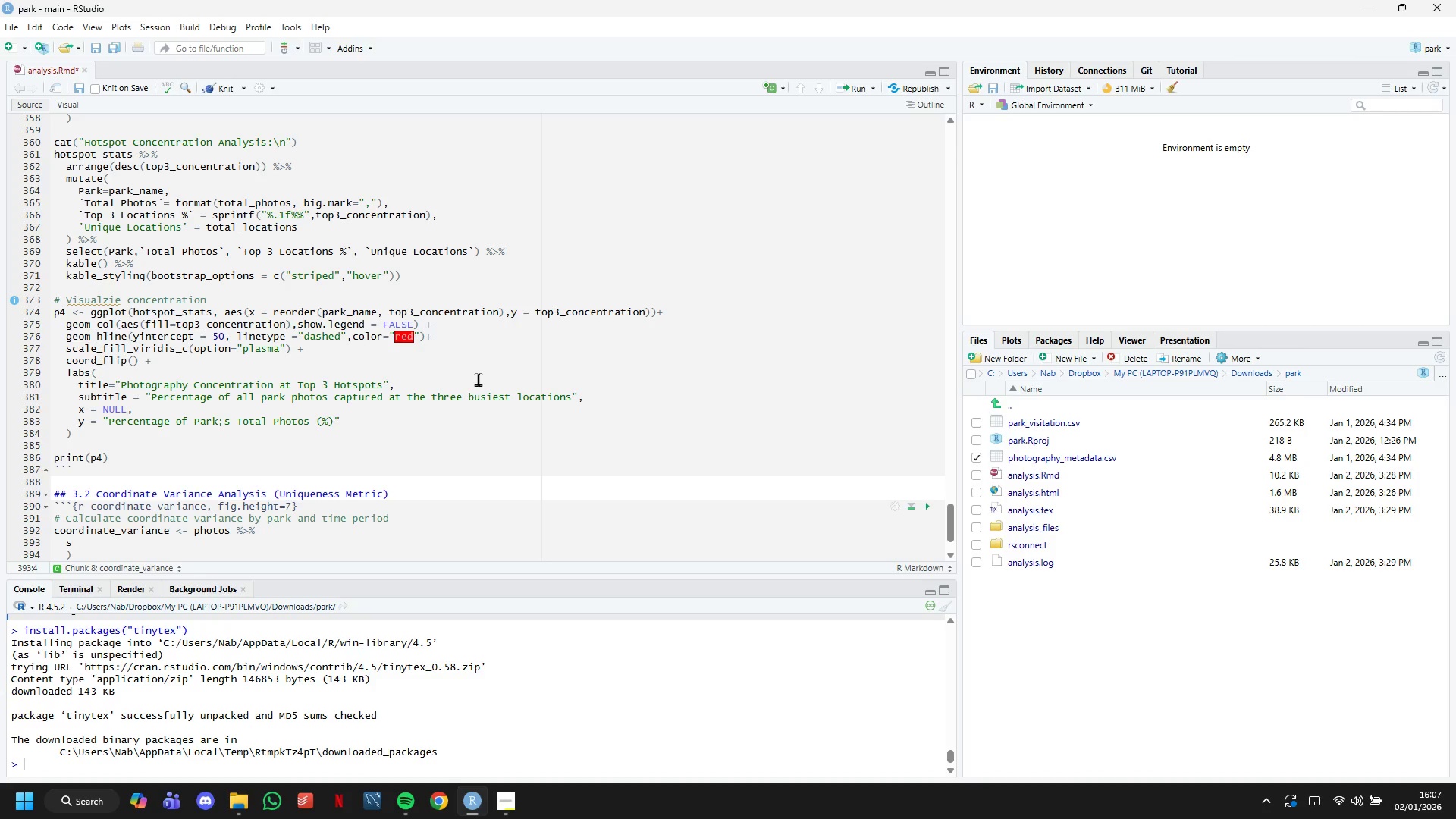 
key(Backspace)
 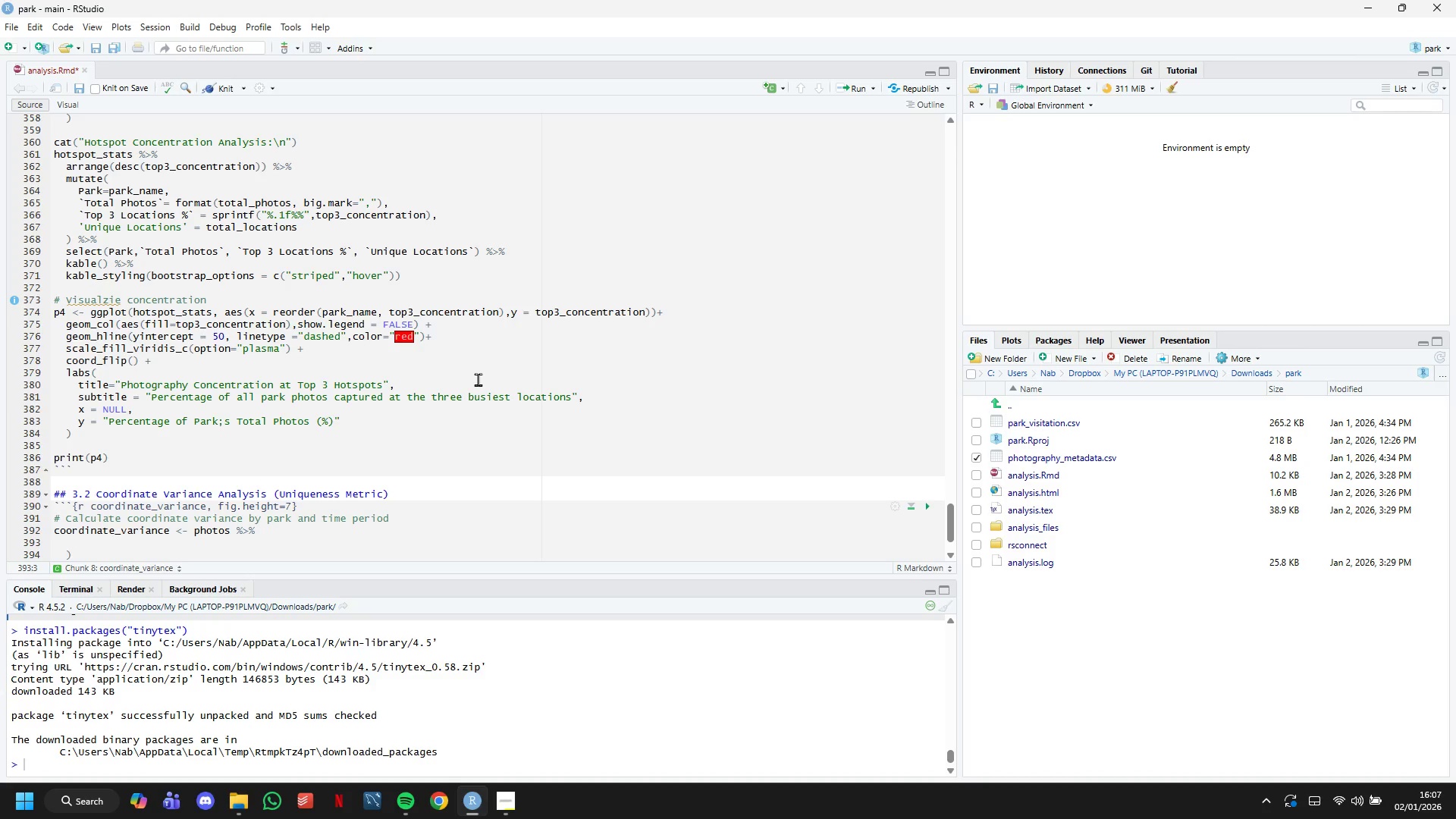 
key(ArrowDown)
 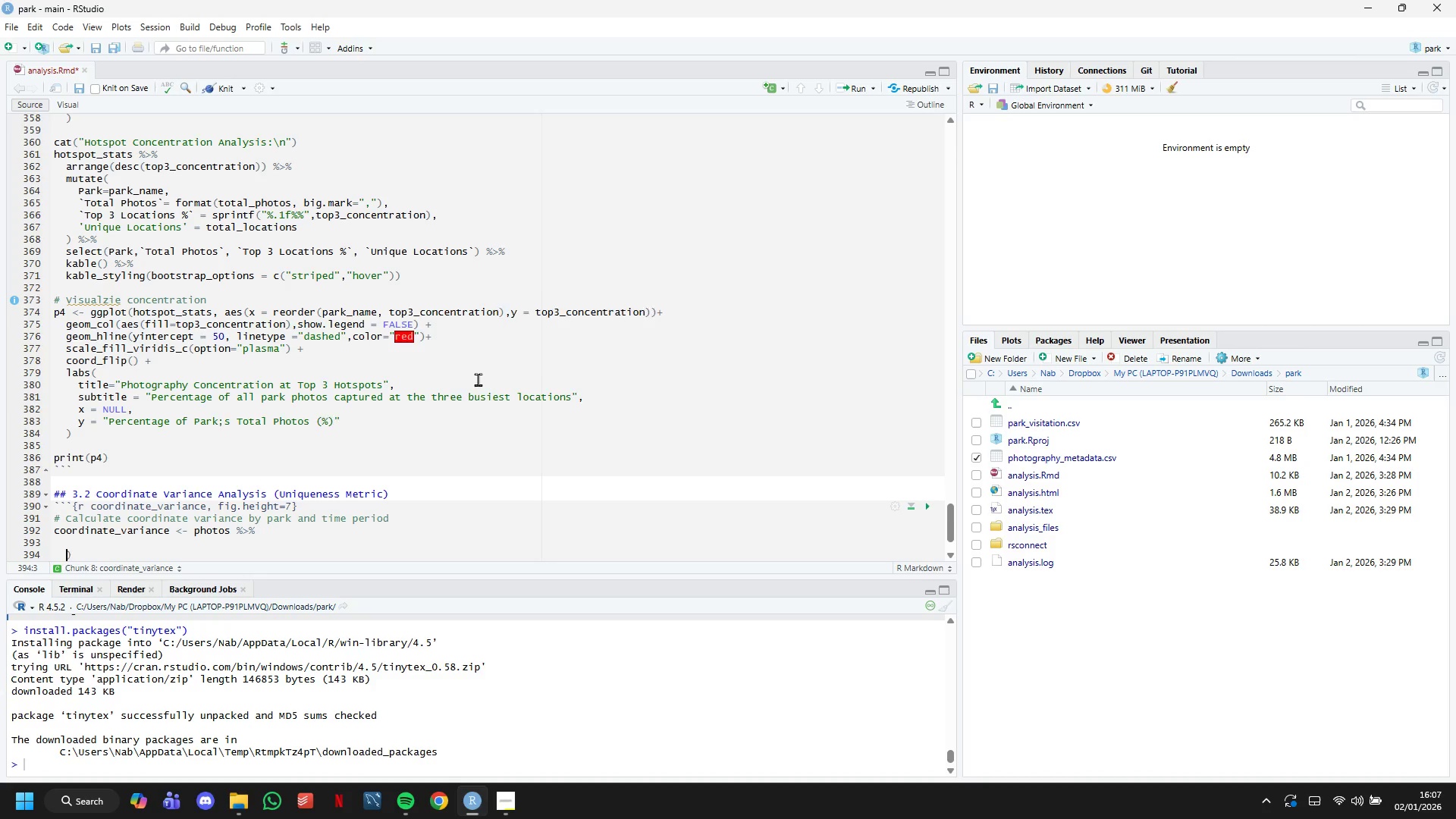 
key(ArrowDown)
 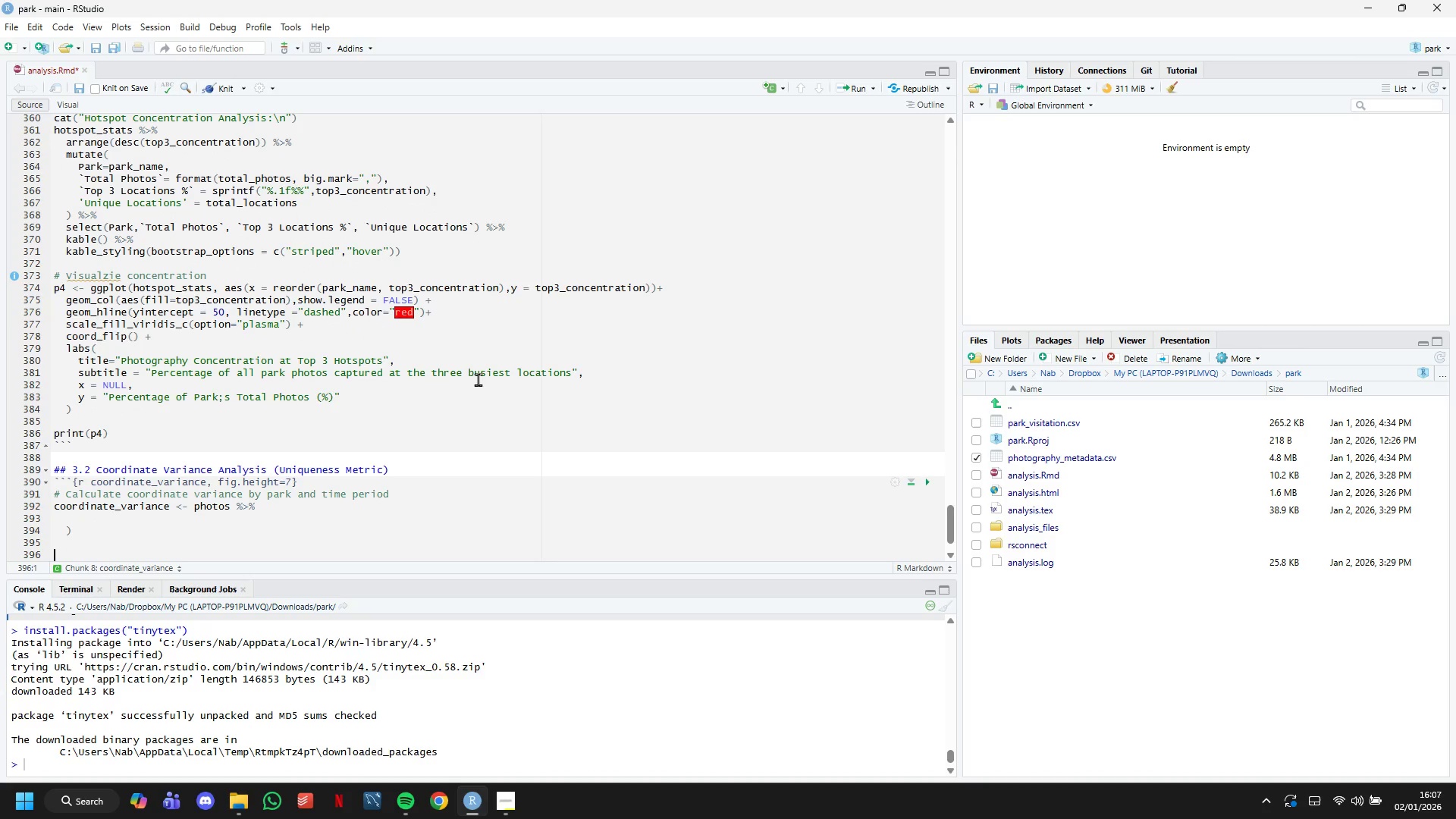 
key(ArrowDown)
 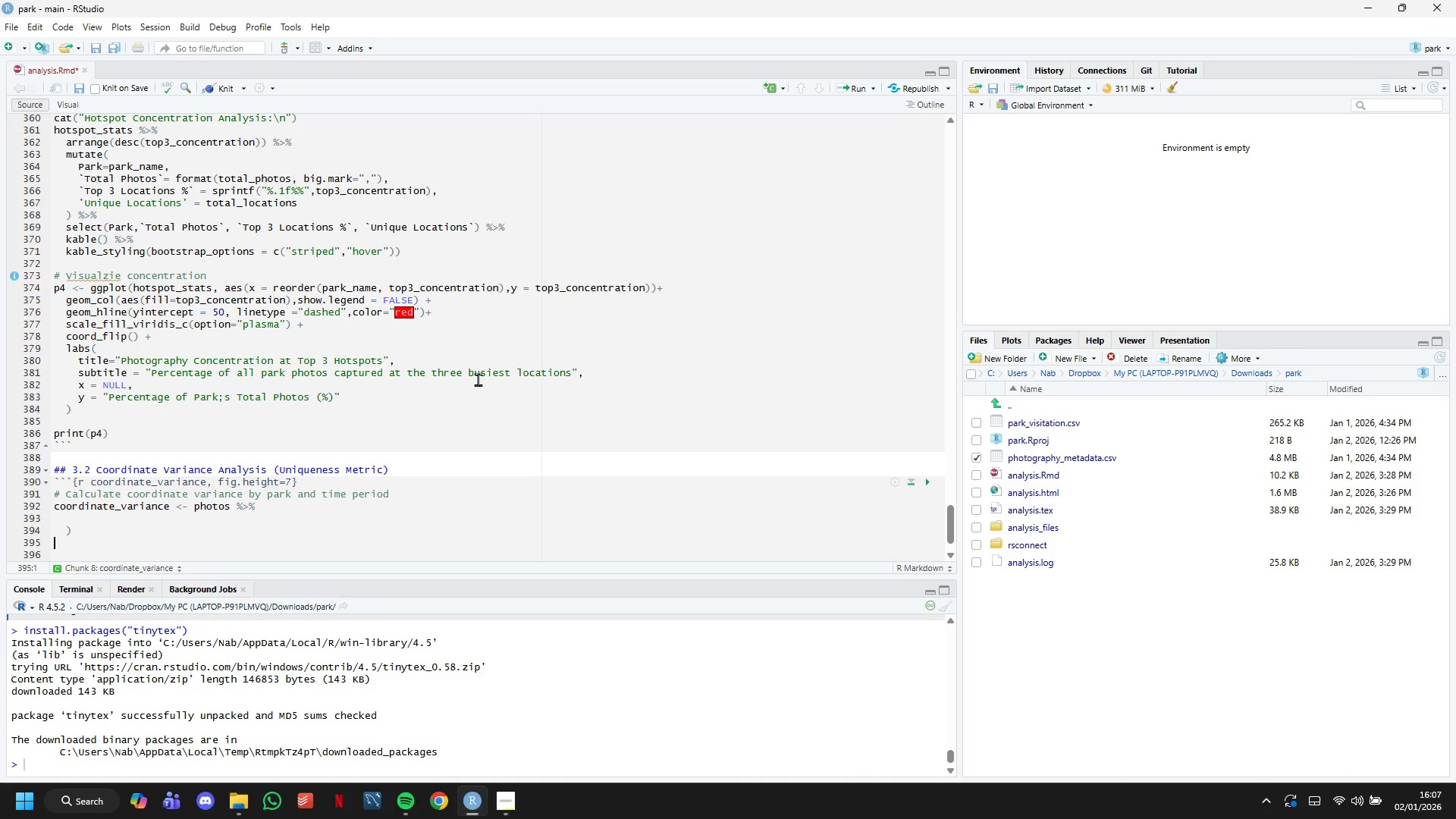 
key(ArrowUp)
 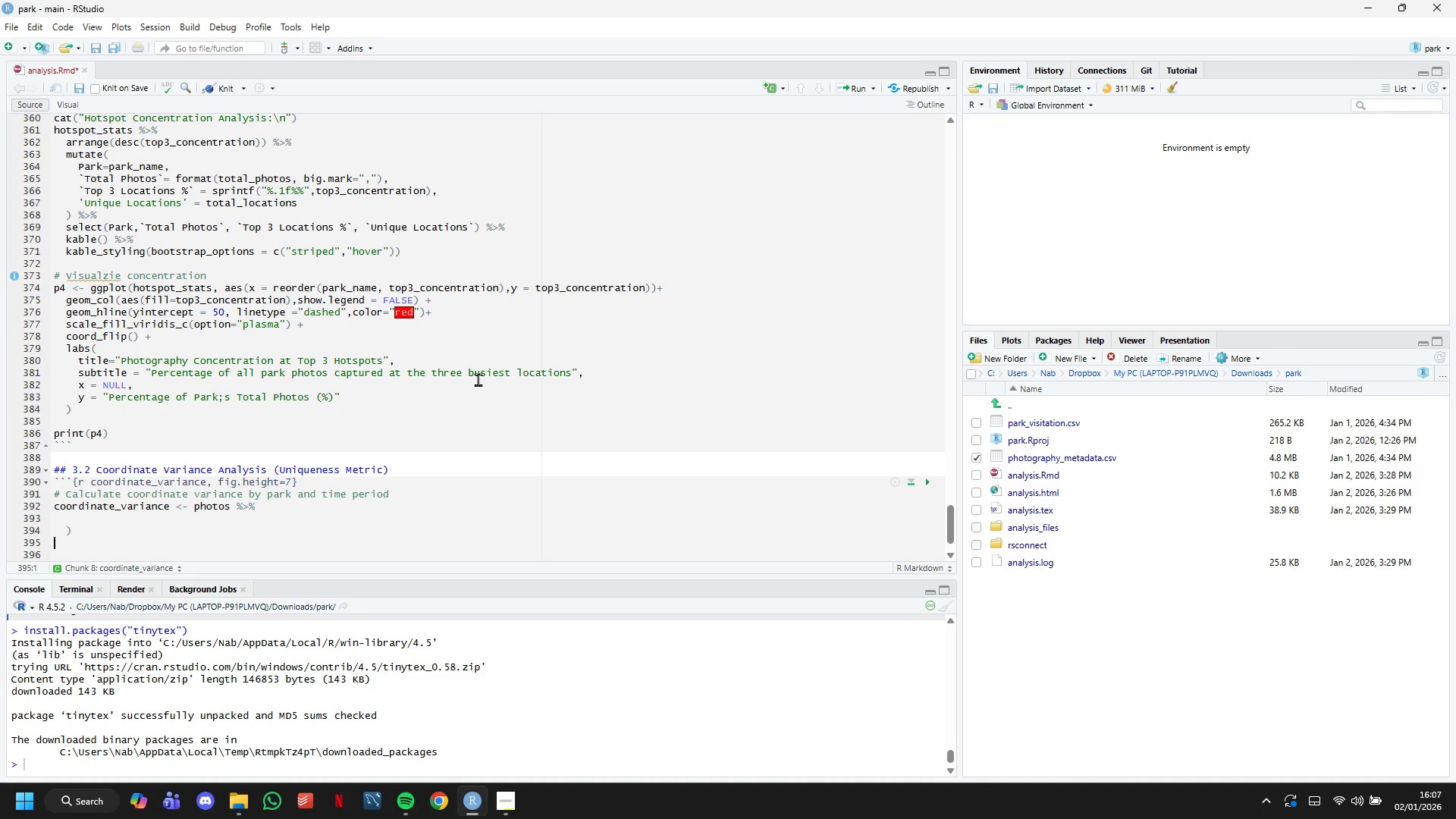 
key(ArrowDown)
 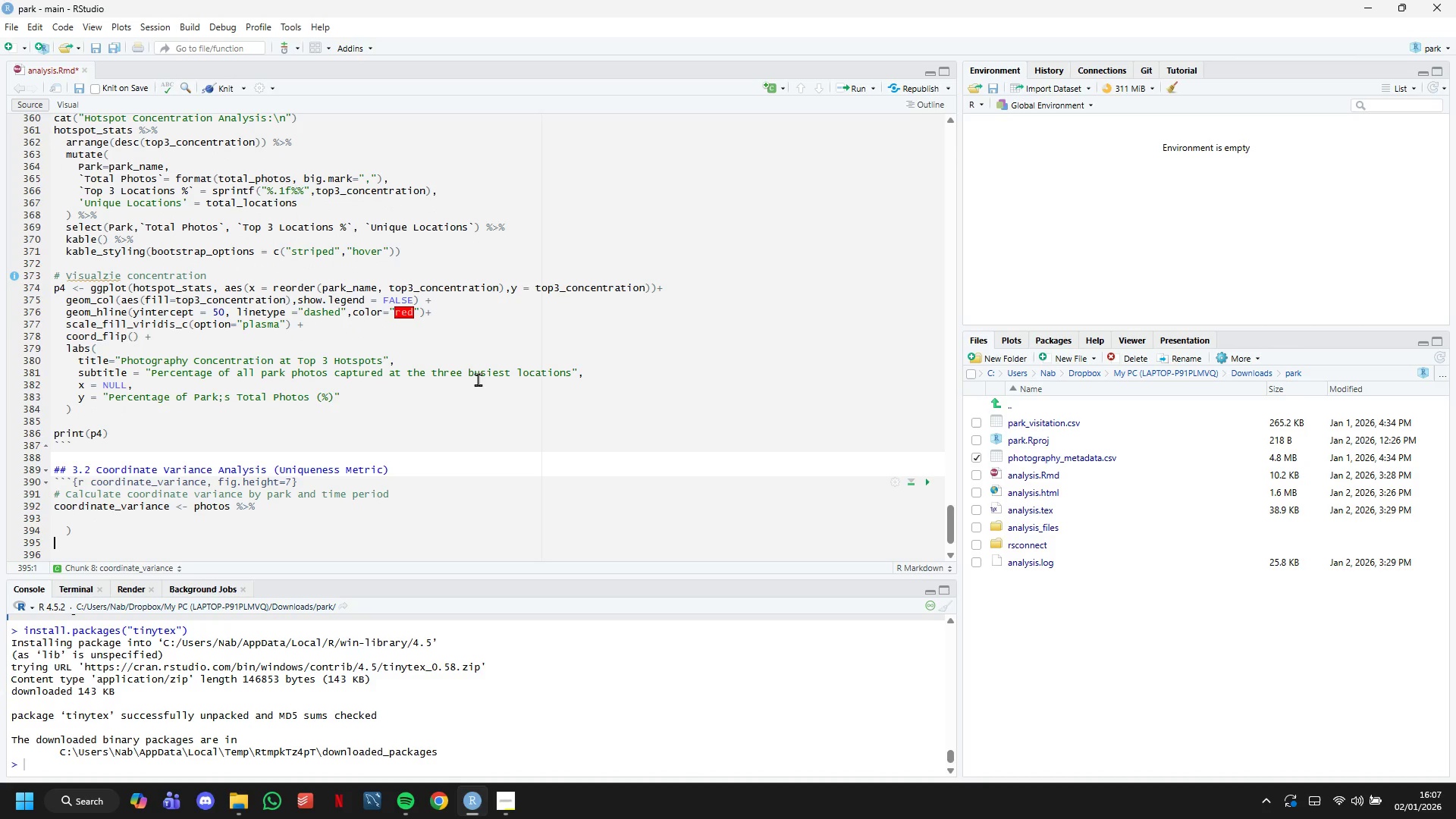 
key(ArrowUp)
 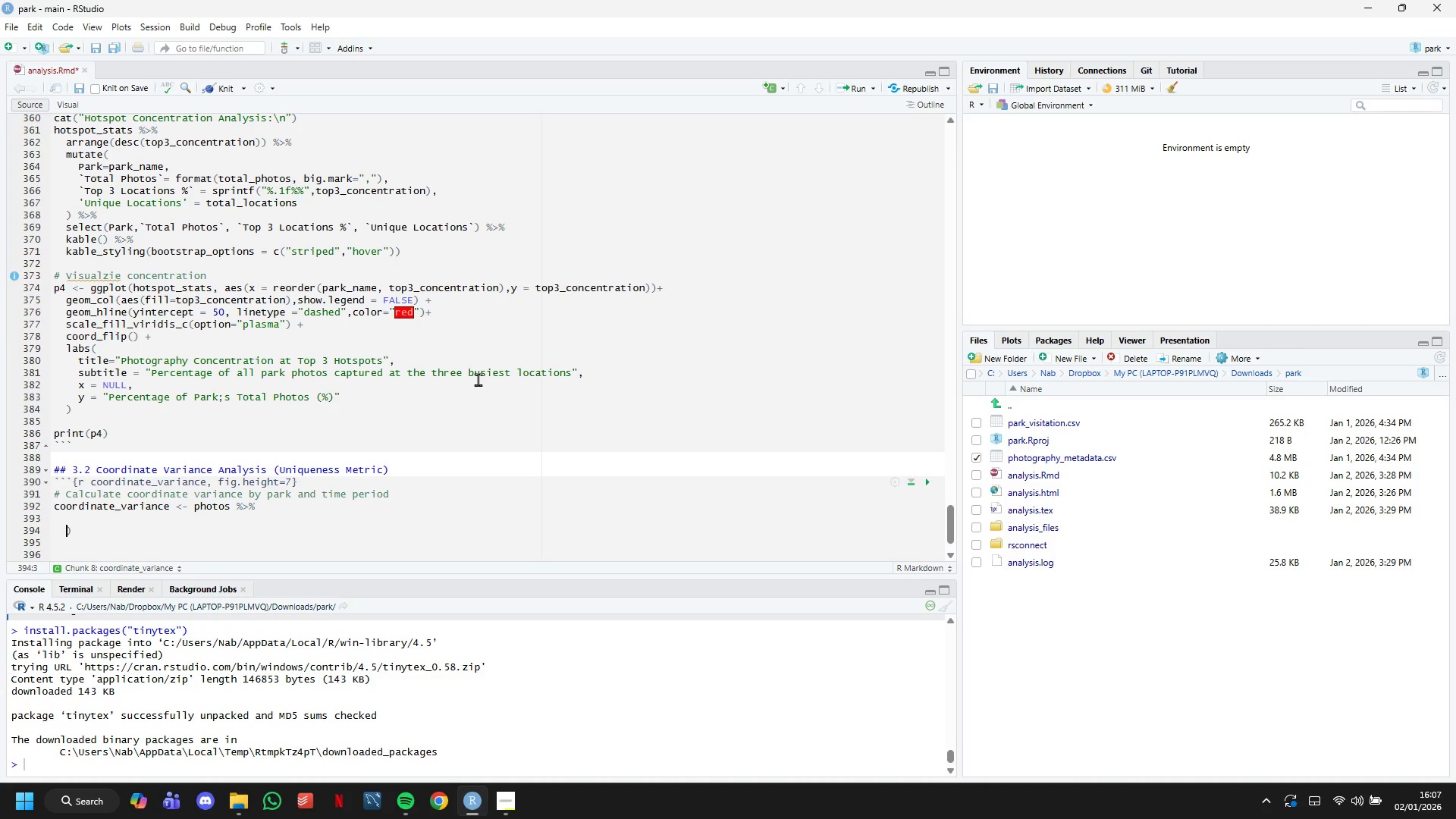 
key(ArrowUp)
 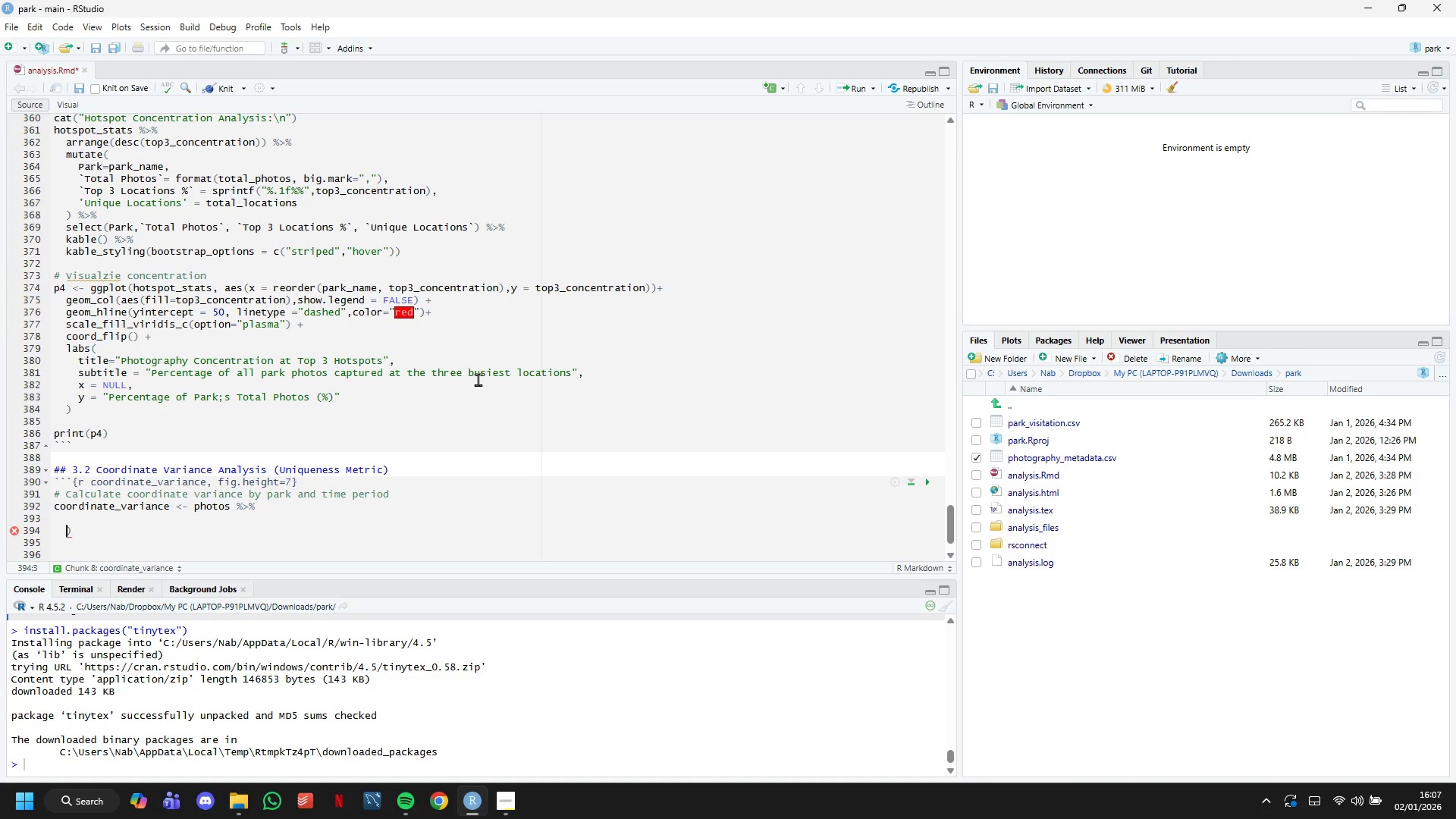 
key(ArrowRight)
 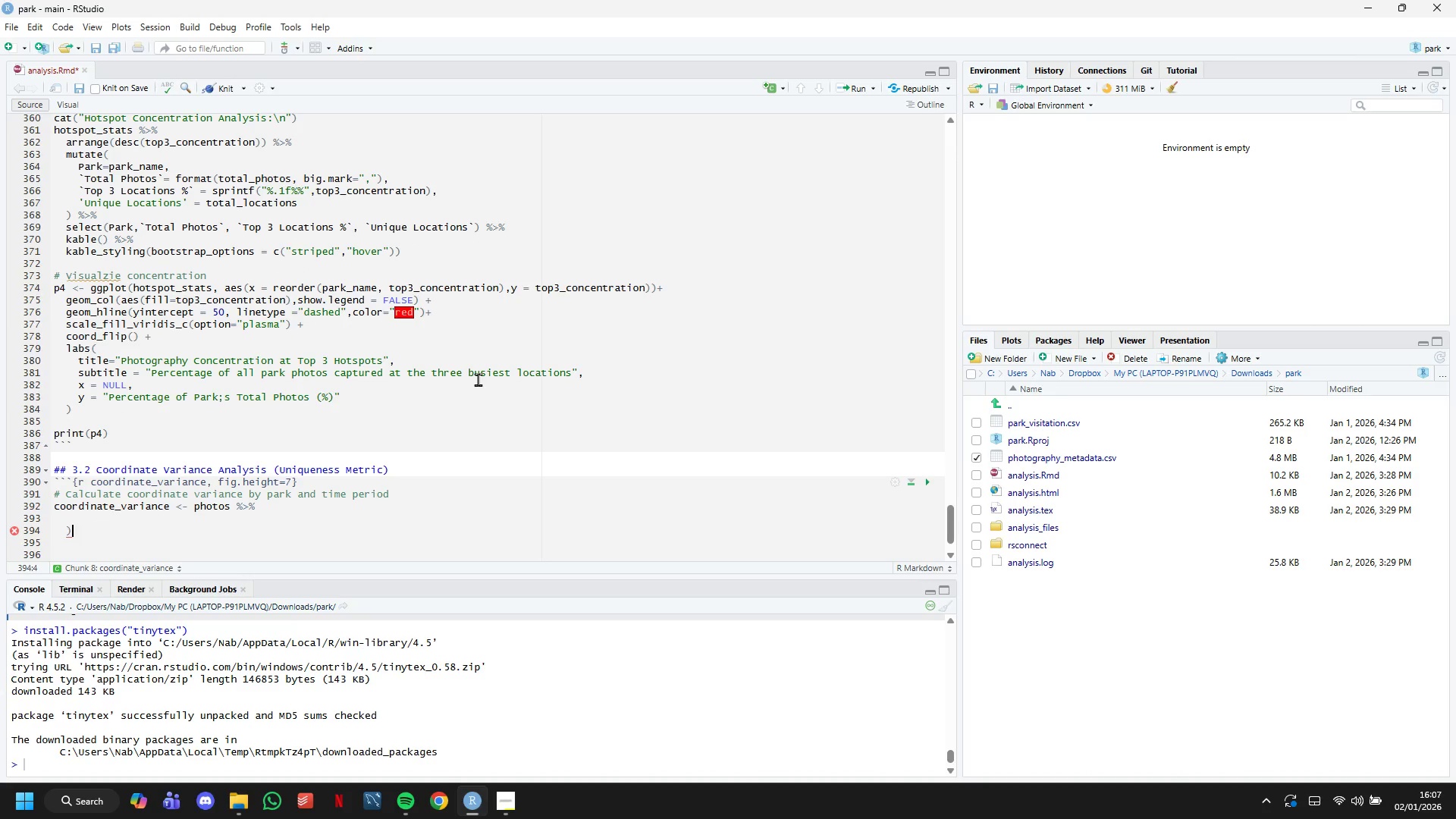 
key(Backspace)
 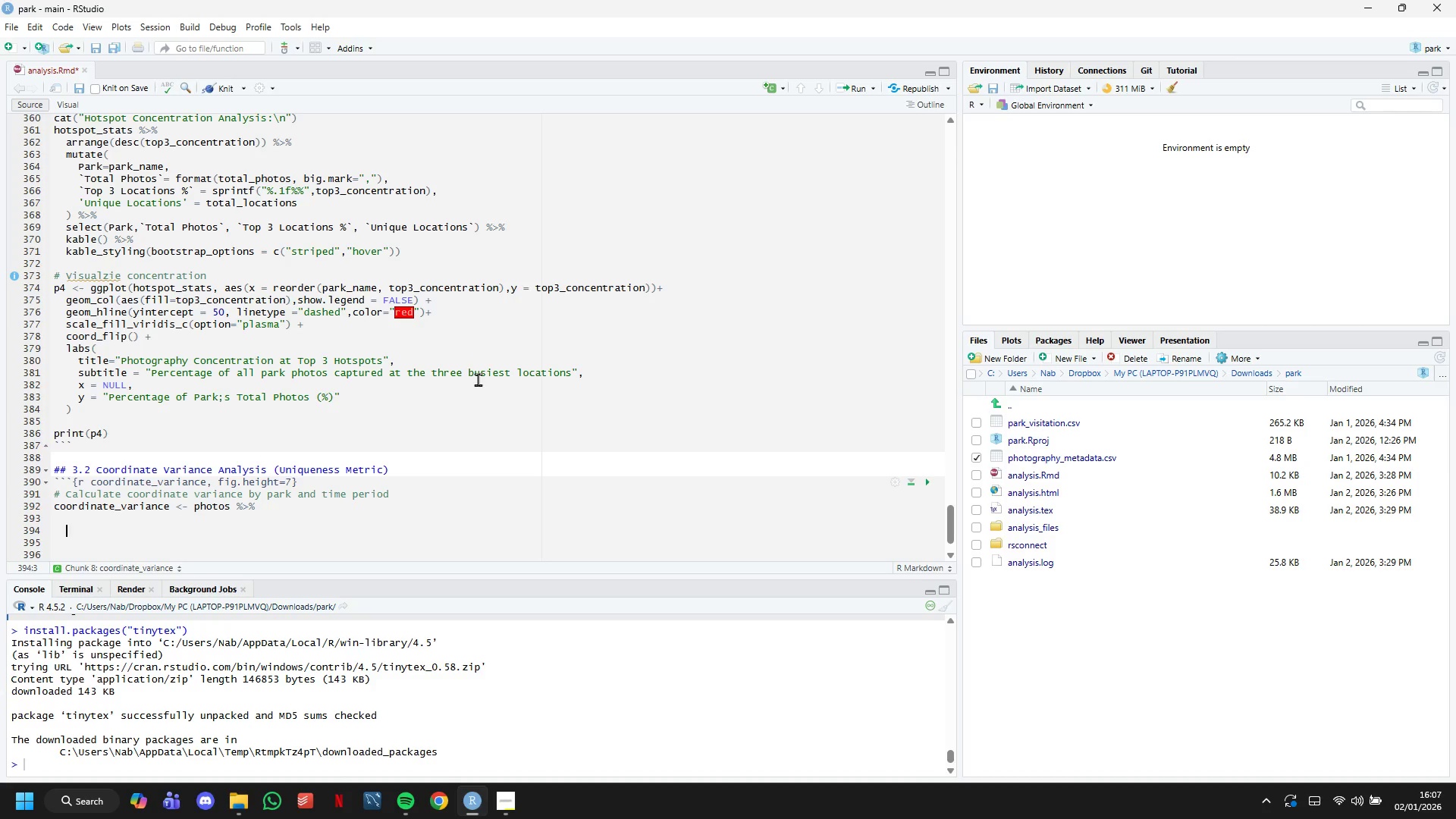 
key(Backspace)
 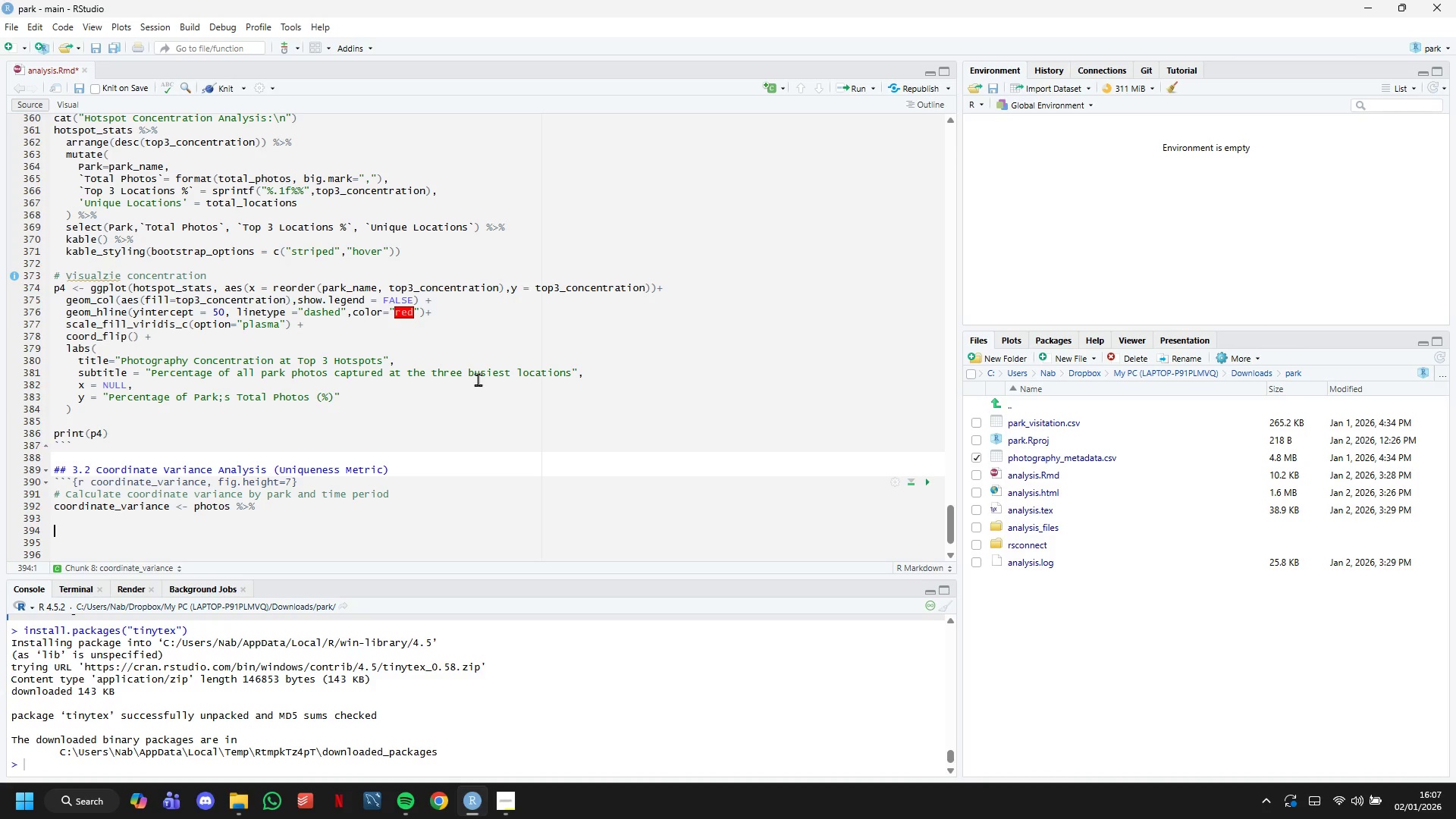 
key(Backspace)
 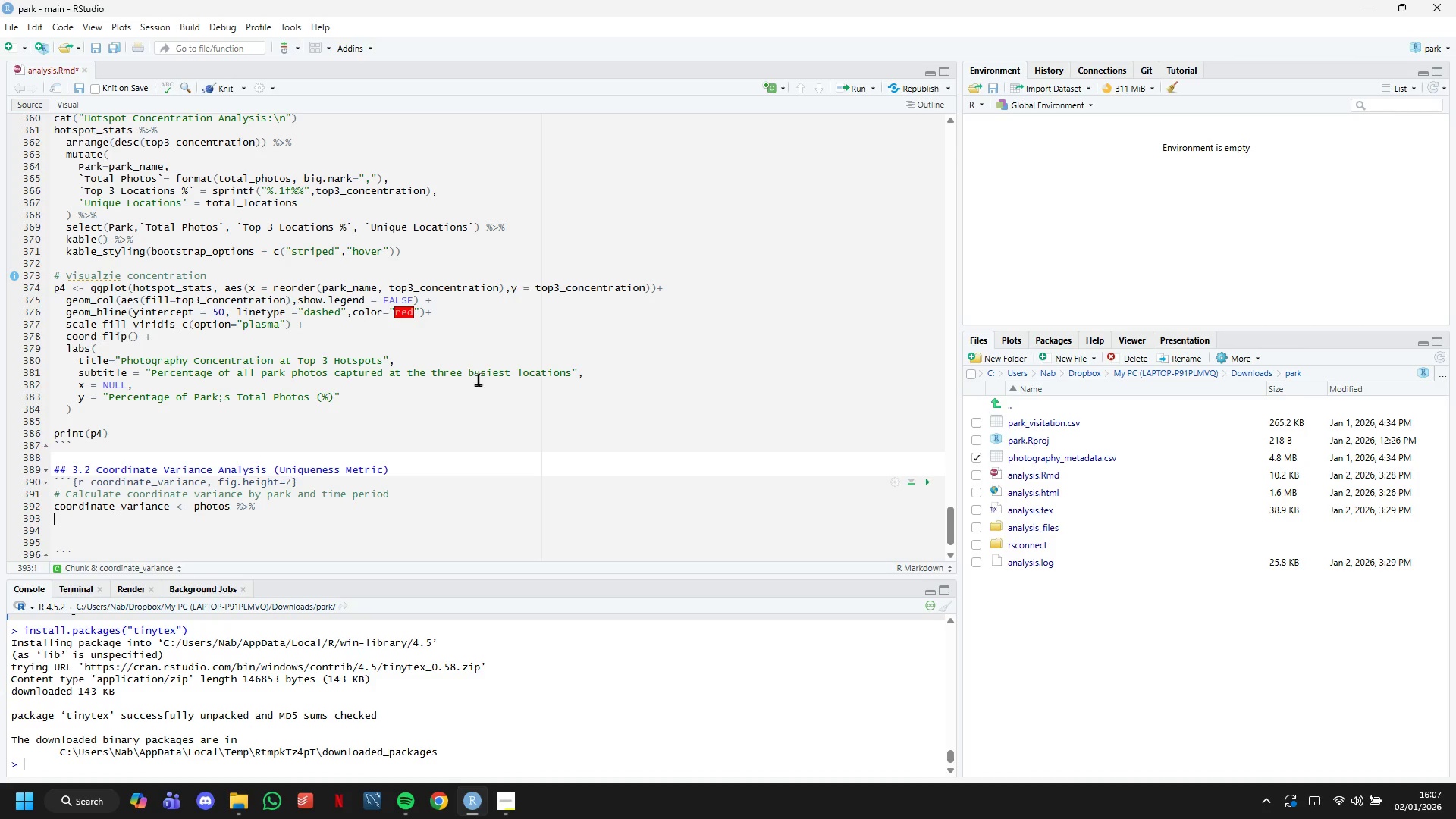 
key(Backspace)
 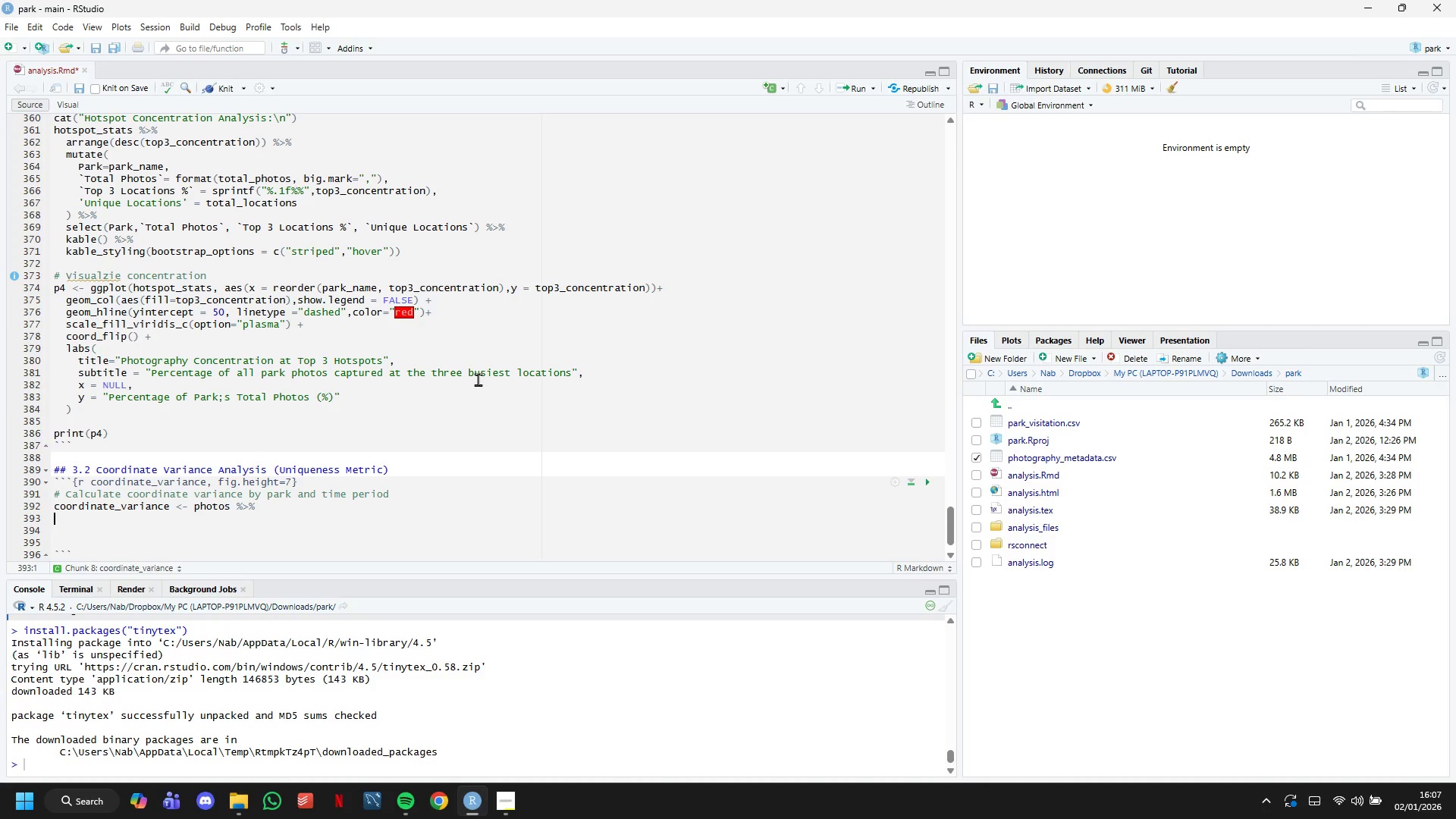 
key(Backspace)
 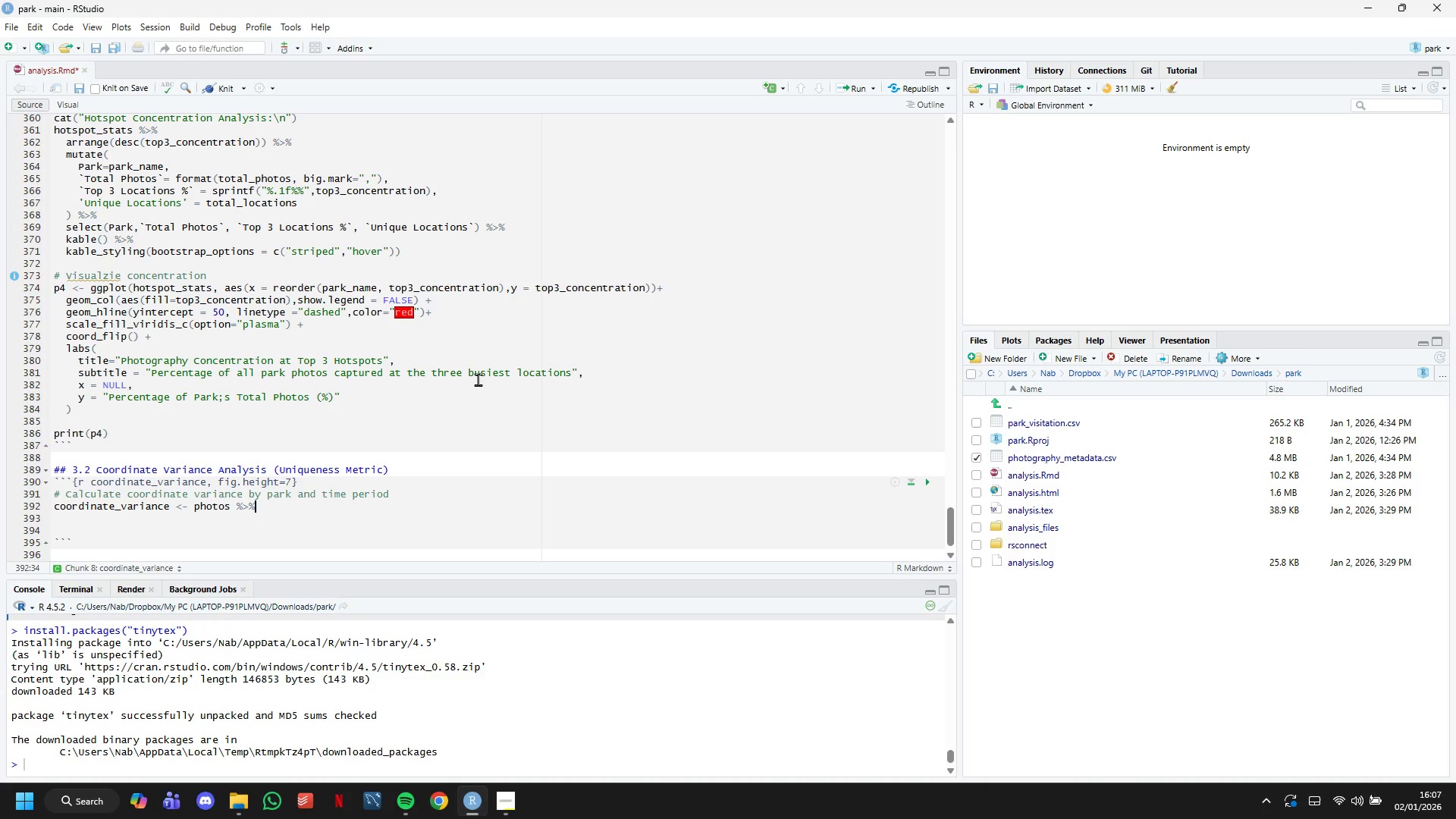 
key(Enter)
 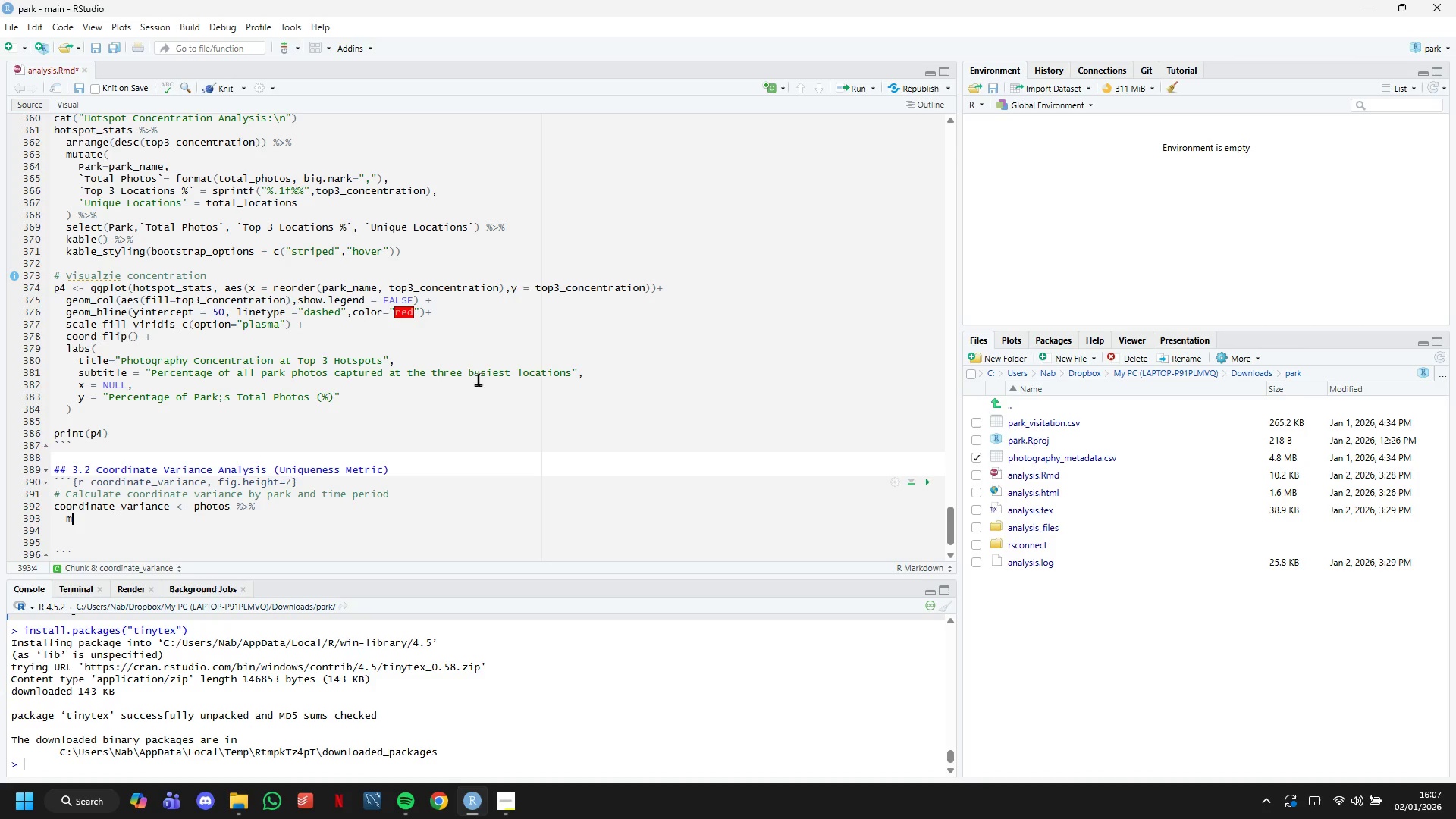 
type(mutate()
 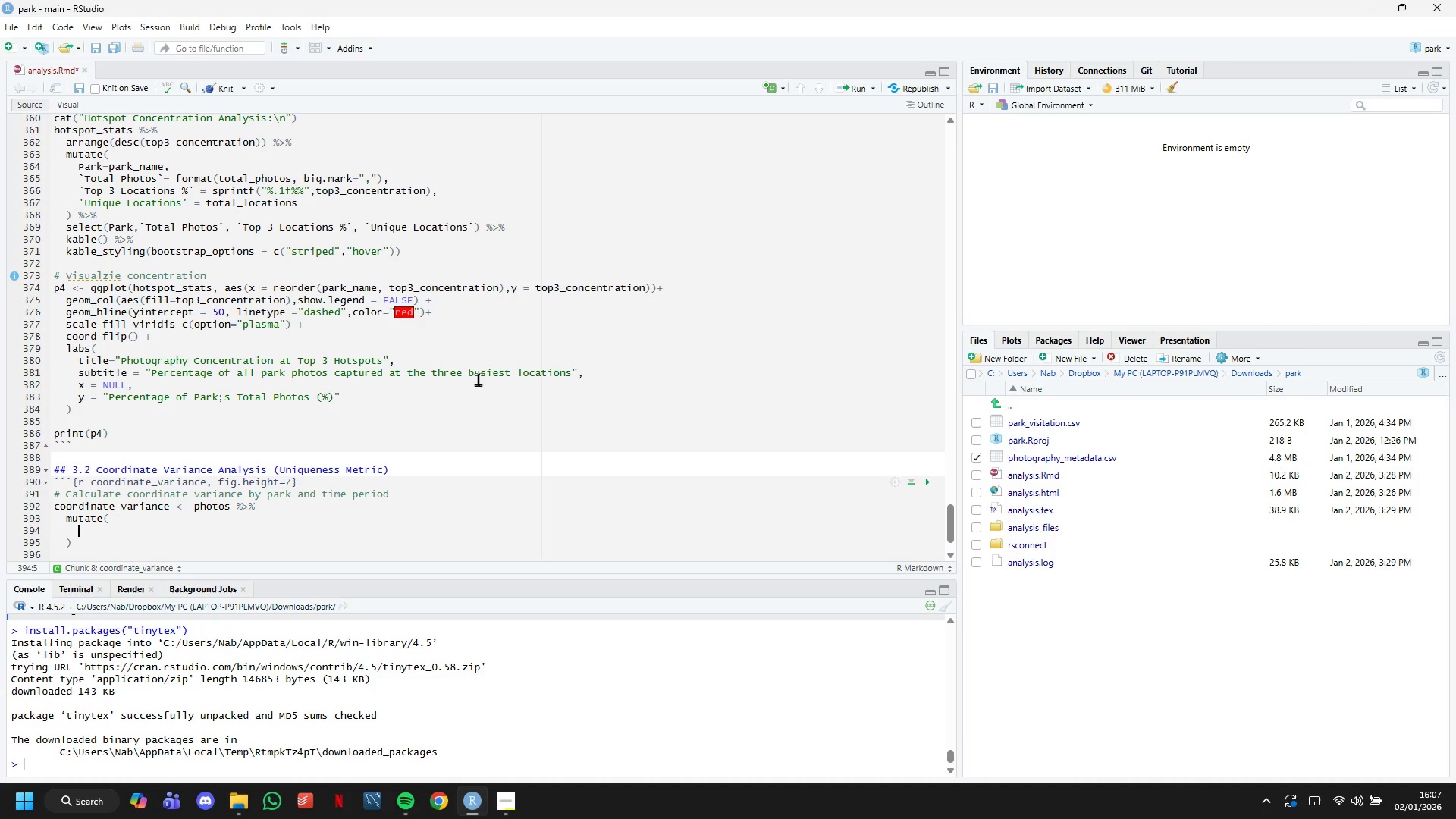 
 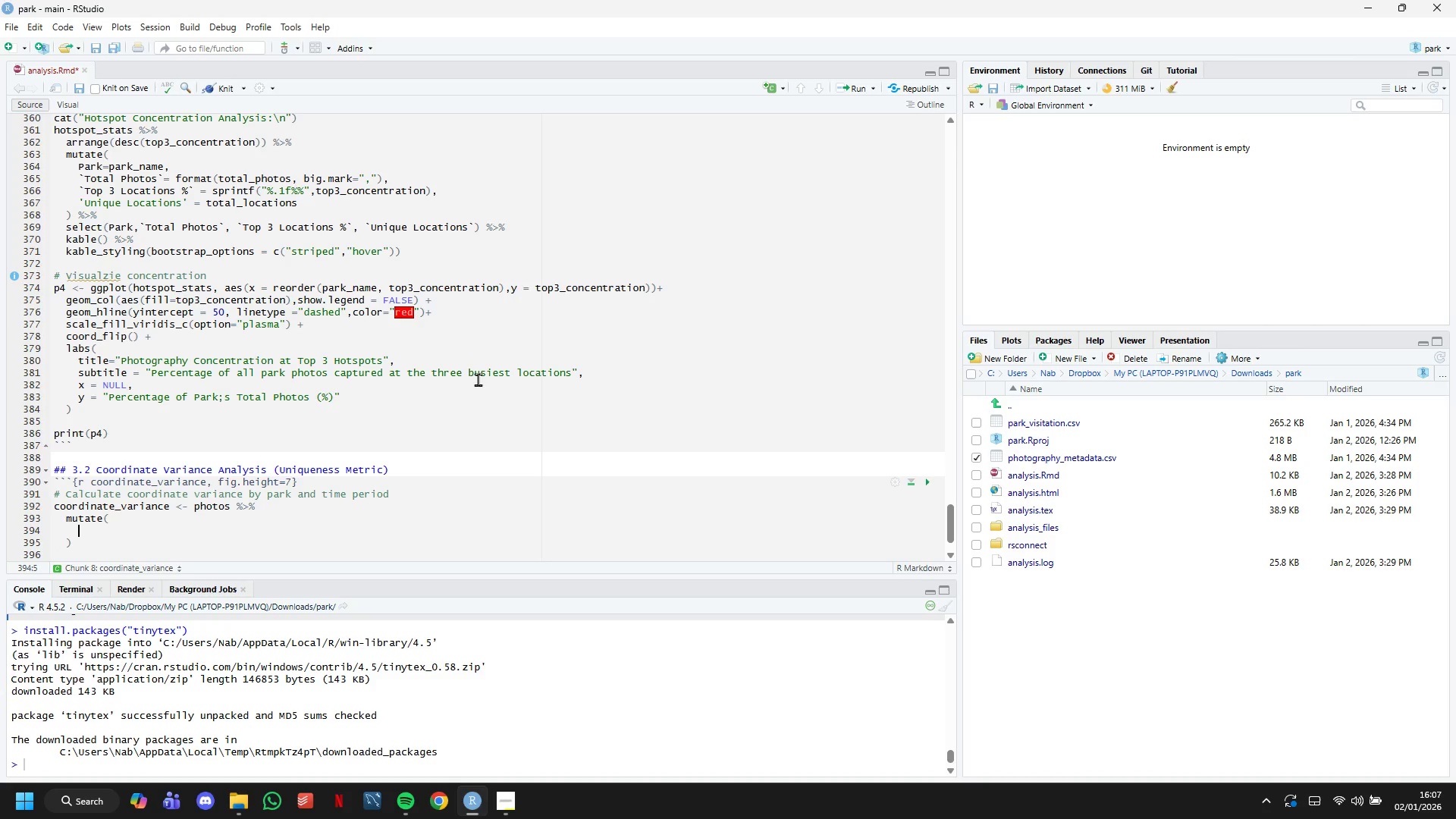 
key(Enter)
 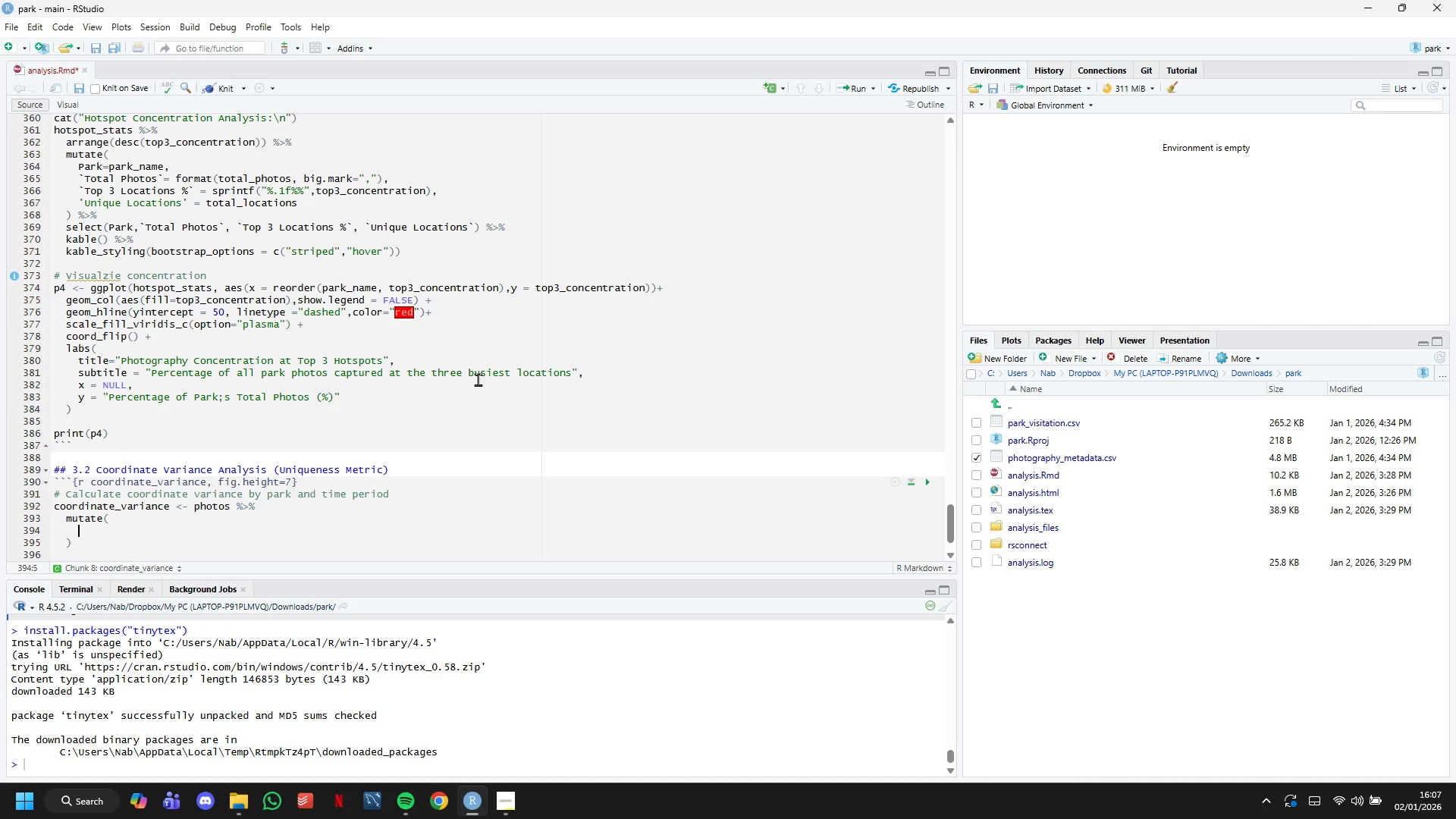 
type(season = case_when()
 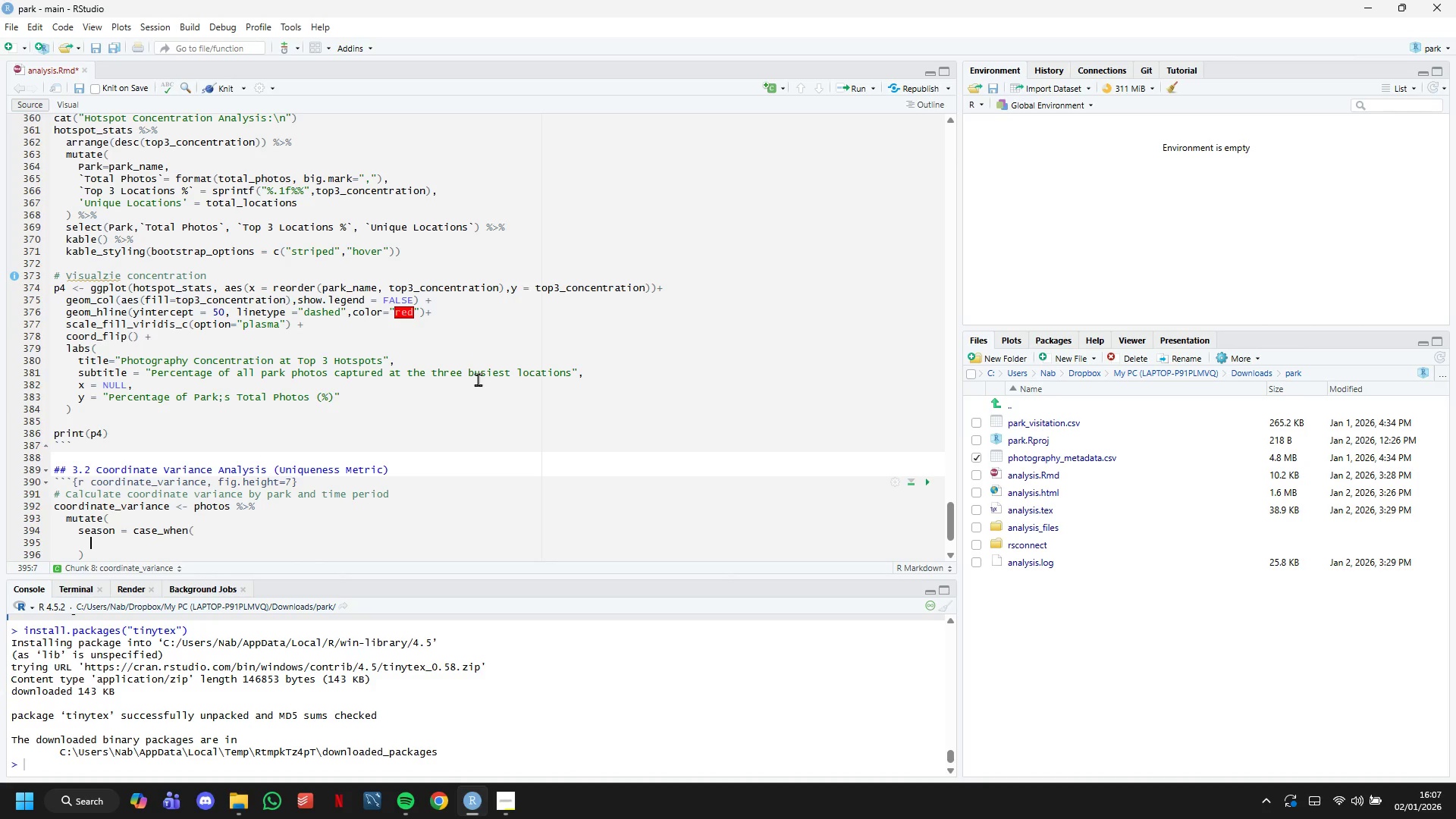 
 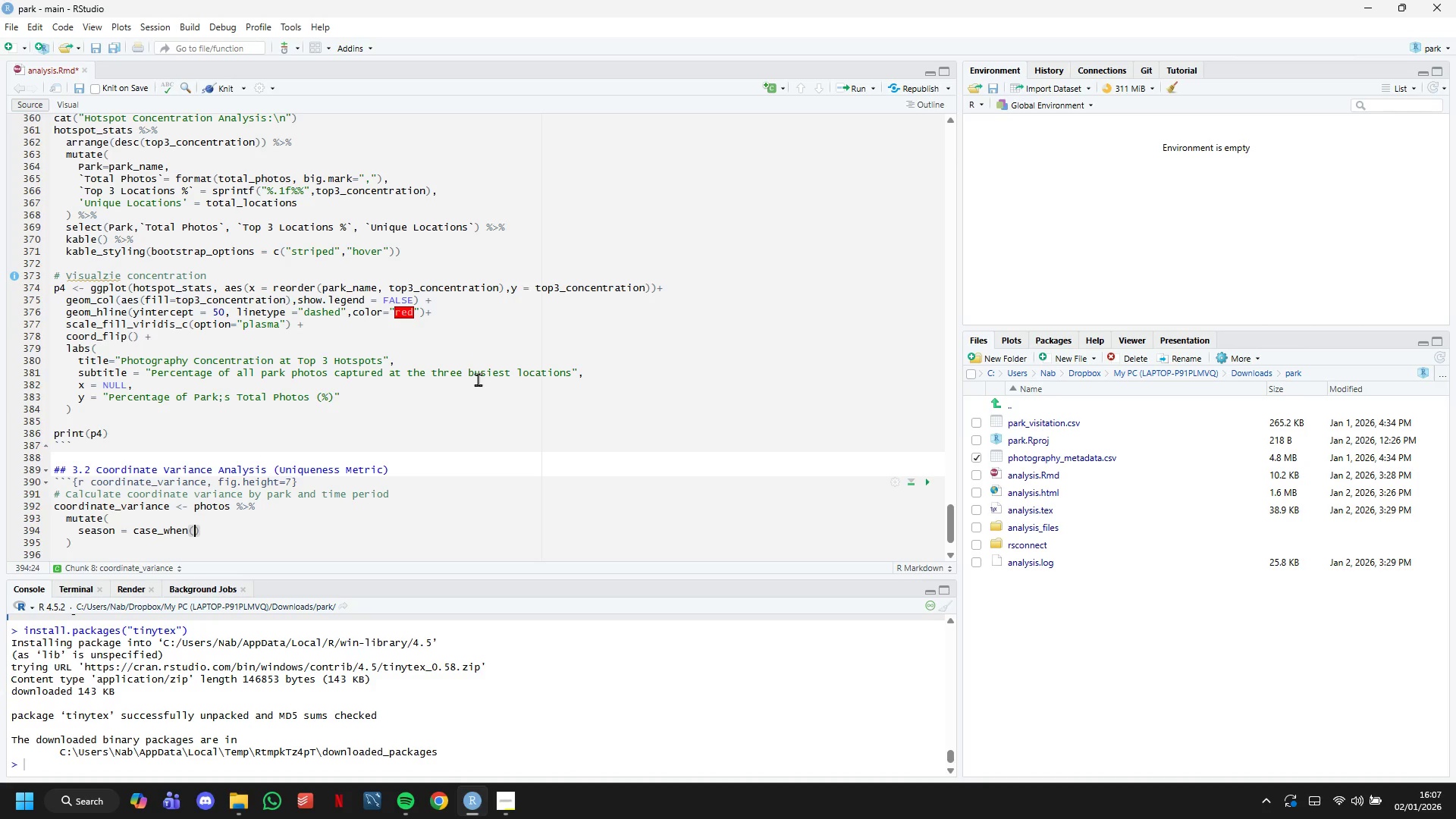 
key(Enter)
 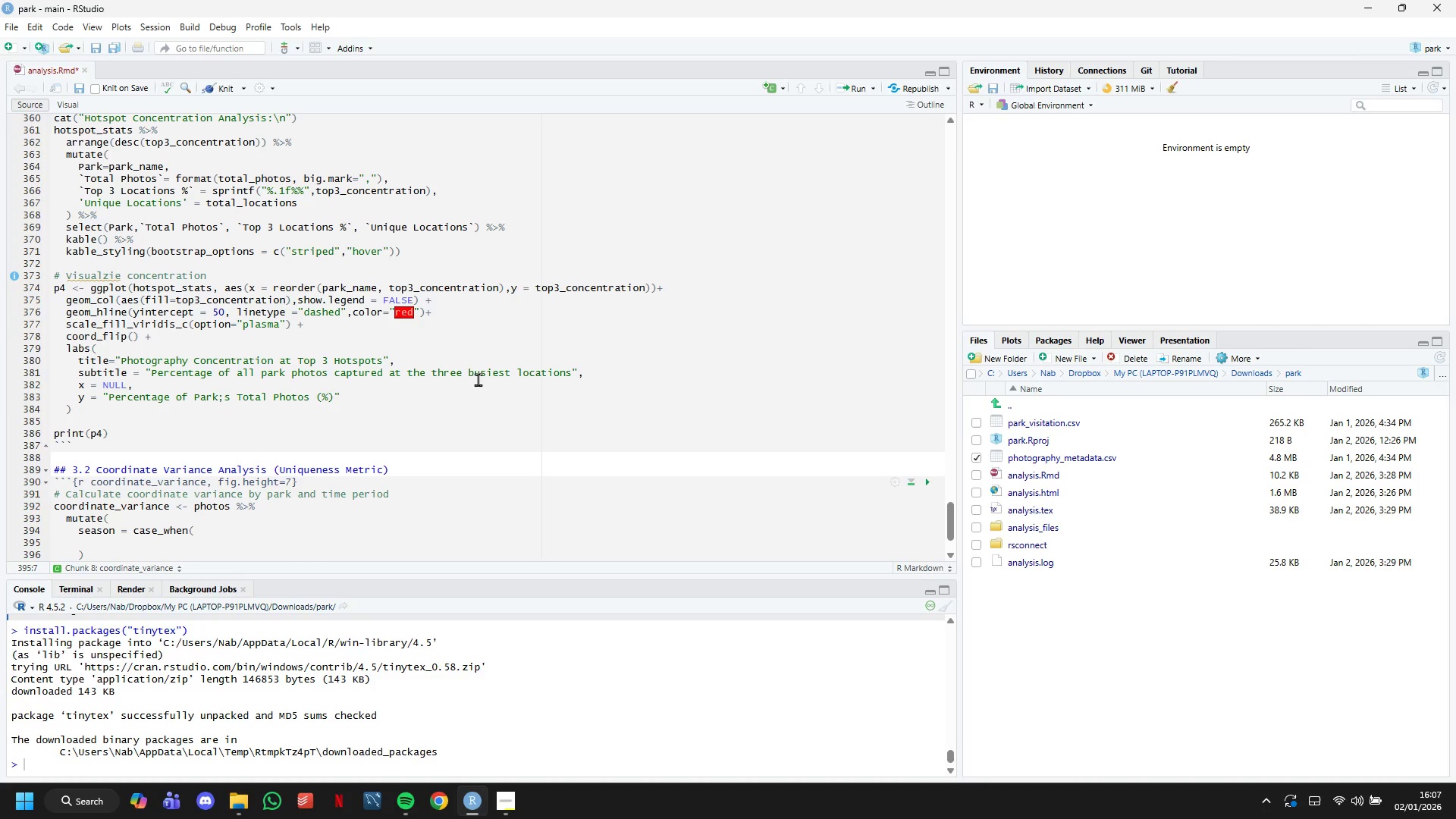 
type(month %iN)
key(Backspace)
type(n% c(6,7,8)
 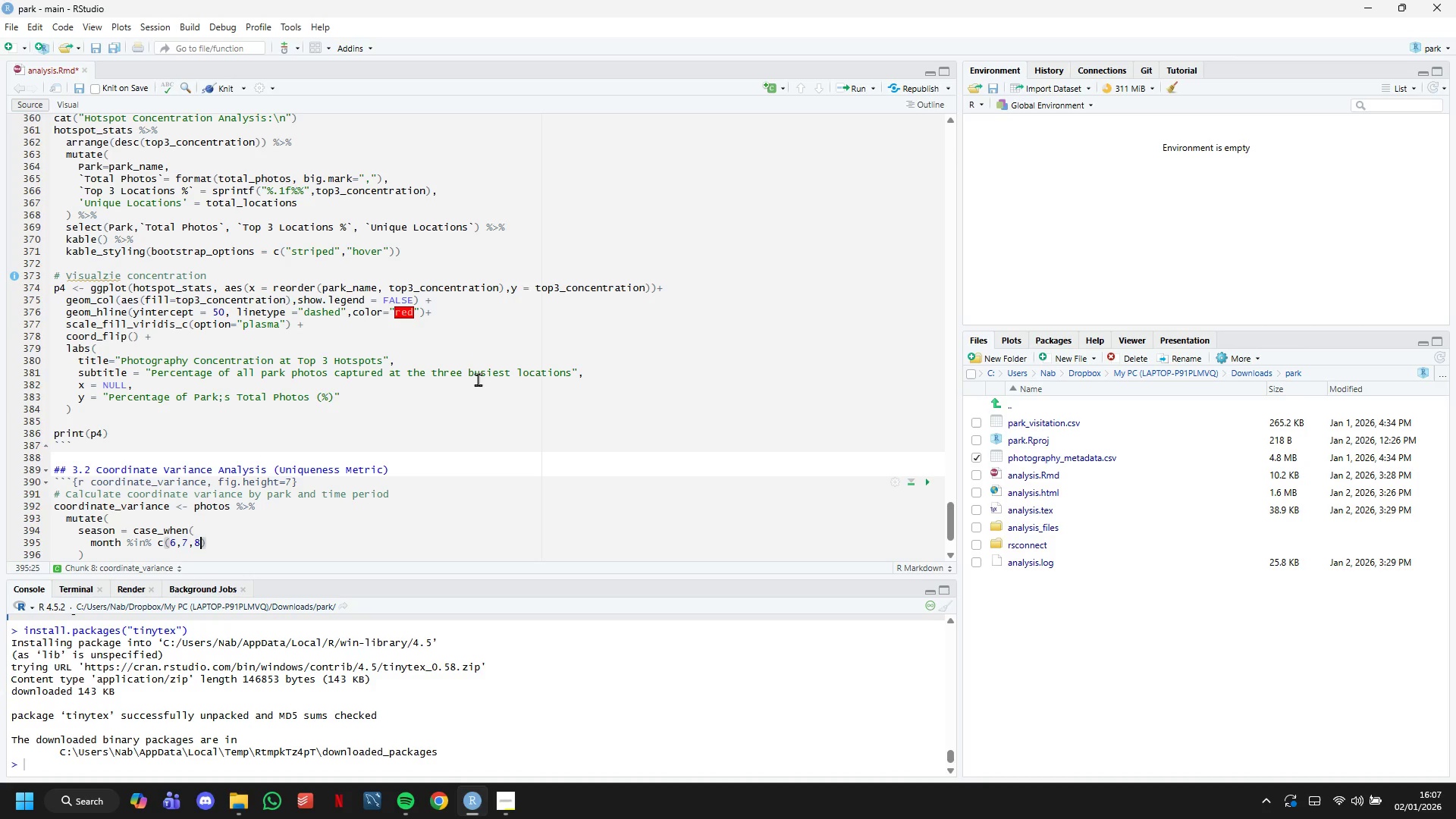 
key(ArrowRight)
 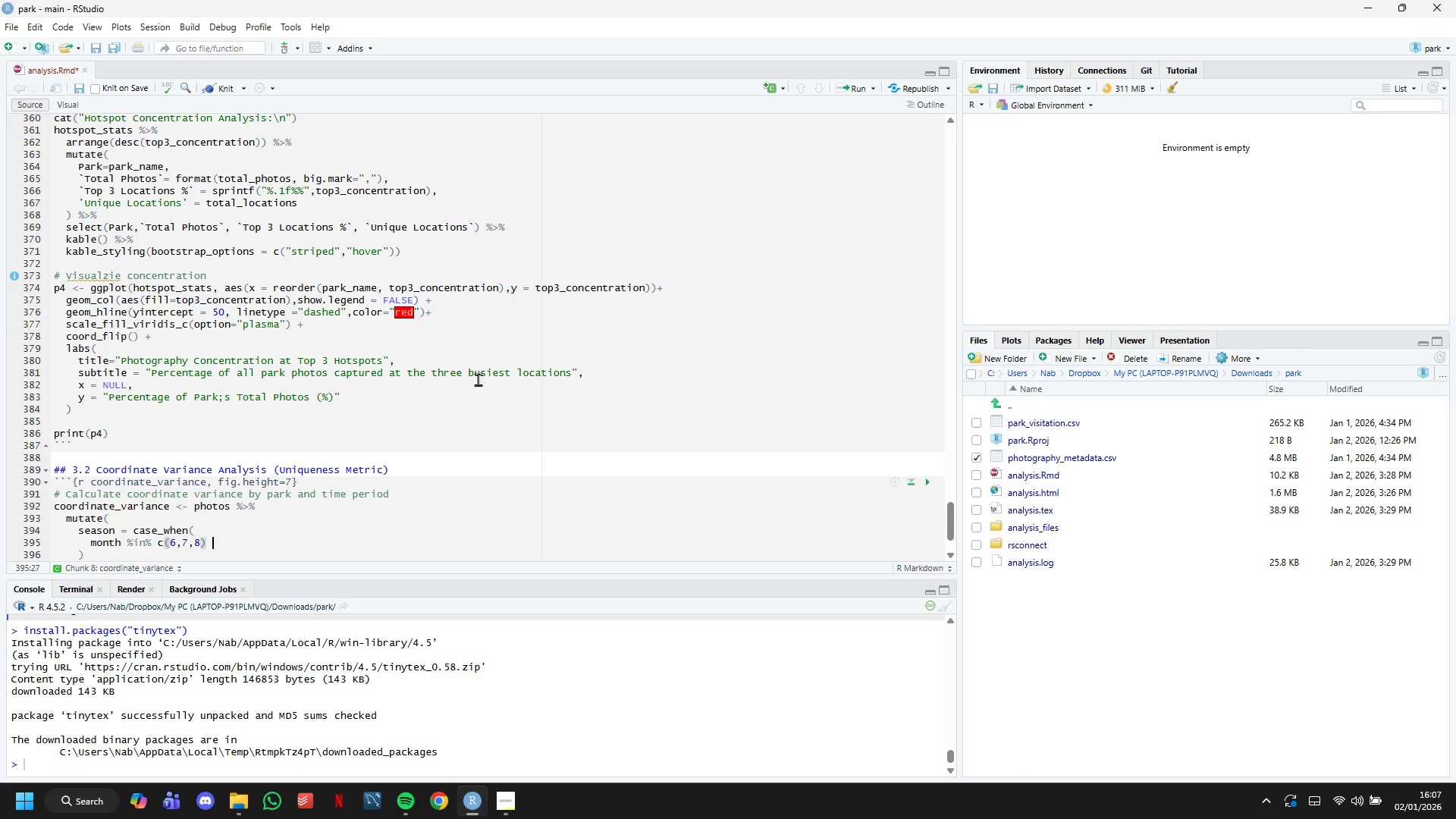 
type( ~ "Summer (Peak)
 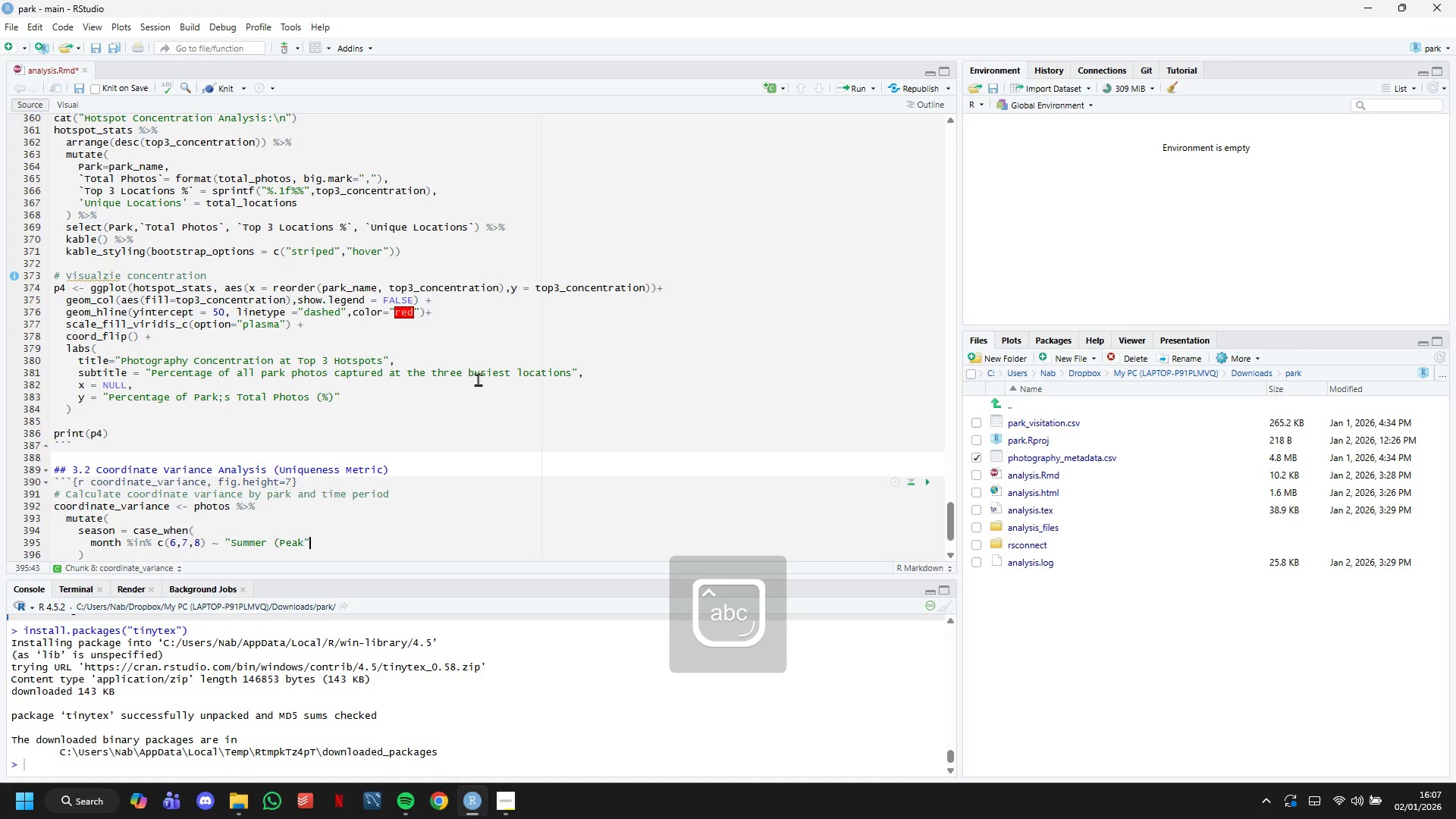 
 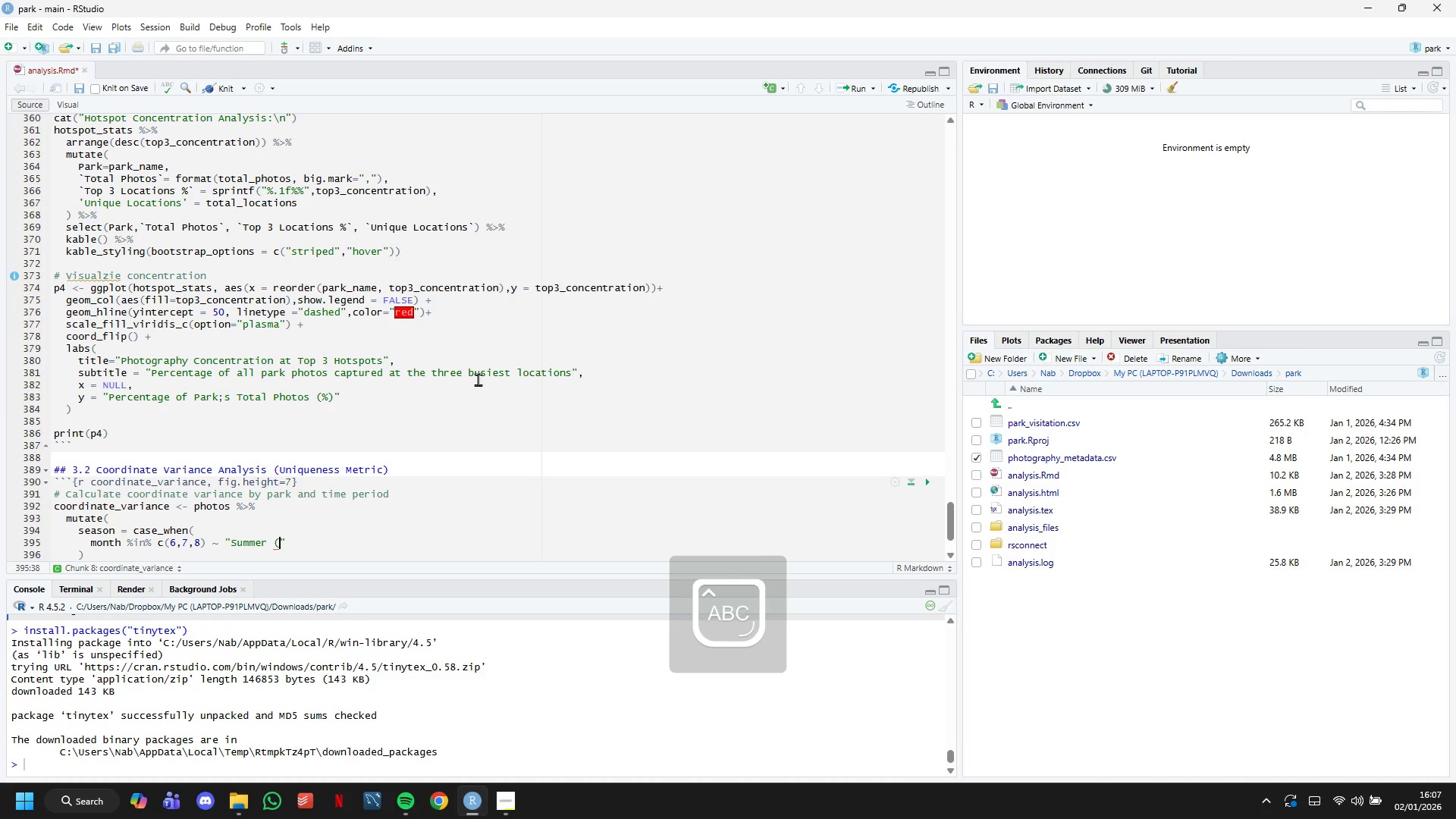 
key(ArrowRight)
 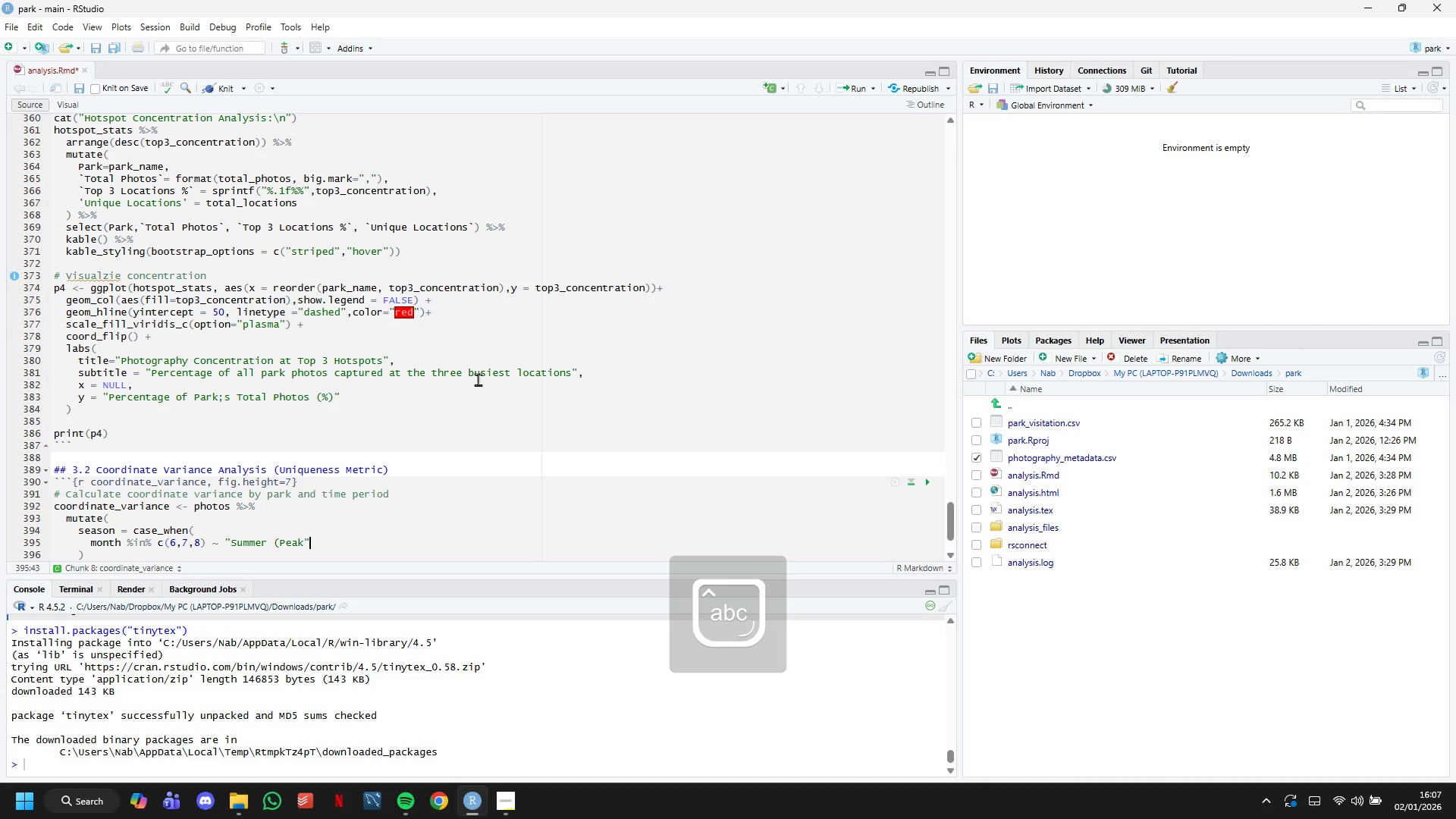 
key(ArrowLeft)
 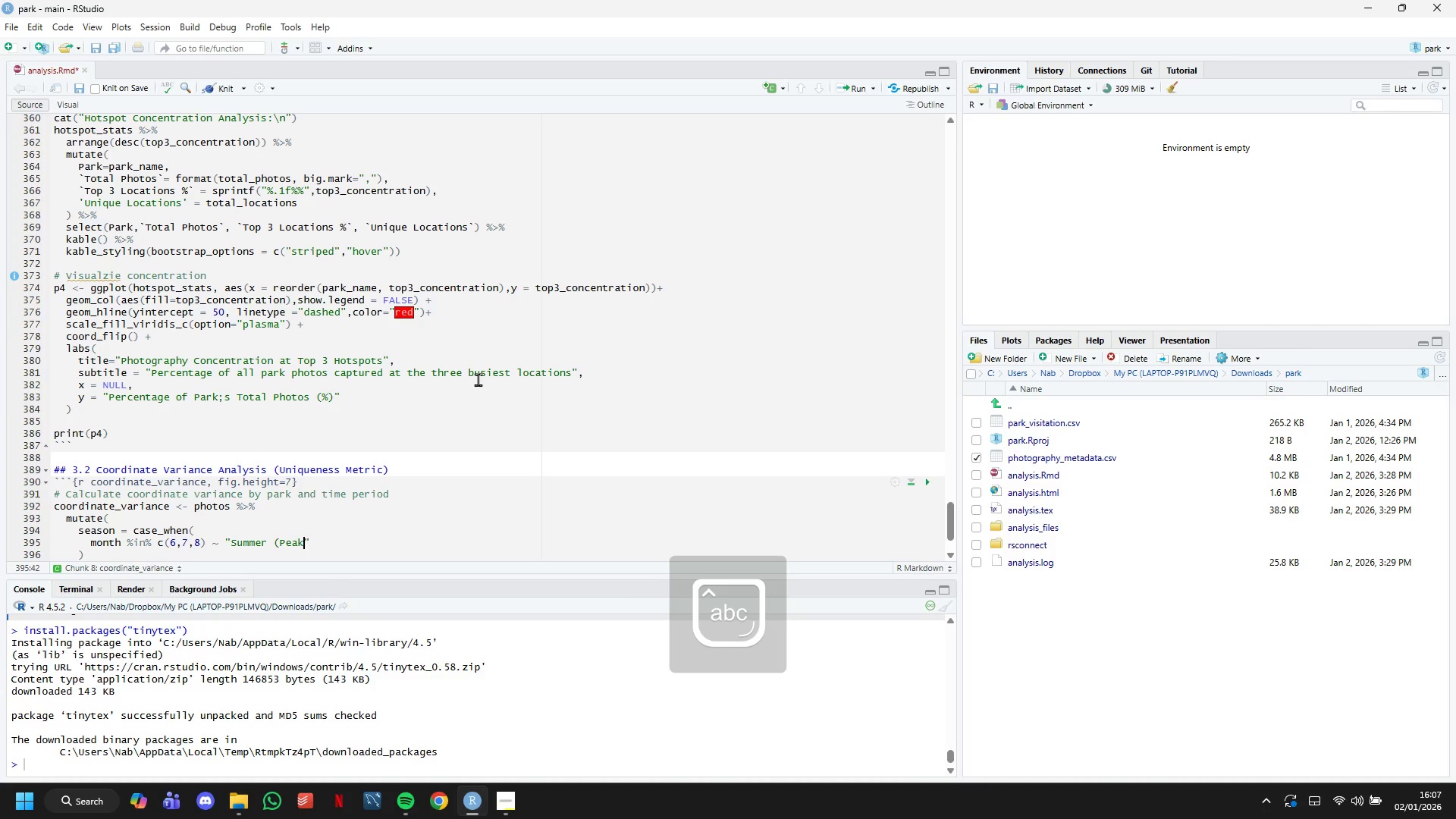 
key(Shift+ShiftLeft)
 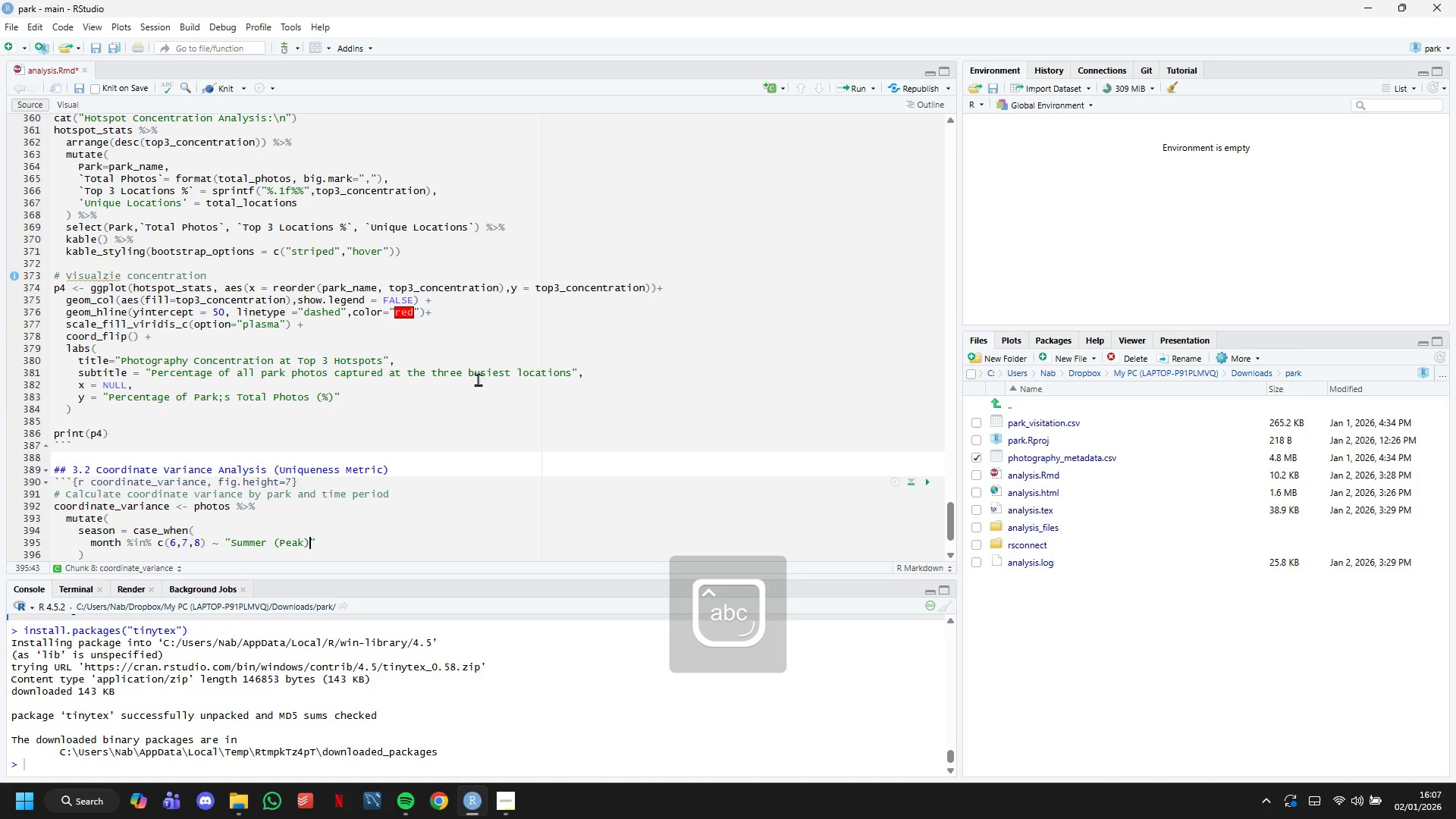 
key(Shift+0)
 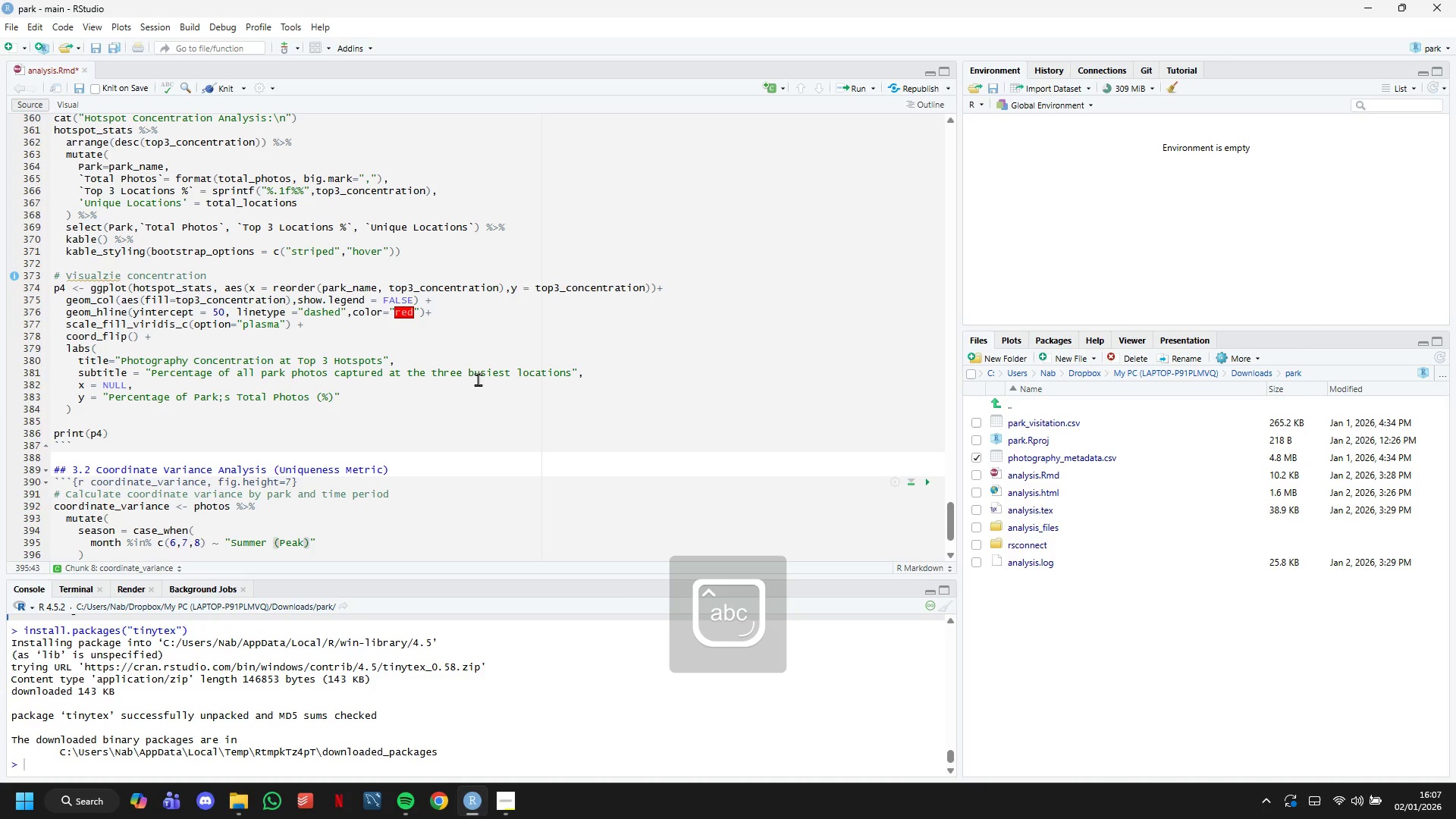 
key(ArrowRight)
 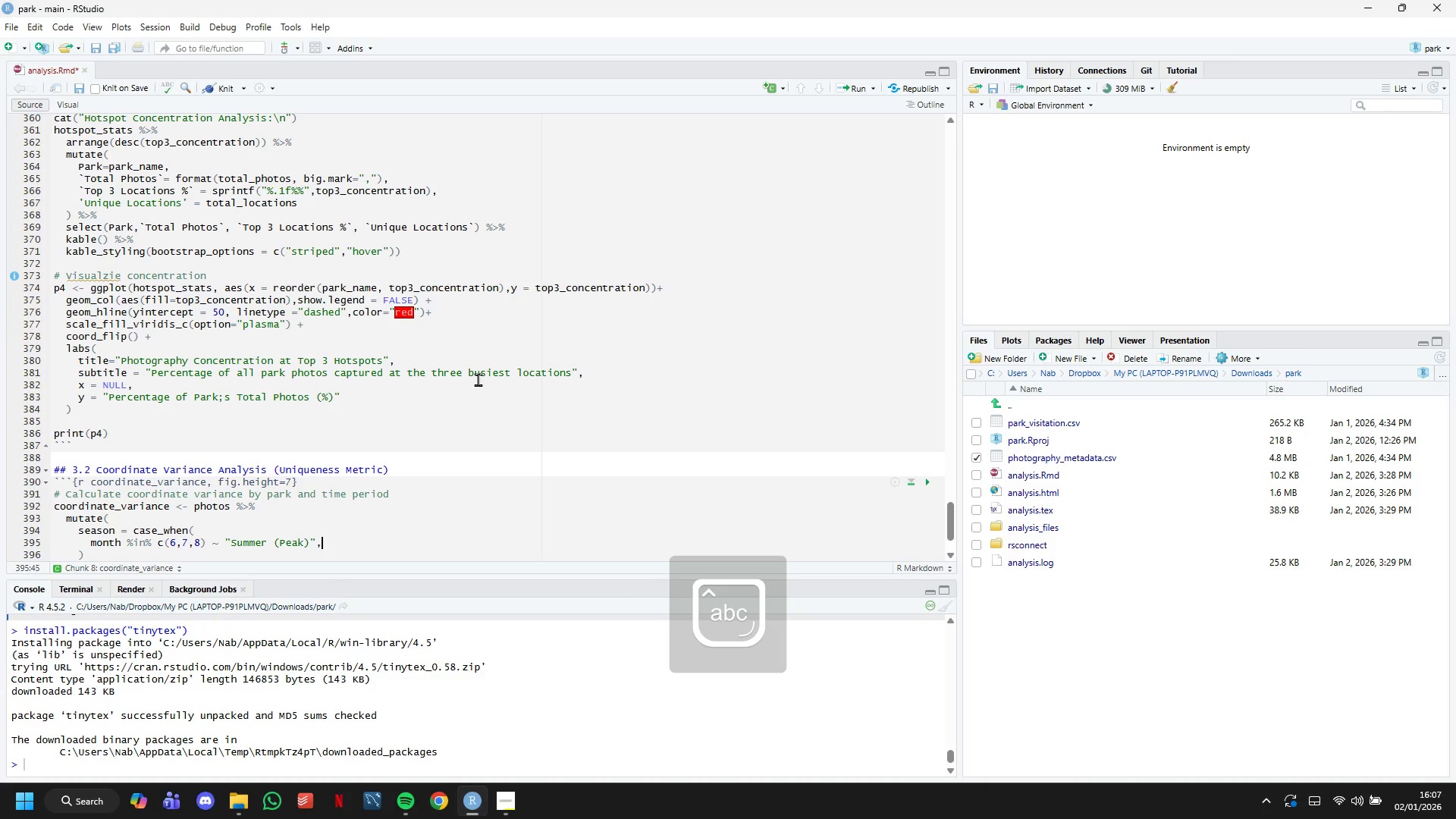 
key(Comma)
 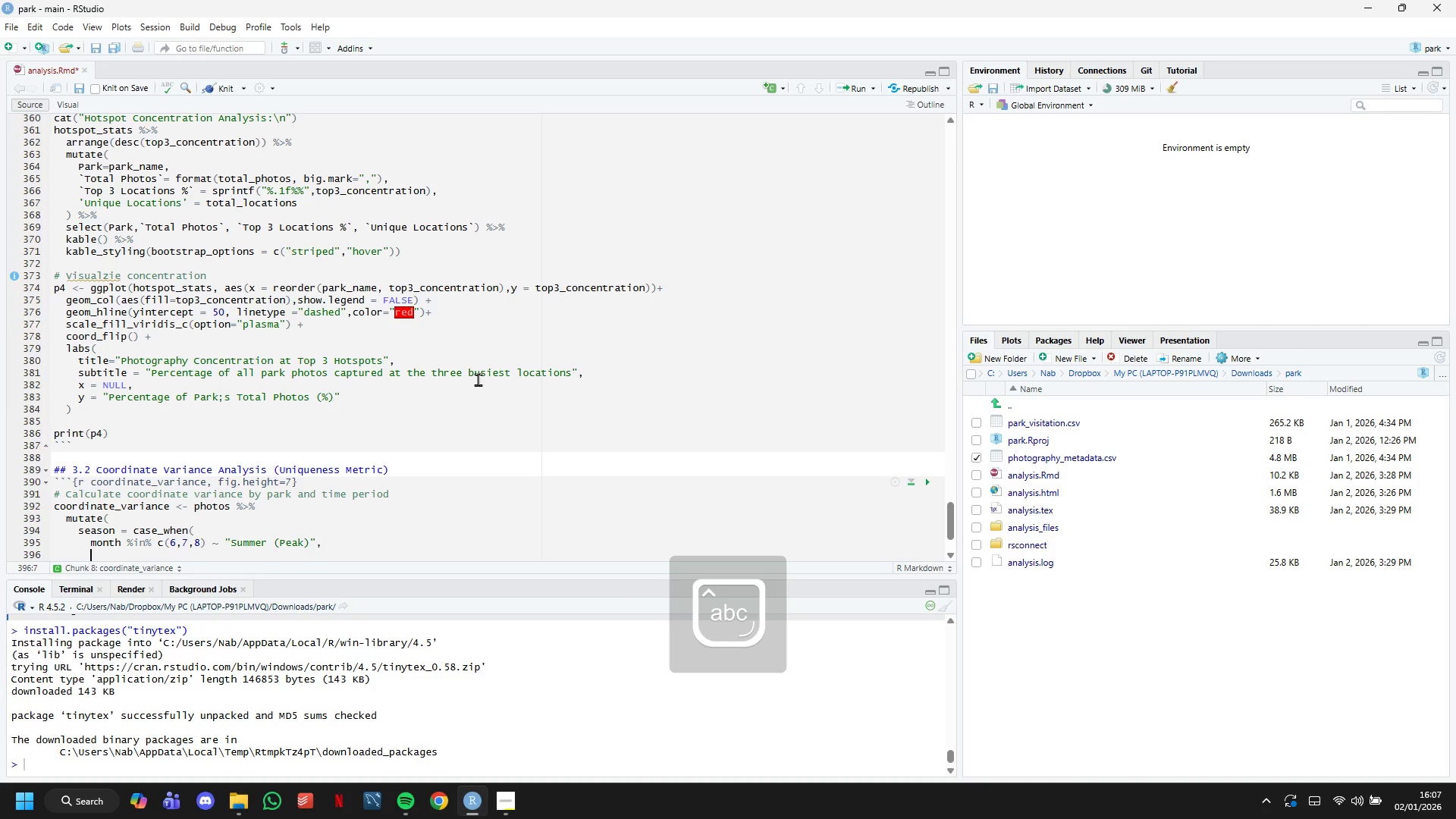 
key(Enter)
 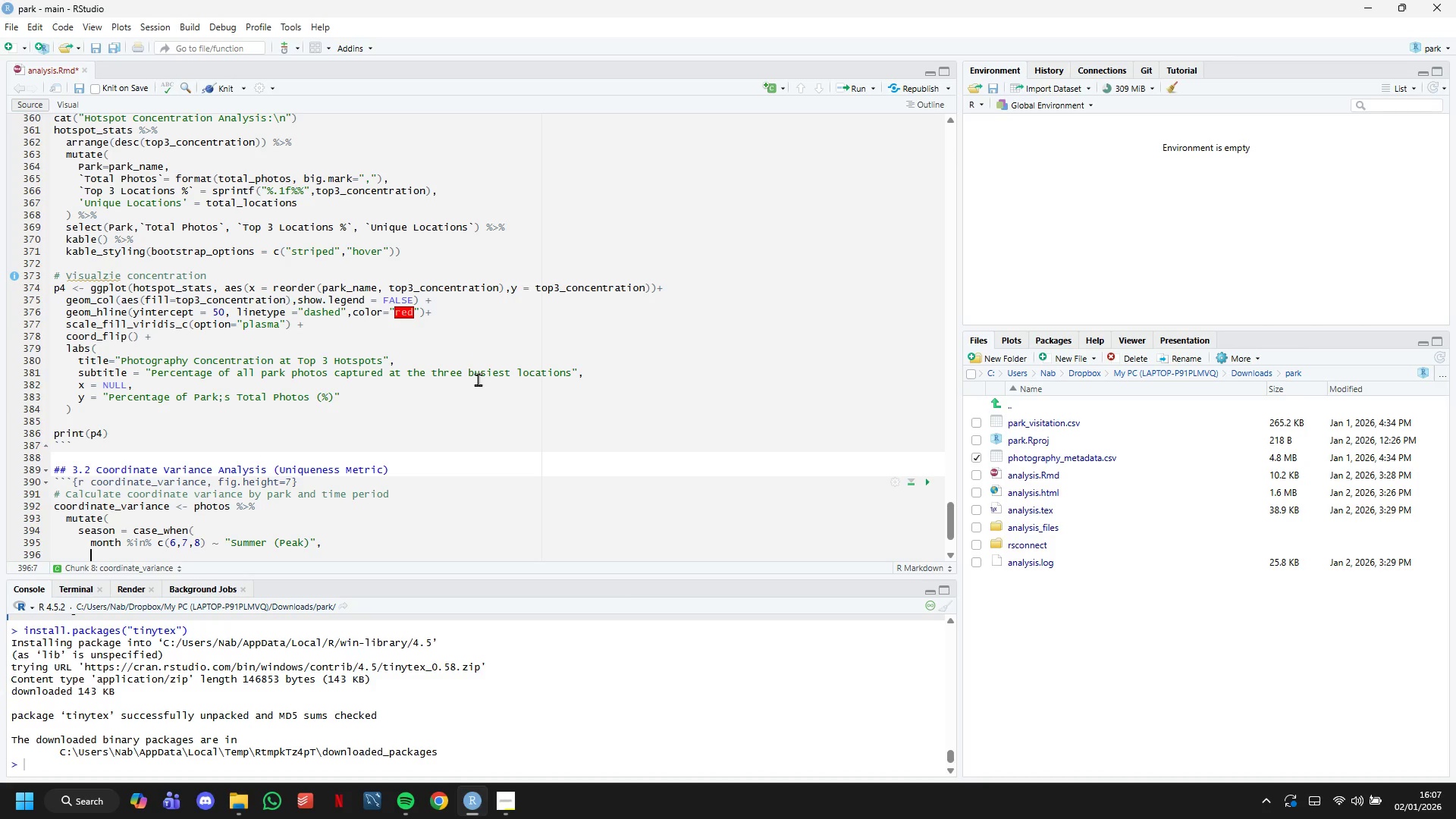 
type(month %in% c(4,5,9,10)
 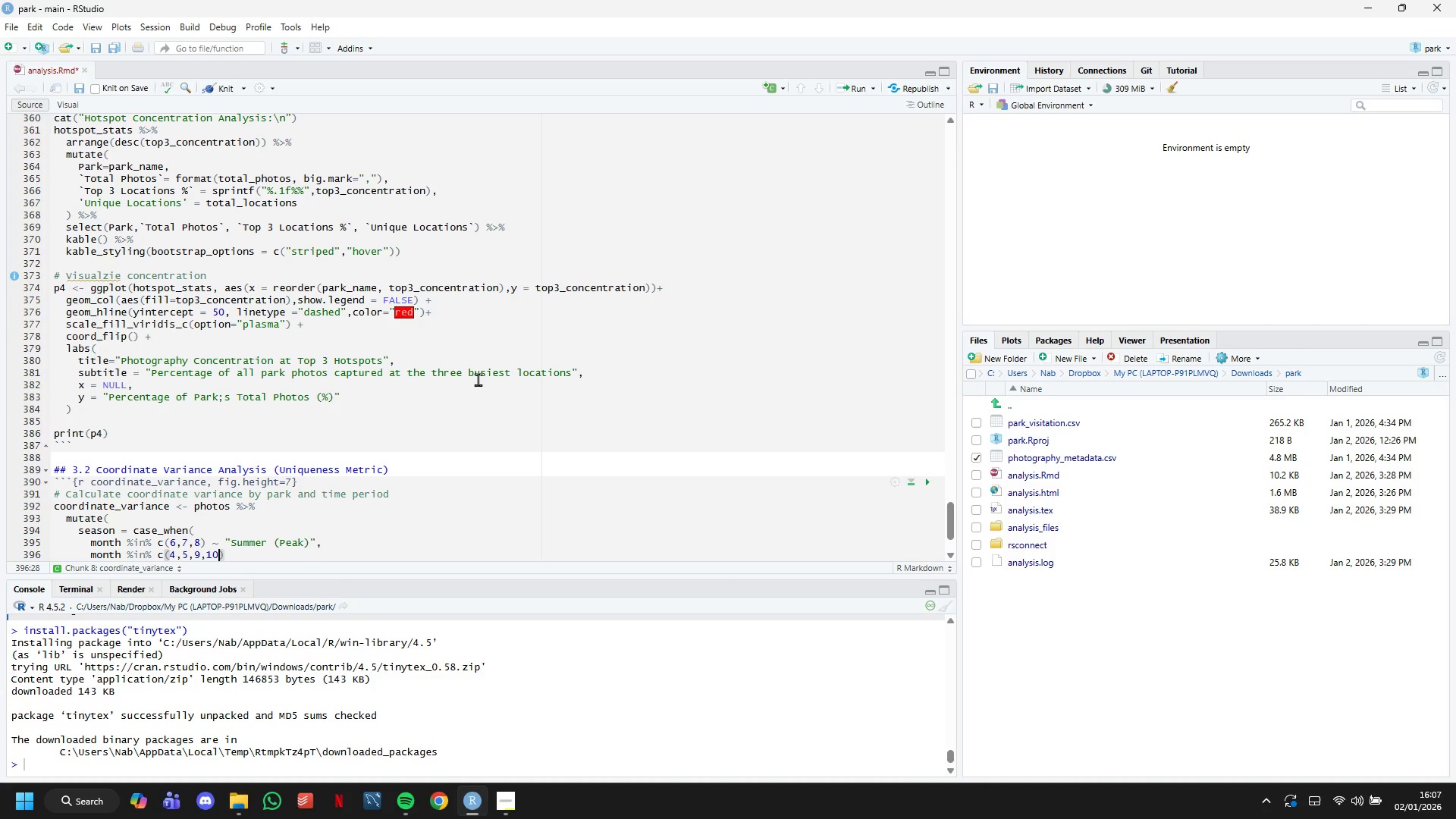 
key(ArrowRight)
 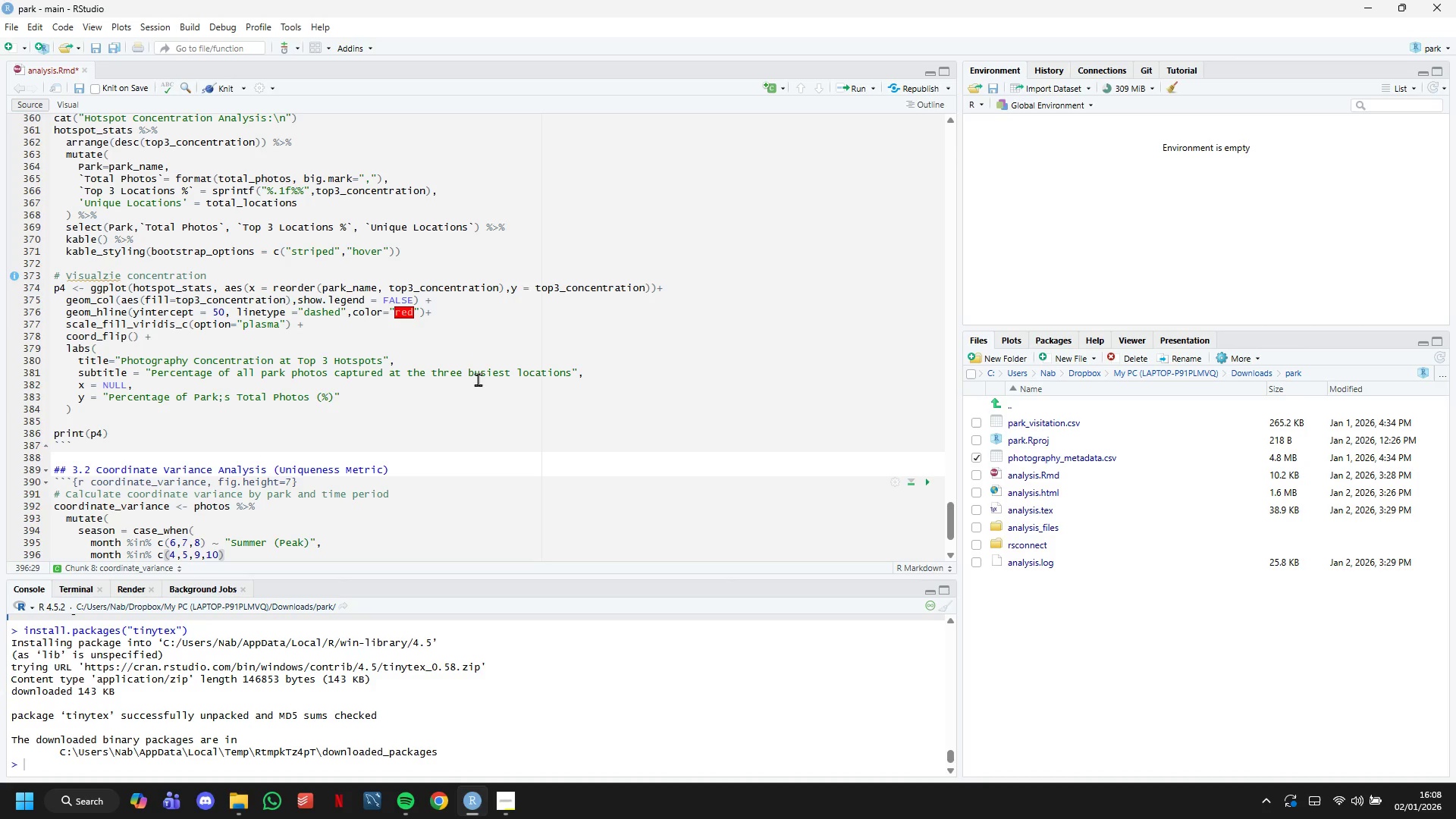 
type( !)
key(Backspace)
type(~ "Spring/Fall (Shoulder))
 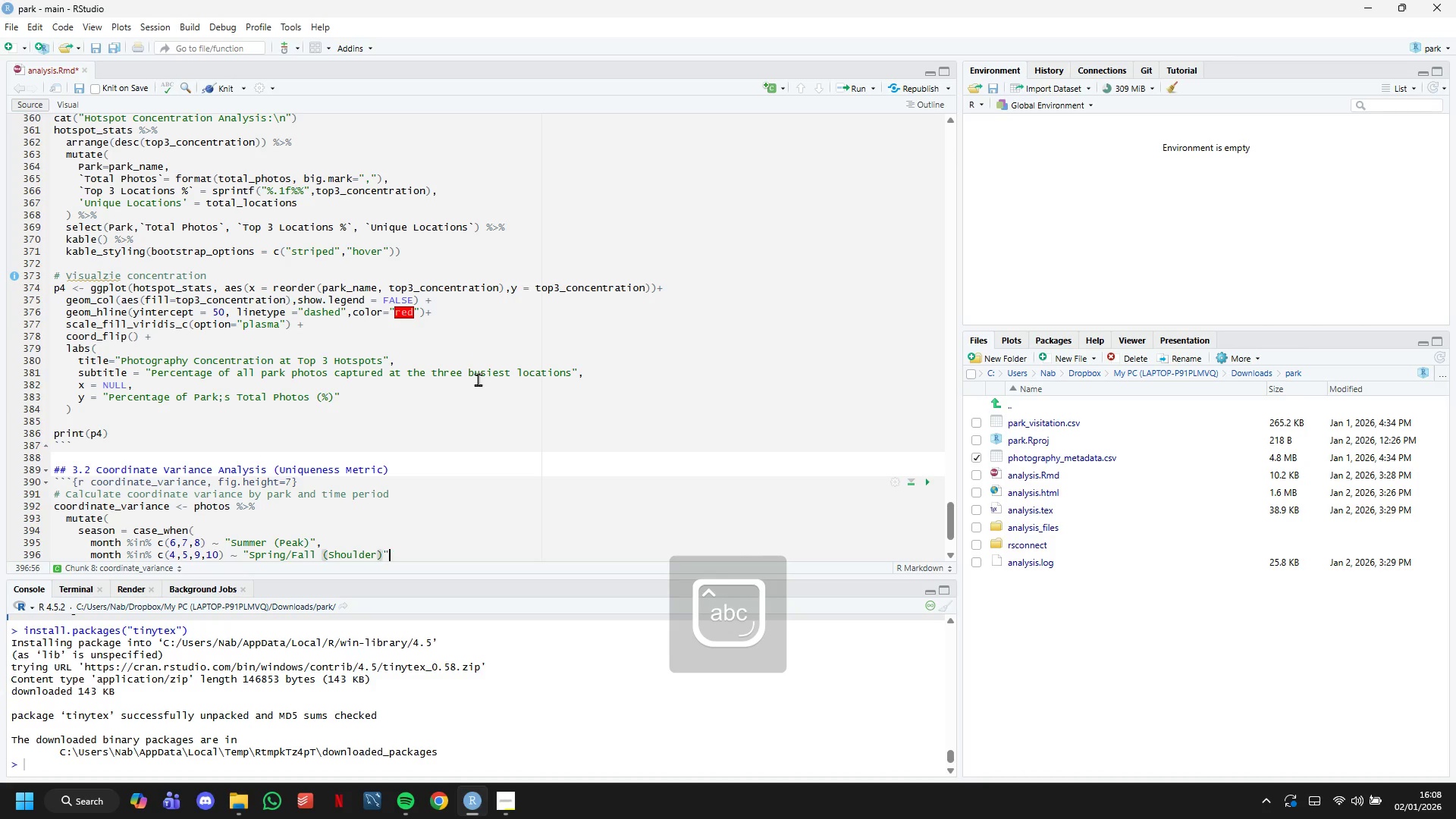 
 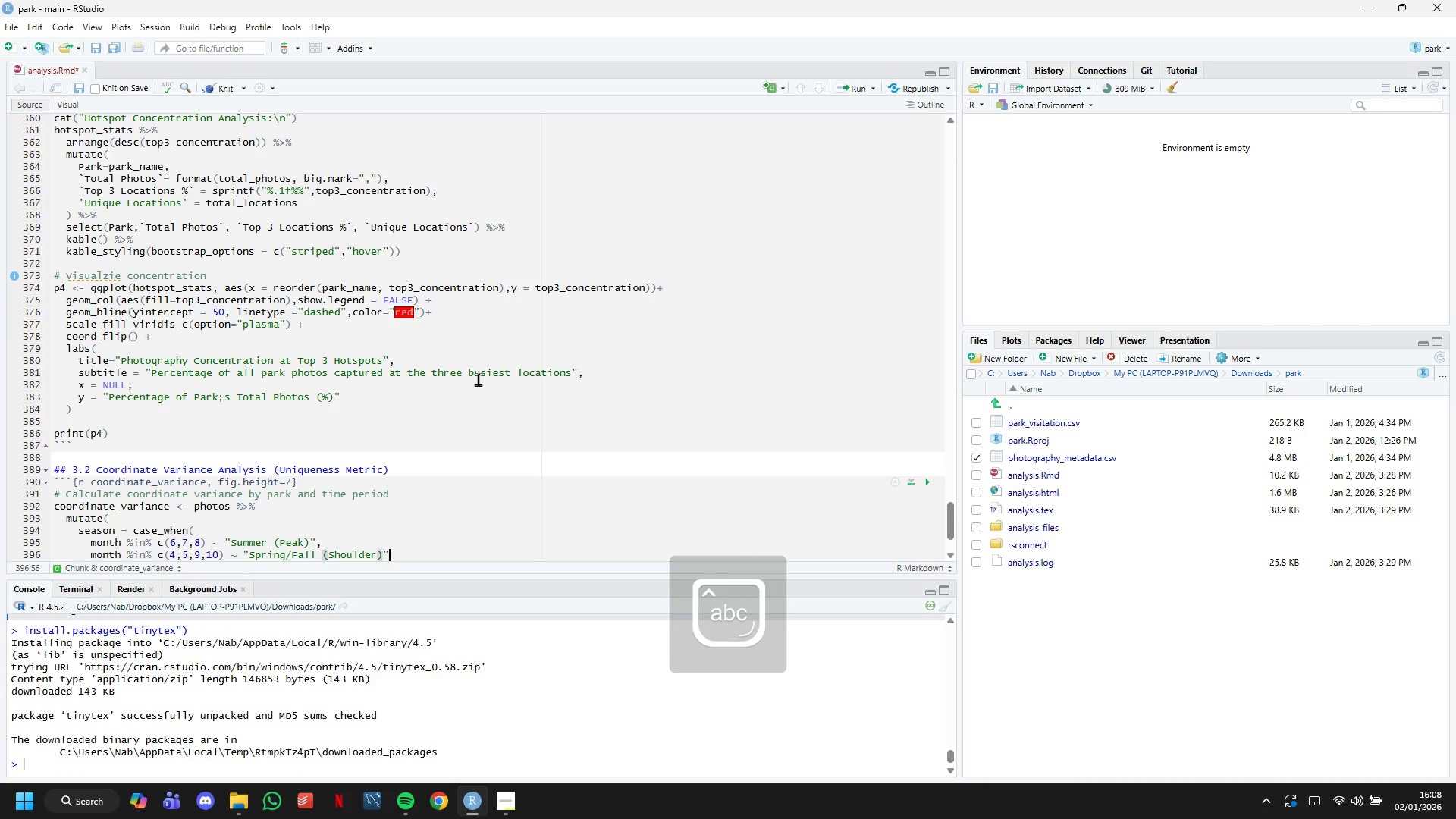 
key(ArrowRight)
 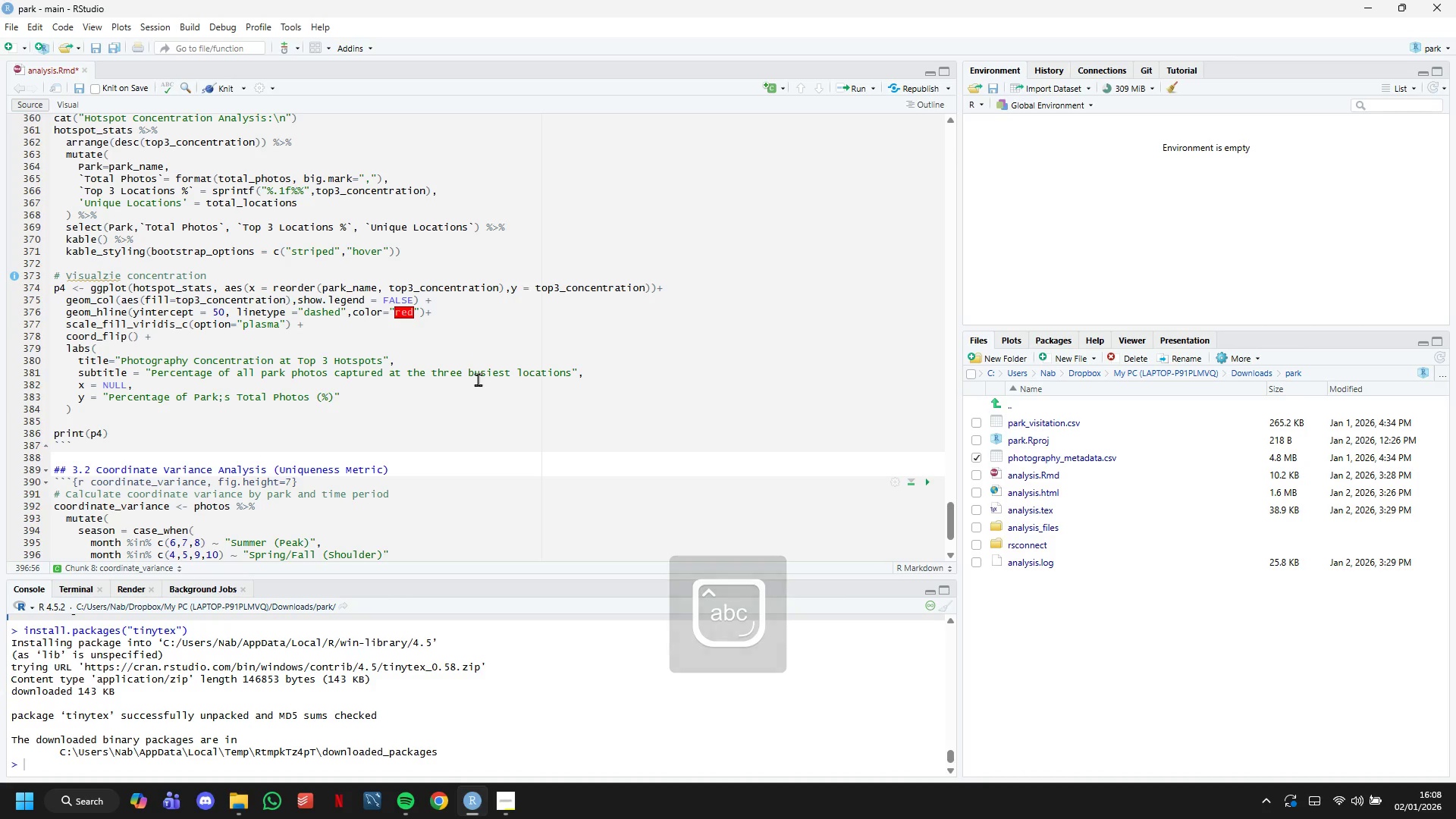 
key(Comma)
 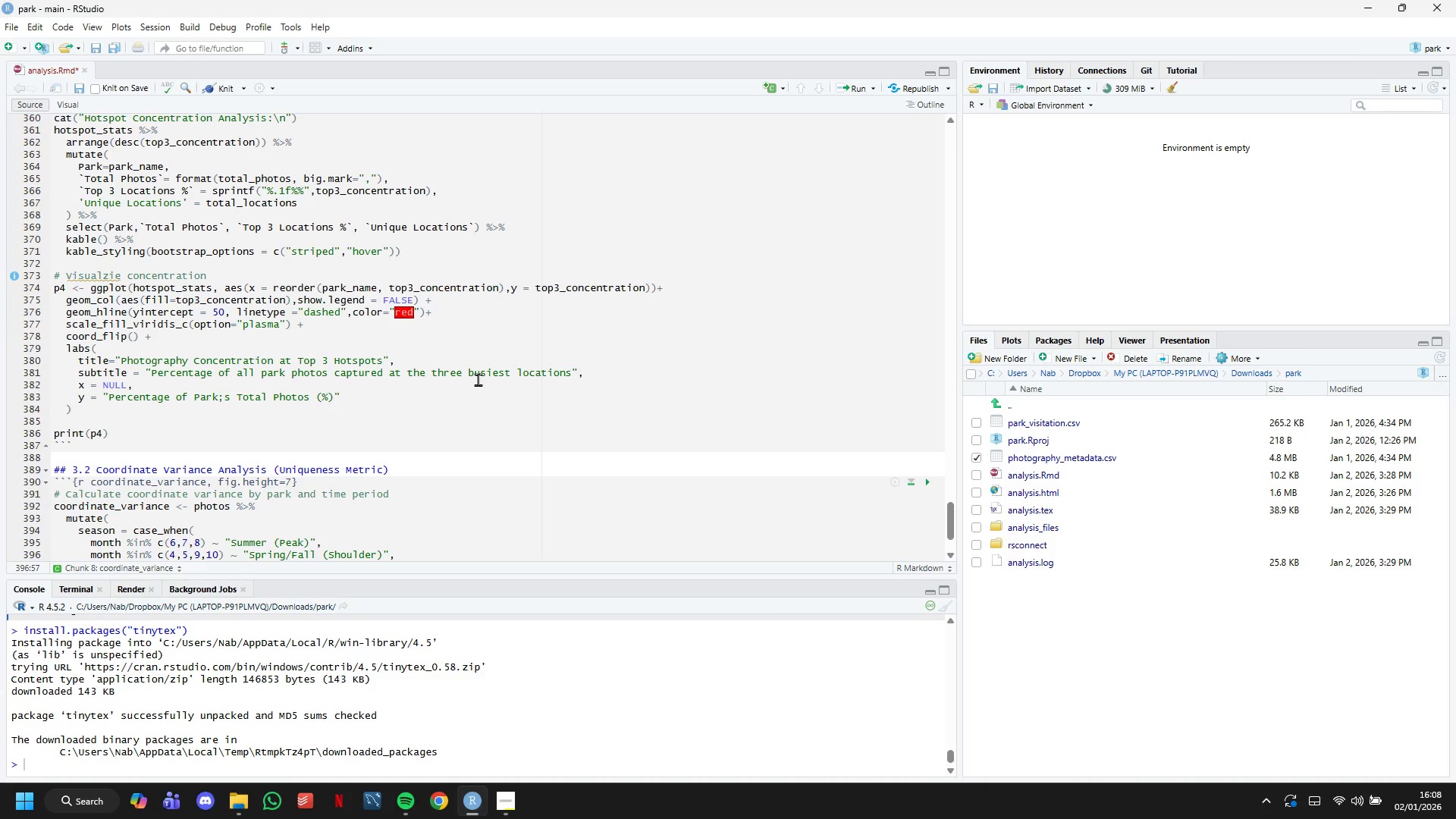 
key(Enter)
 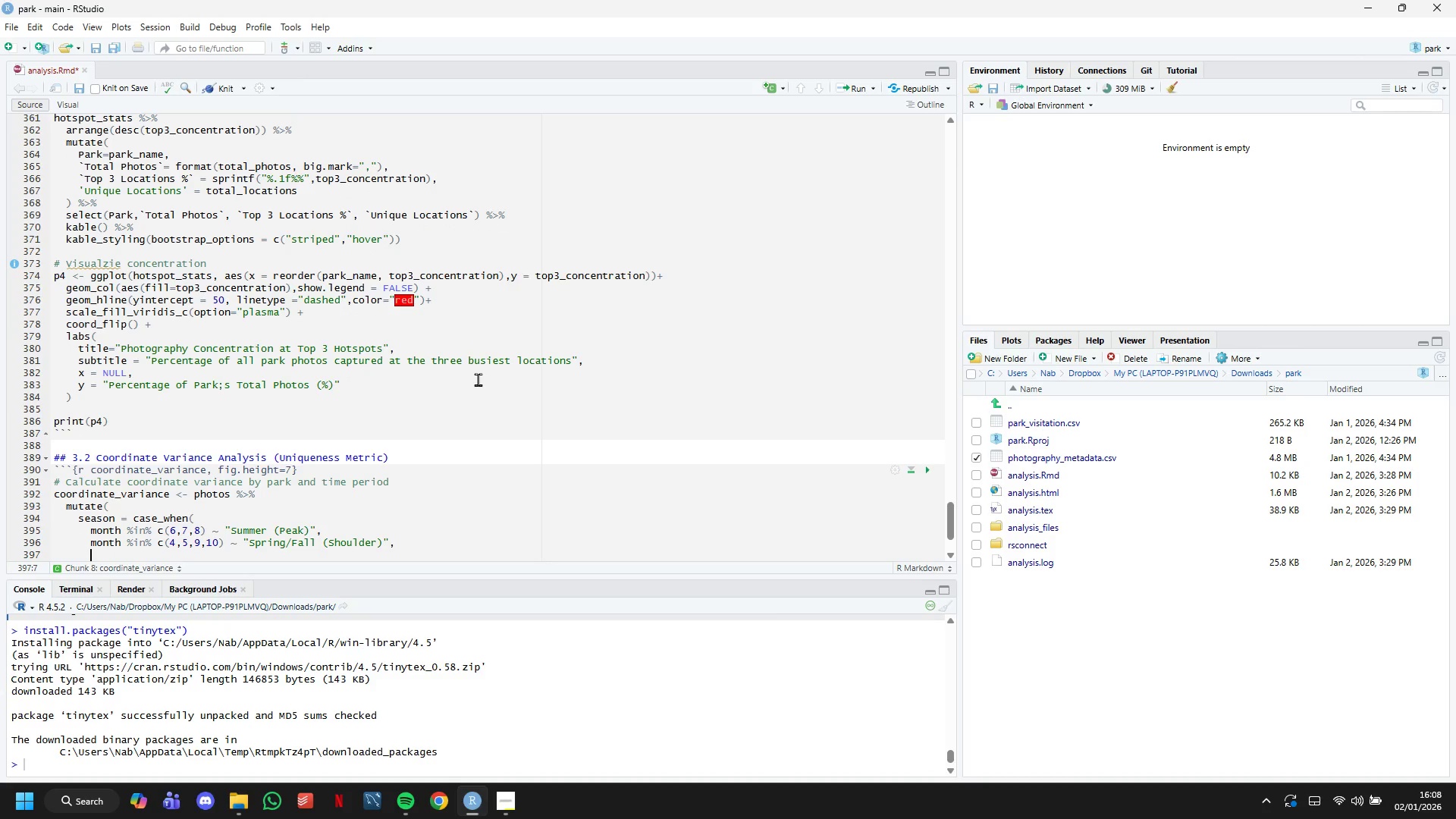 
type(TRUE ~ "Winter (Off-season))
 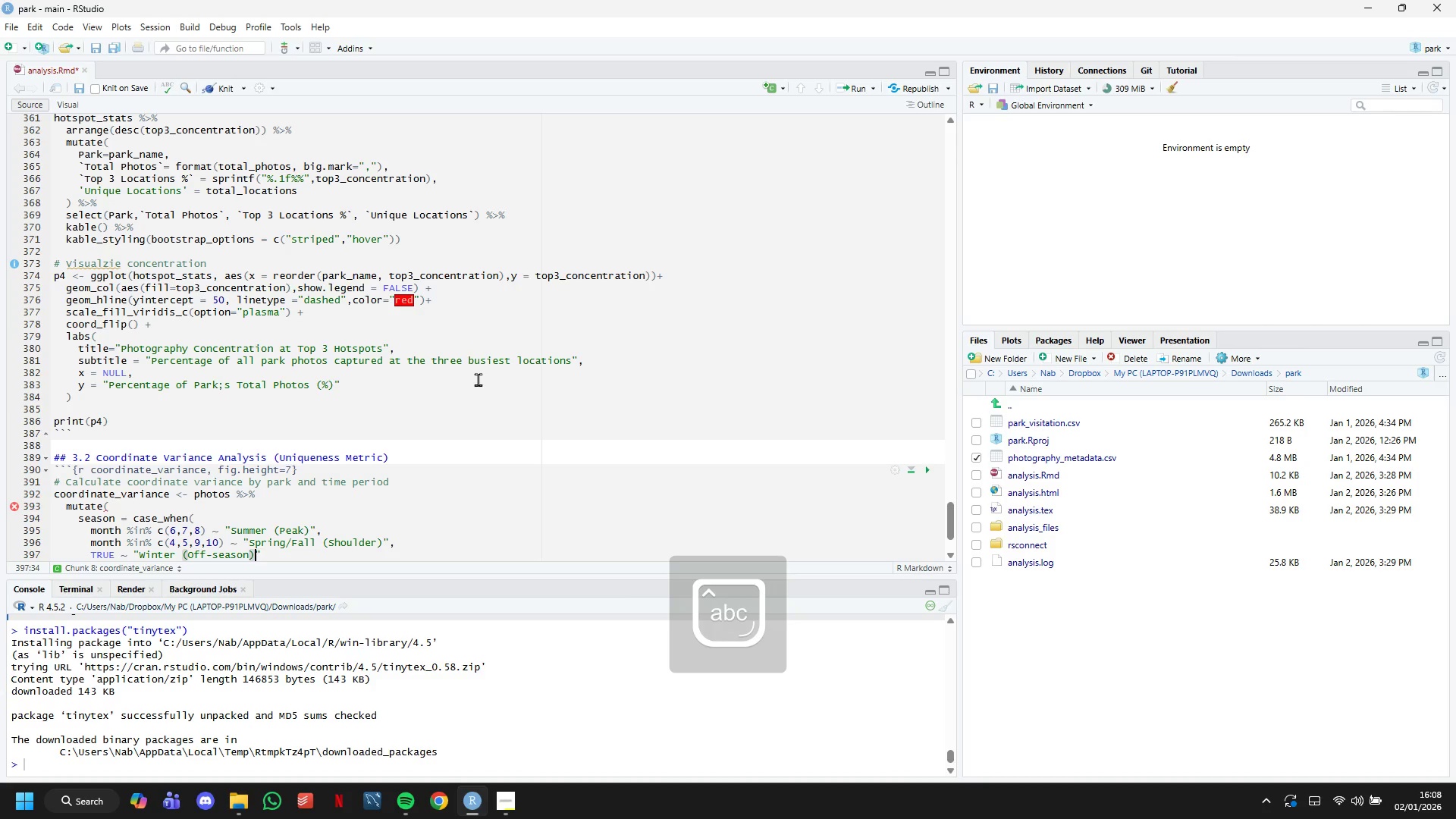 
scroll: coordinate [171, 491], scroll_direction: down, amount: 5.0
 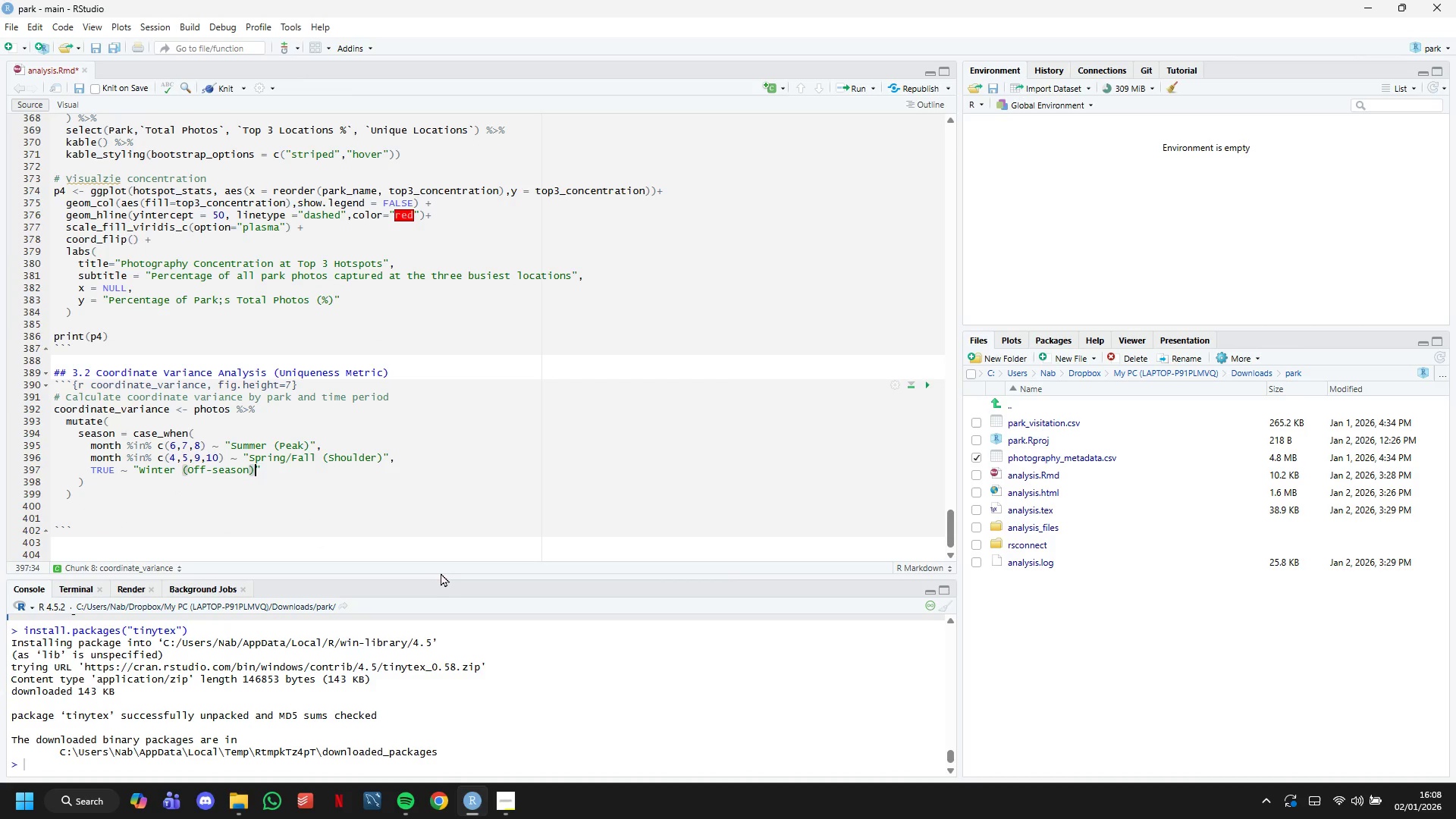 
key(ArrowRight)
 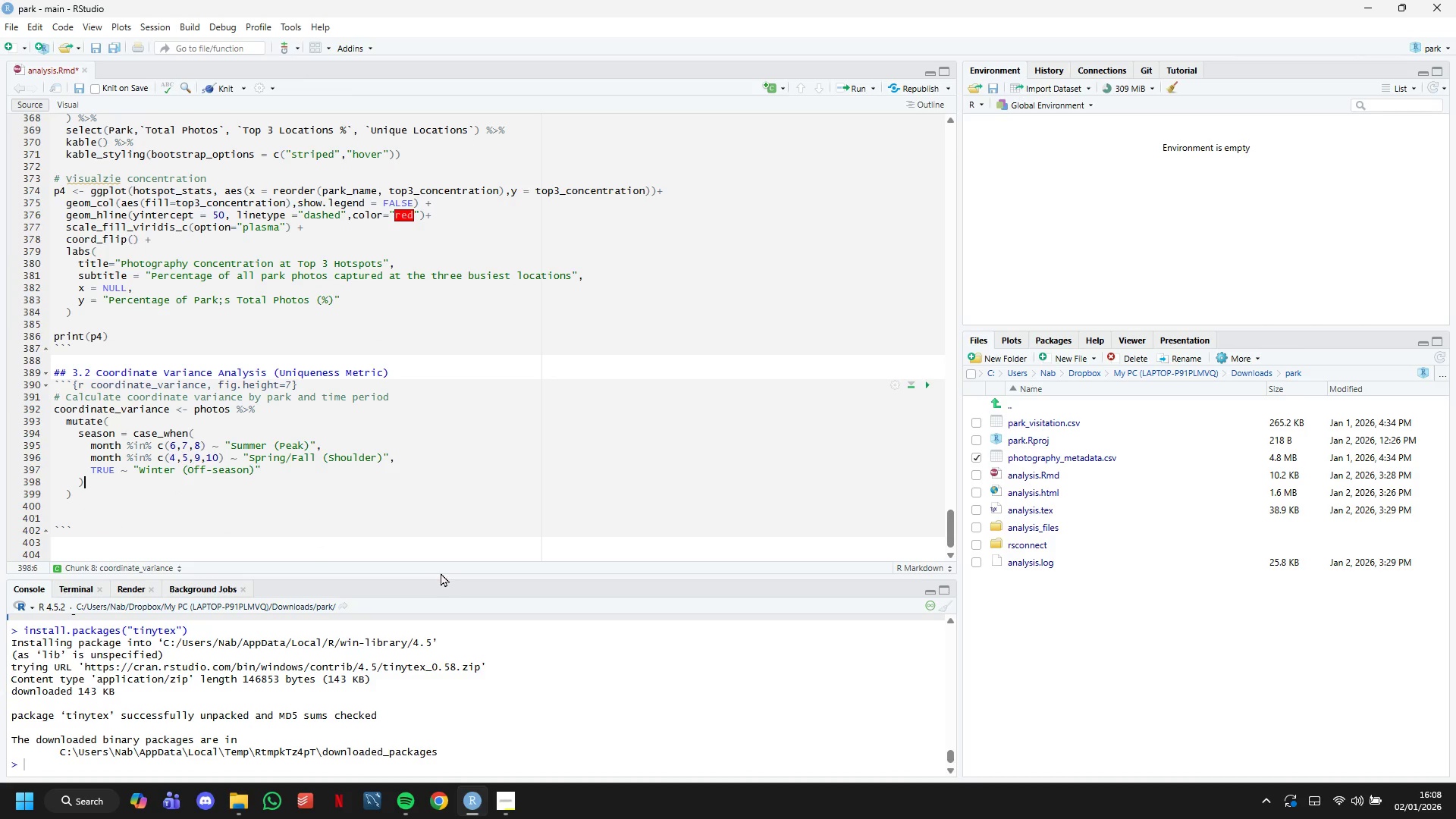 
key(ArrowDown)
 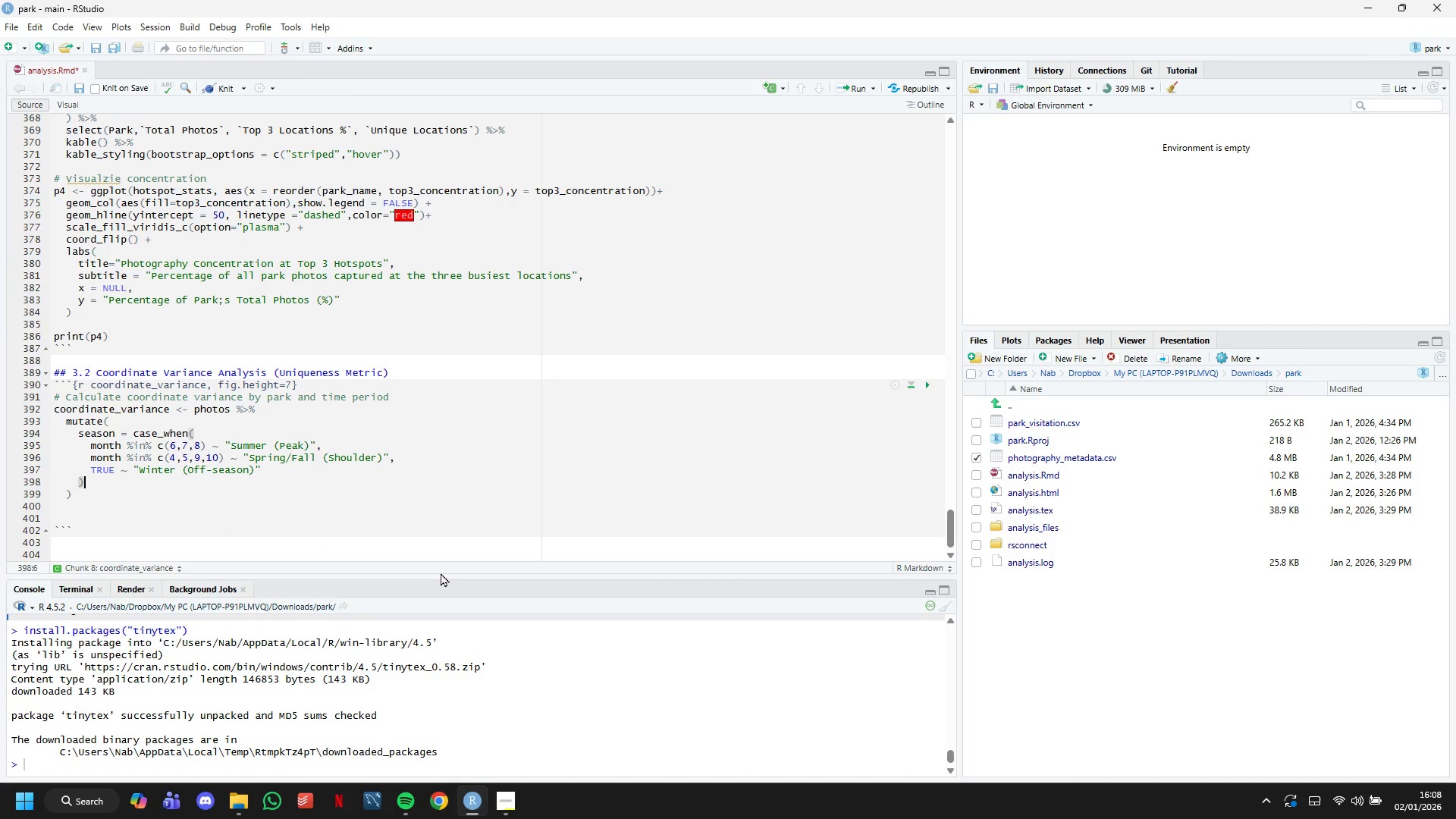 
key(ArrowDown)
 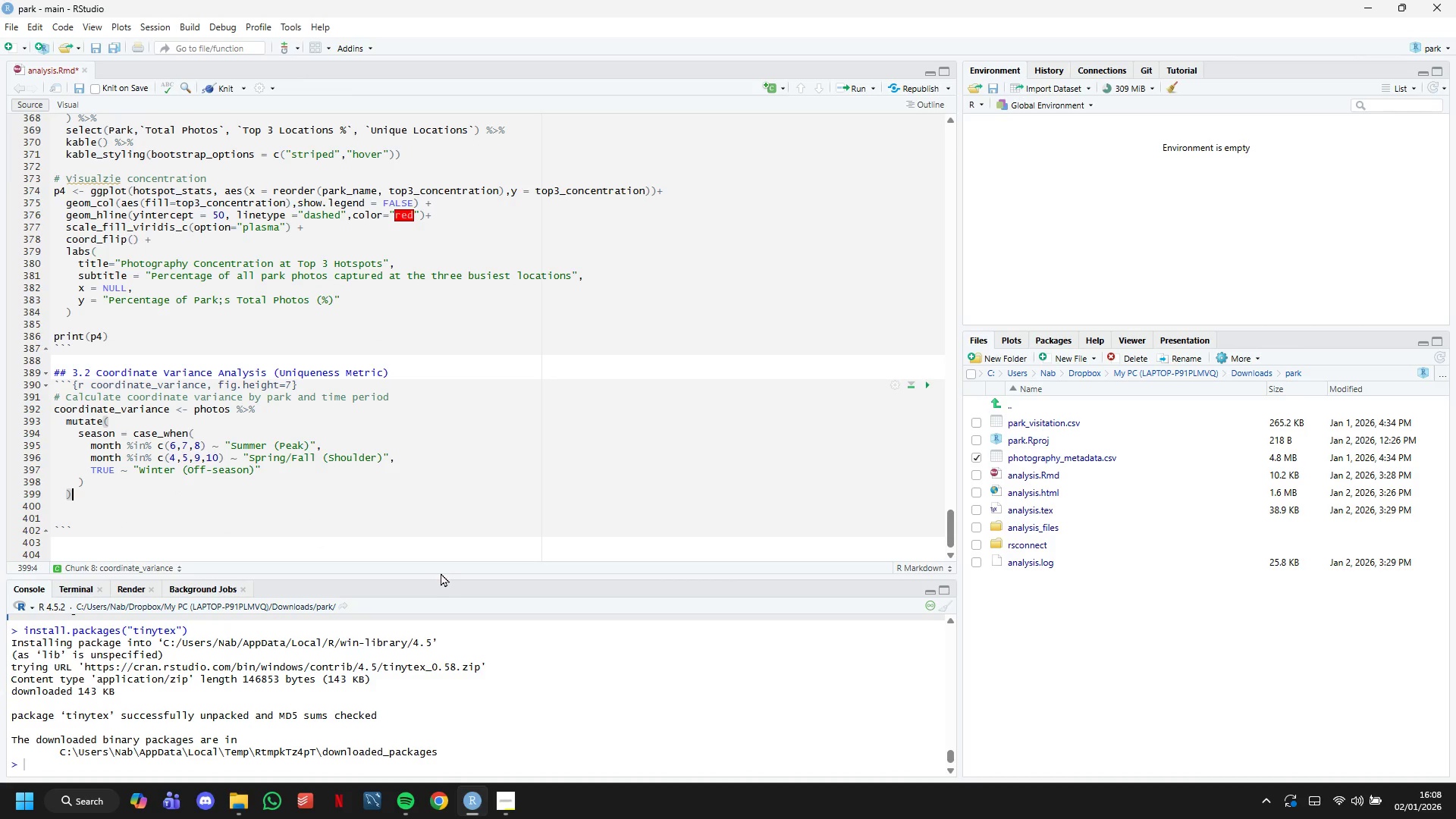 
key(Space)
 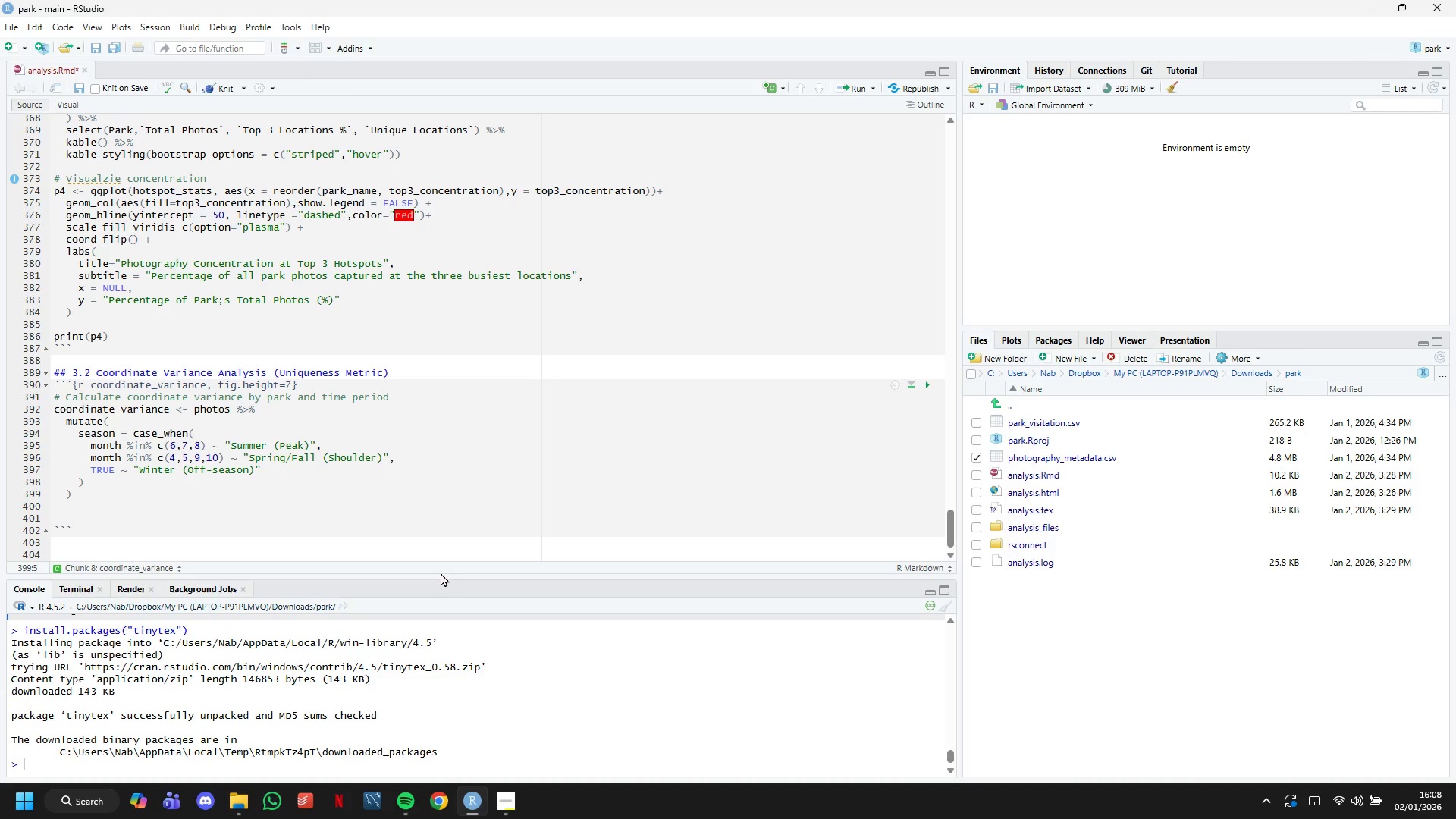 
hold_key(key=ShiftLeft, duration=1.52)
 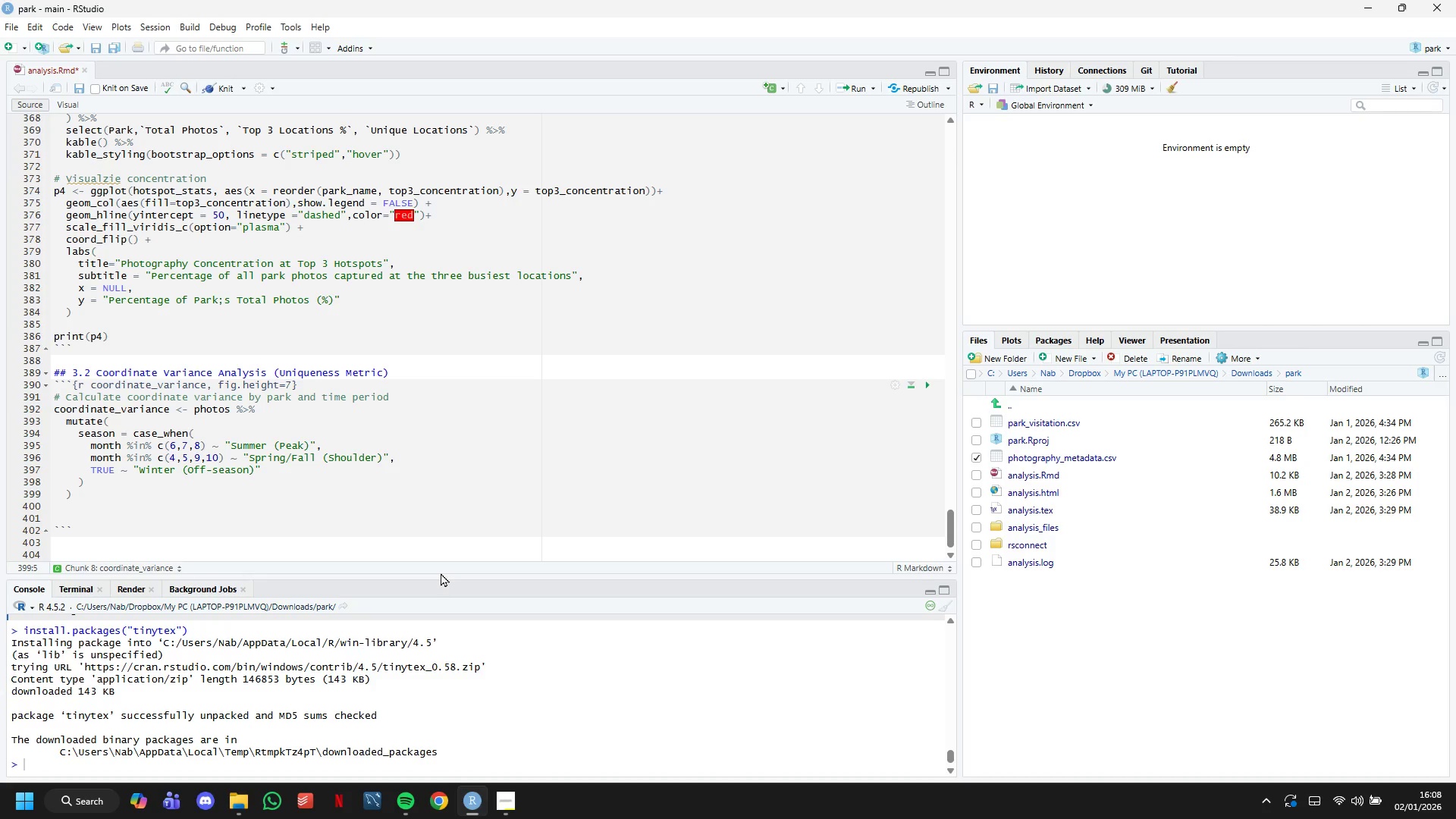 
key(Shift+5)
 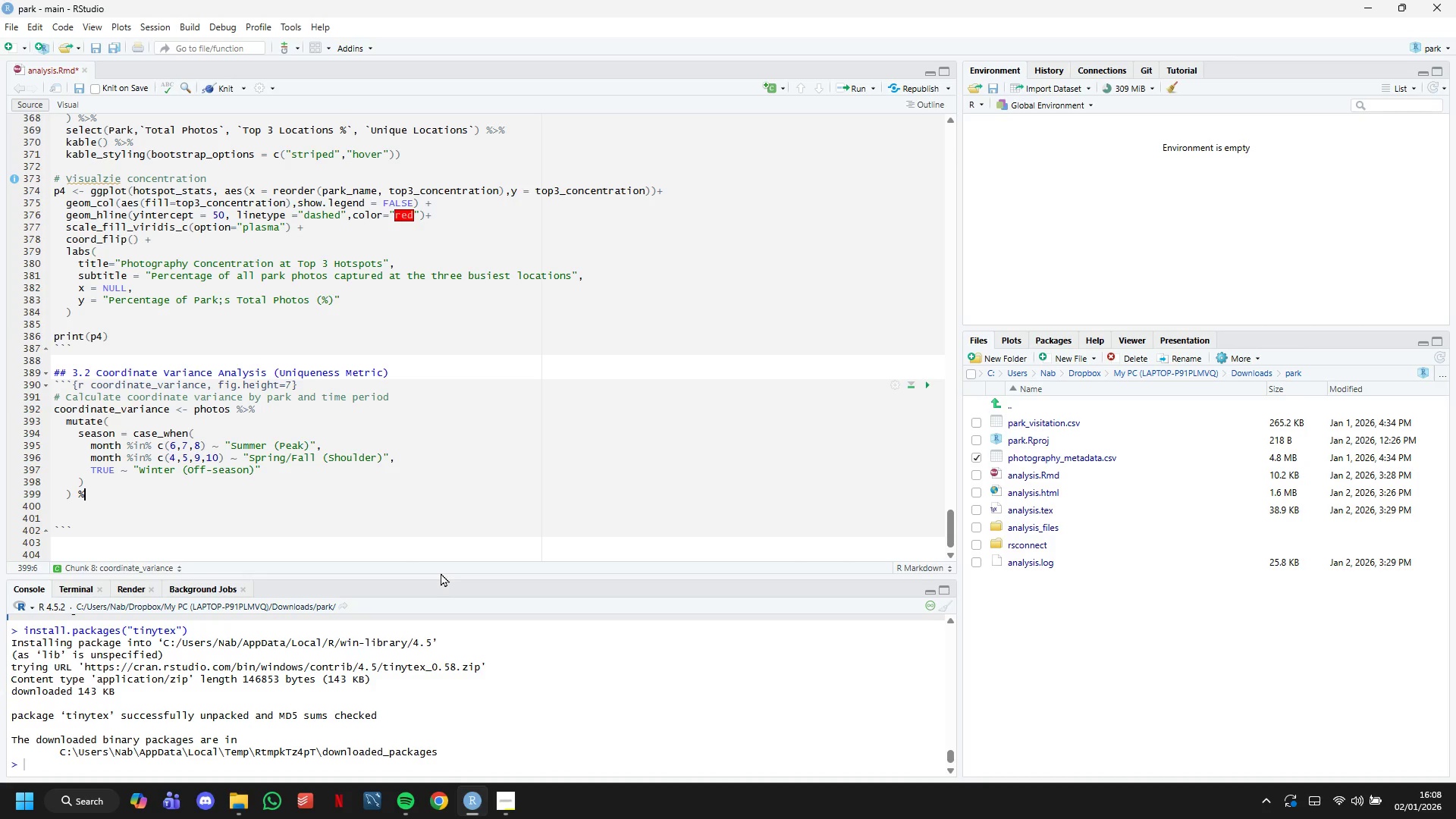 
key(Shift+Slash)
 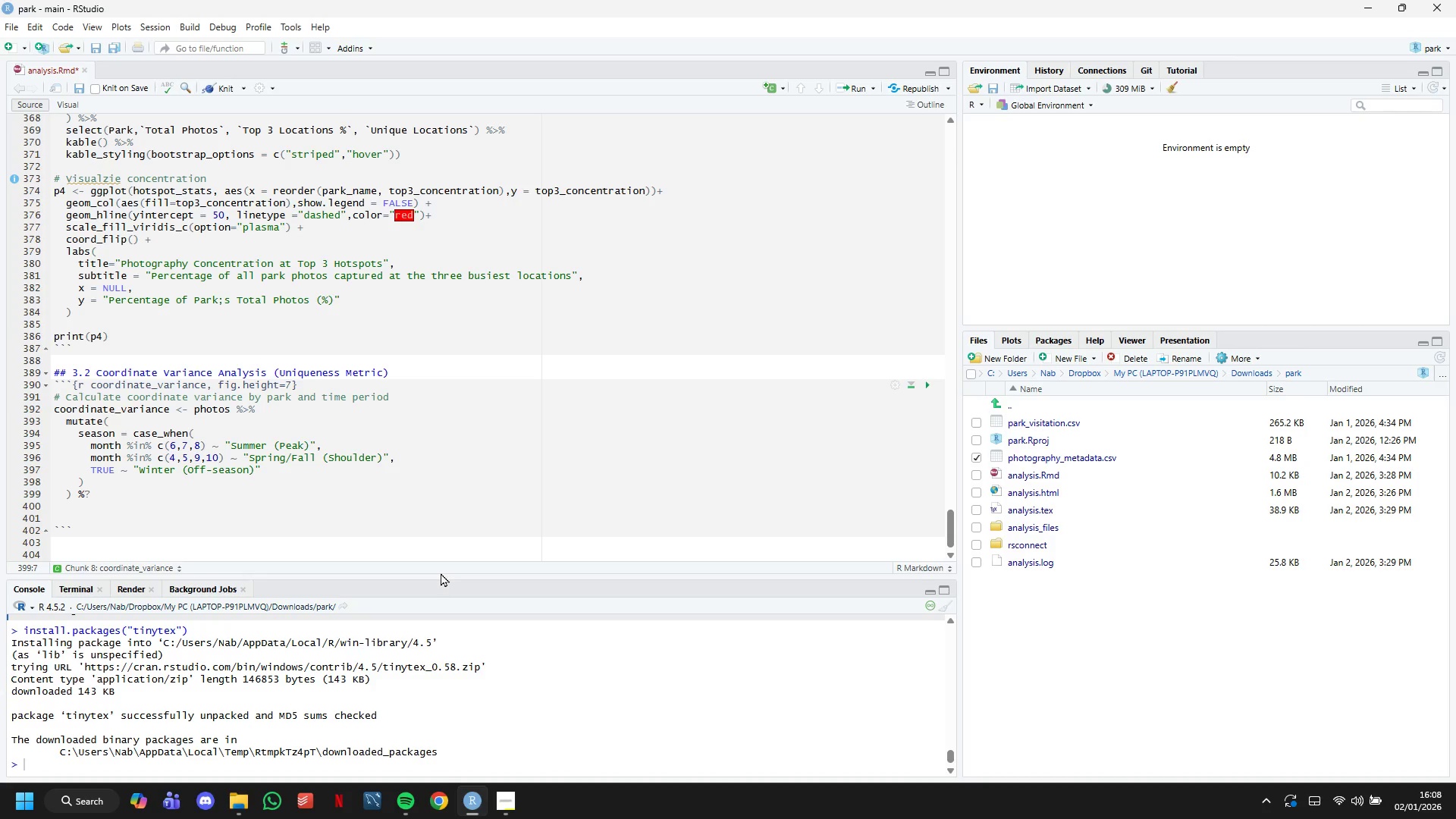 
key(Shift+5)
 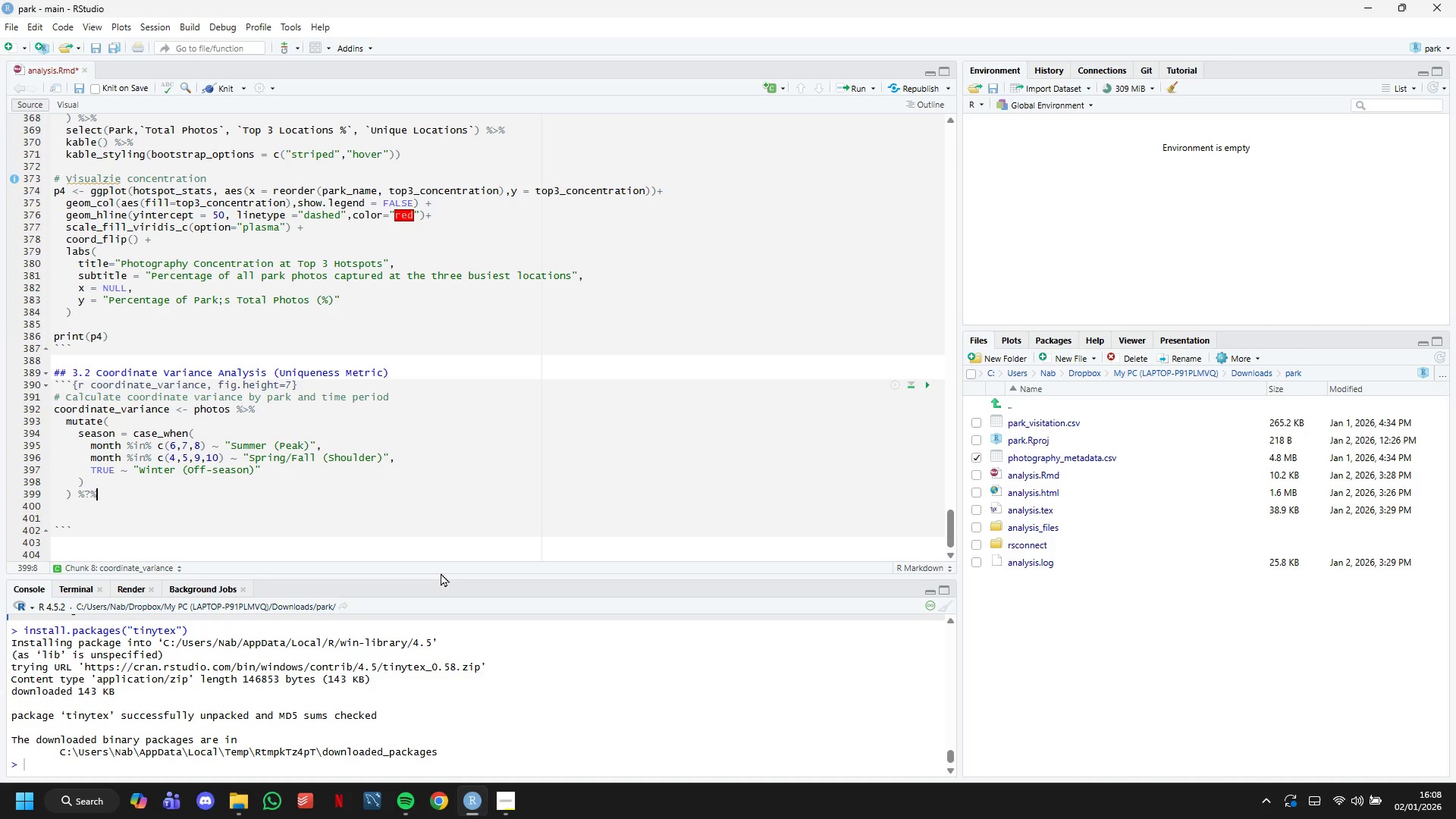 
key(Backspace)
 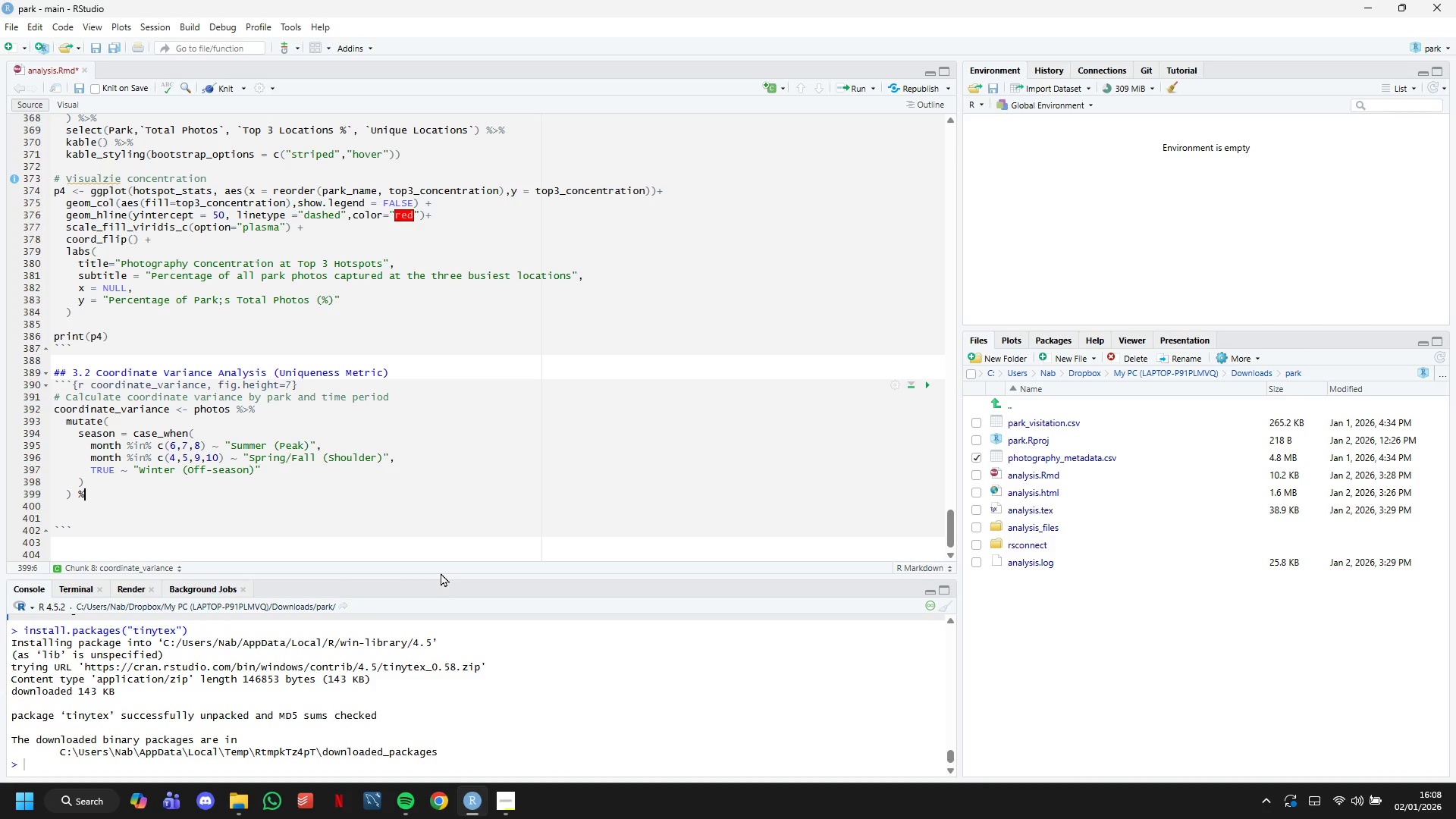 
key(Backspace)
 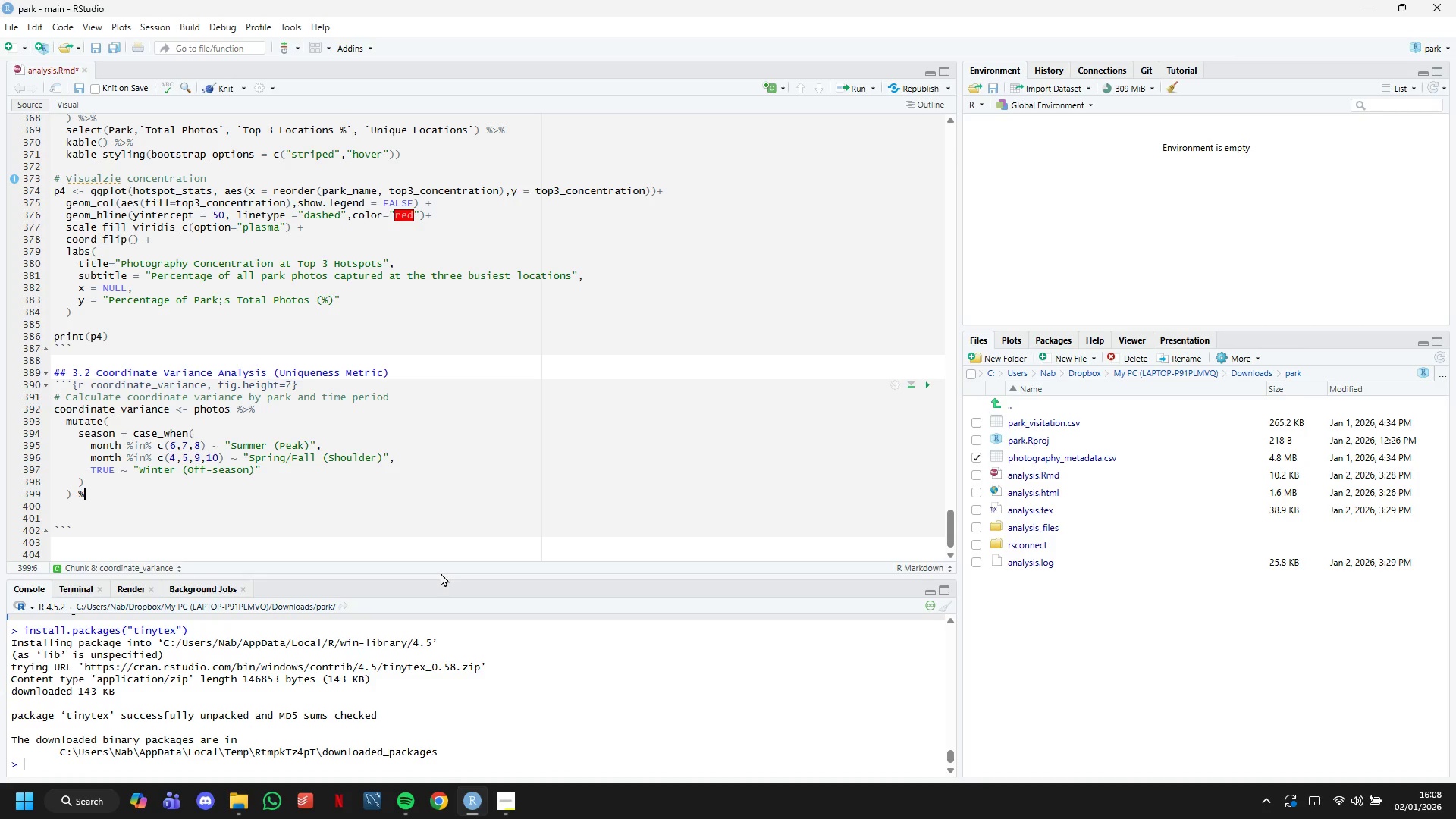 
key(Shift+Period)
 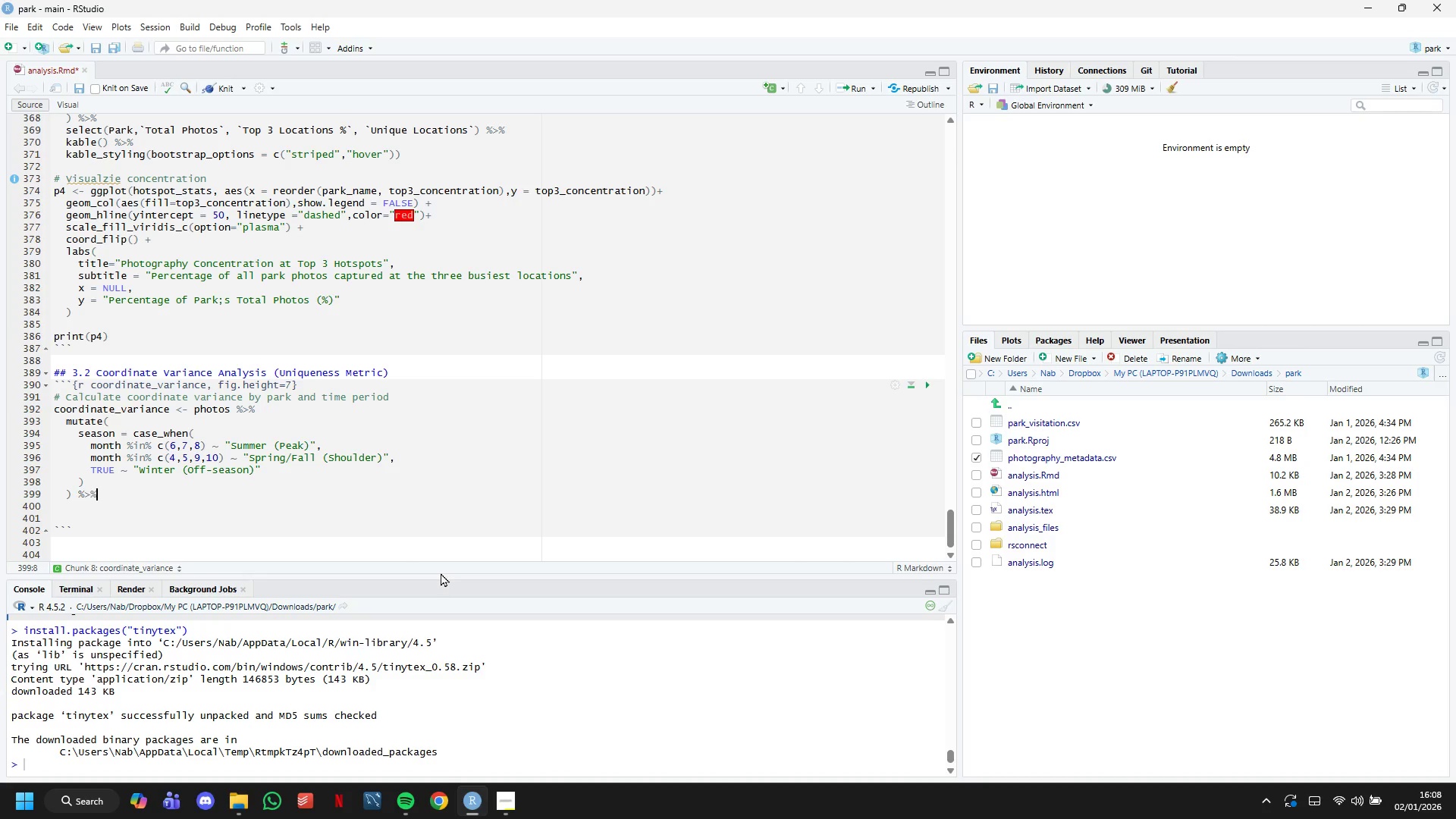 
key(Shift+5)
 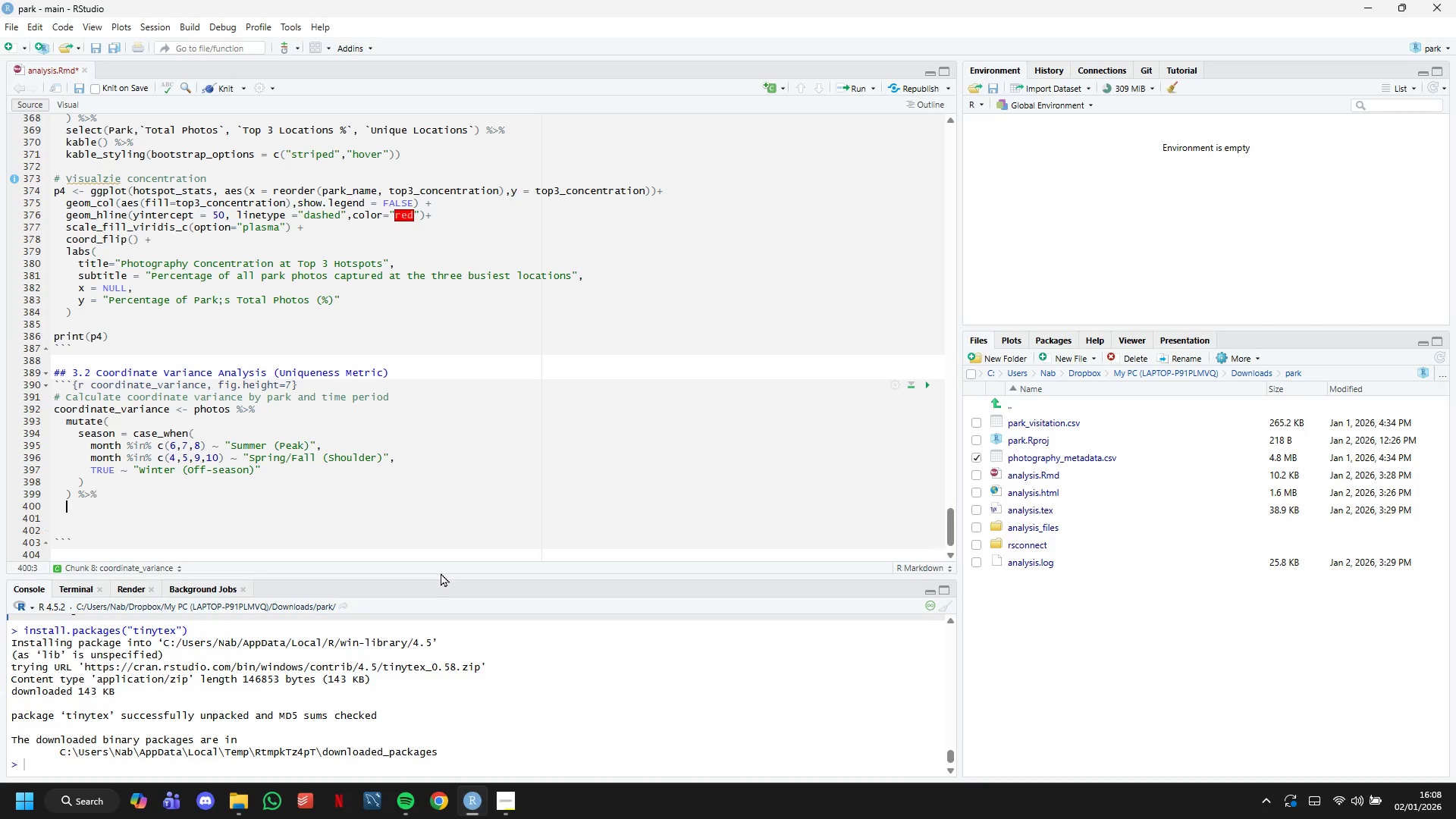 
key(Enter)
 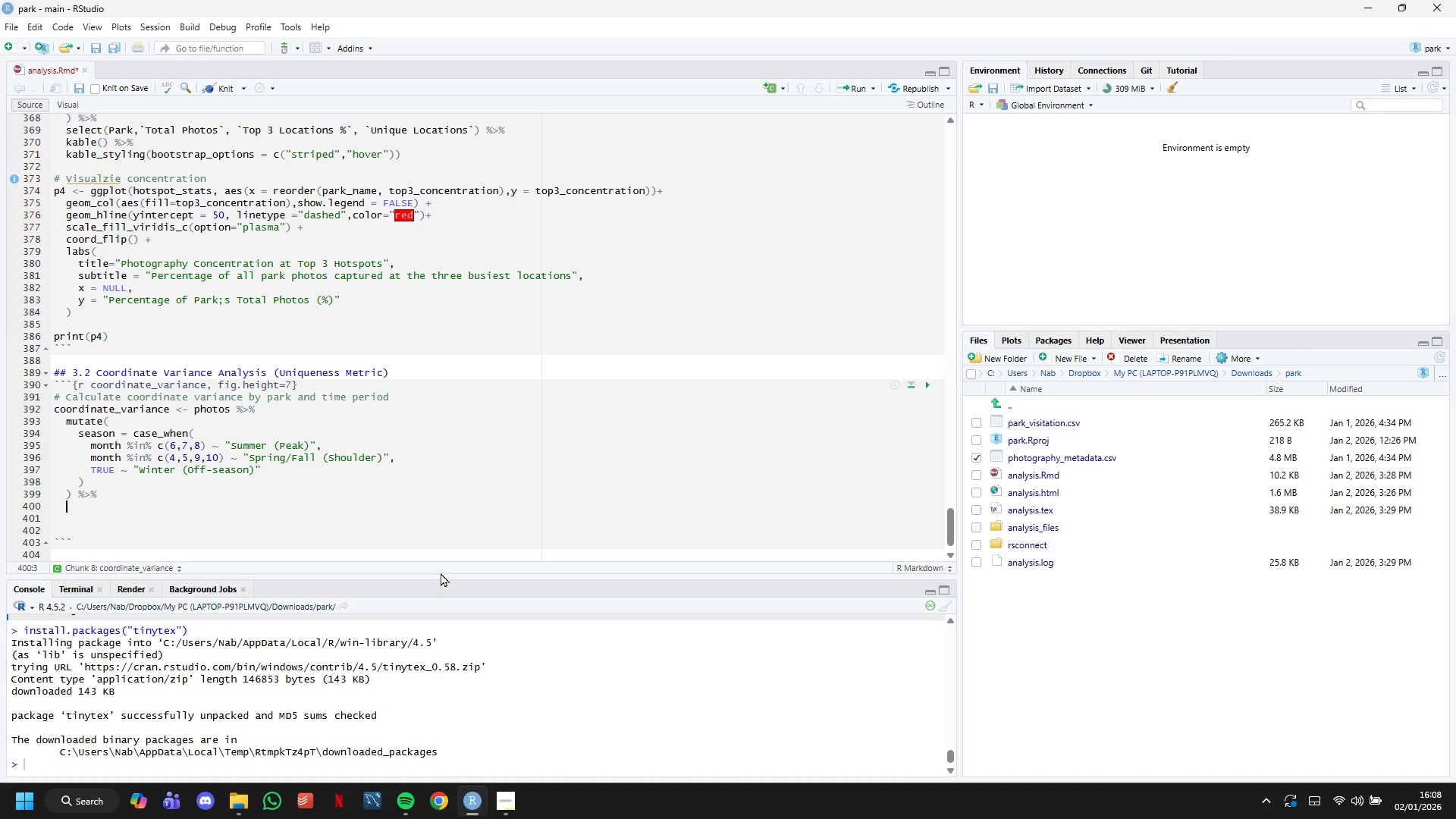 
type(group_by(park_name,season)
 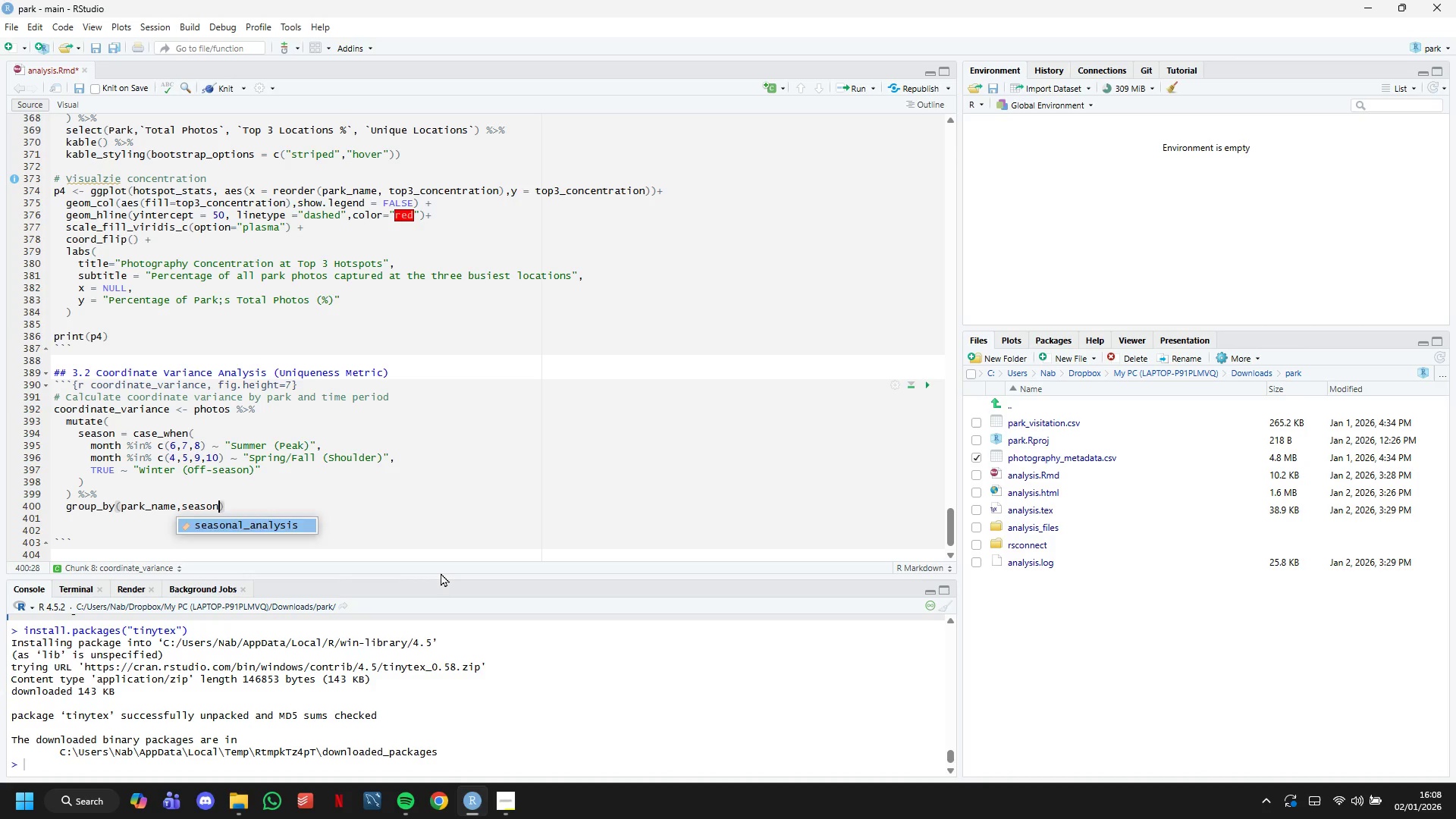 
key(ArrowRight)
 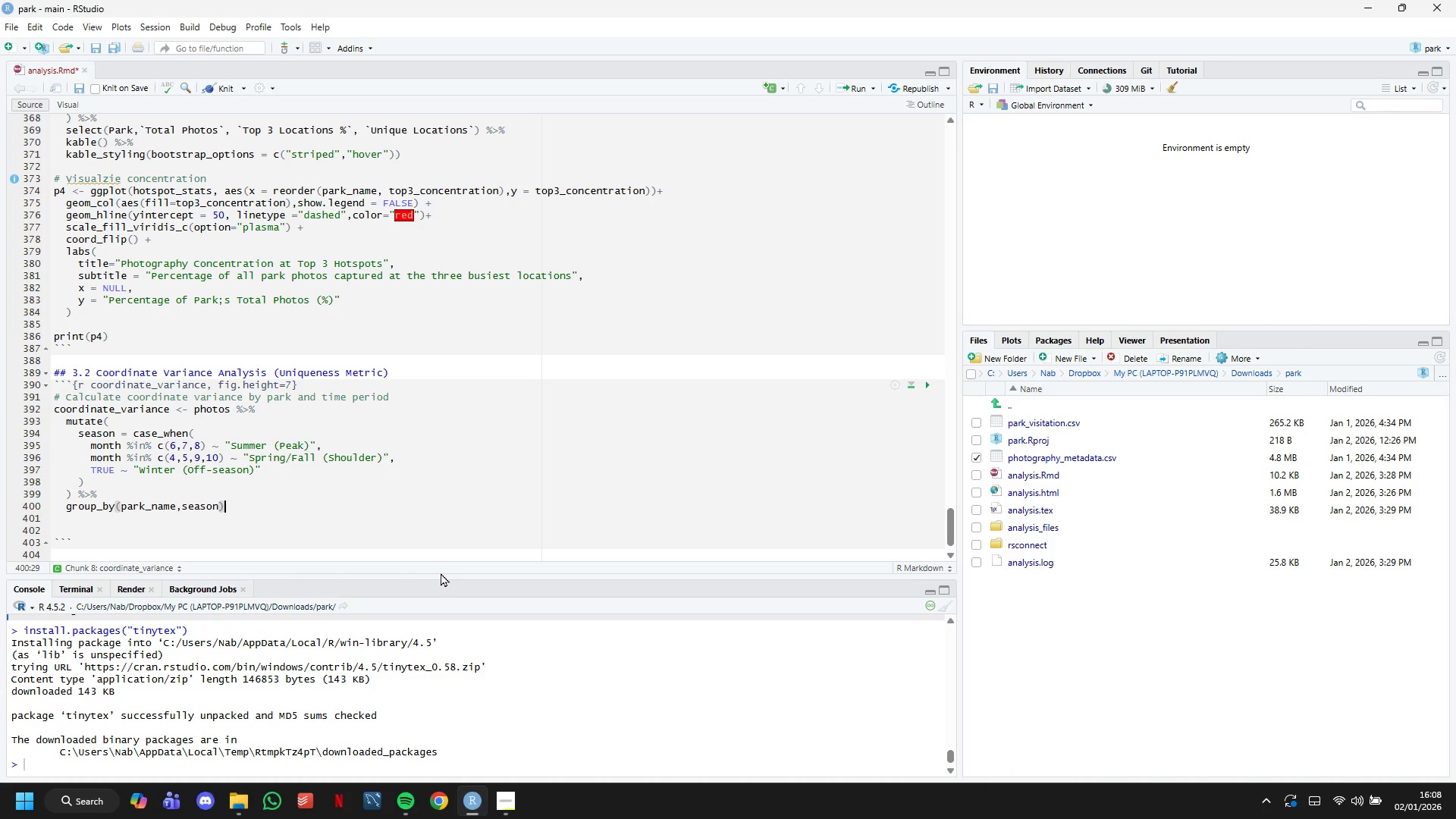 
key(Space)
 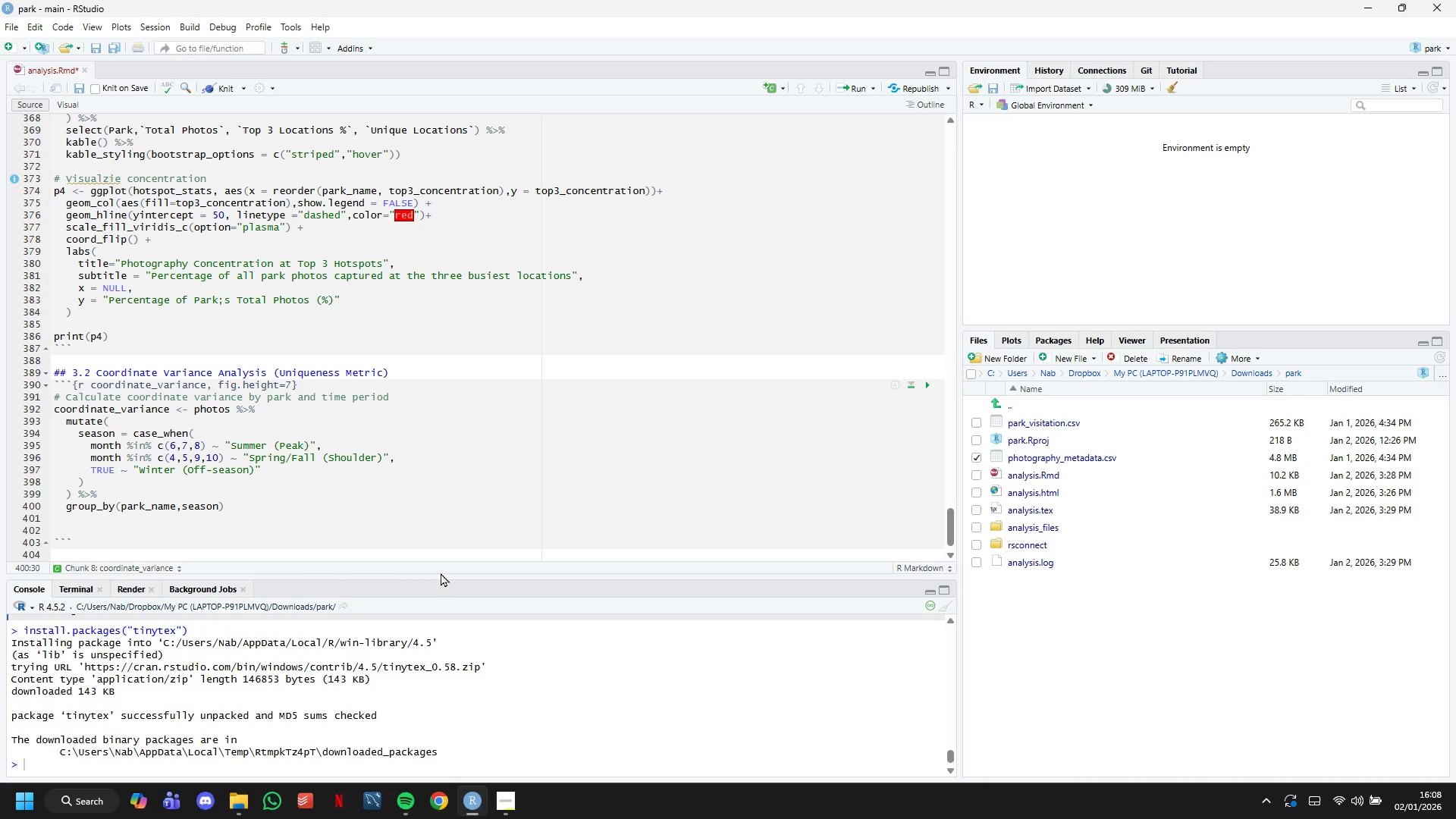 
hold_key(key=ShiftLeft, duration=1.5)
 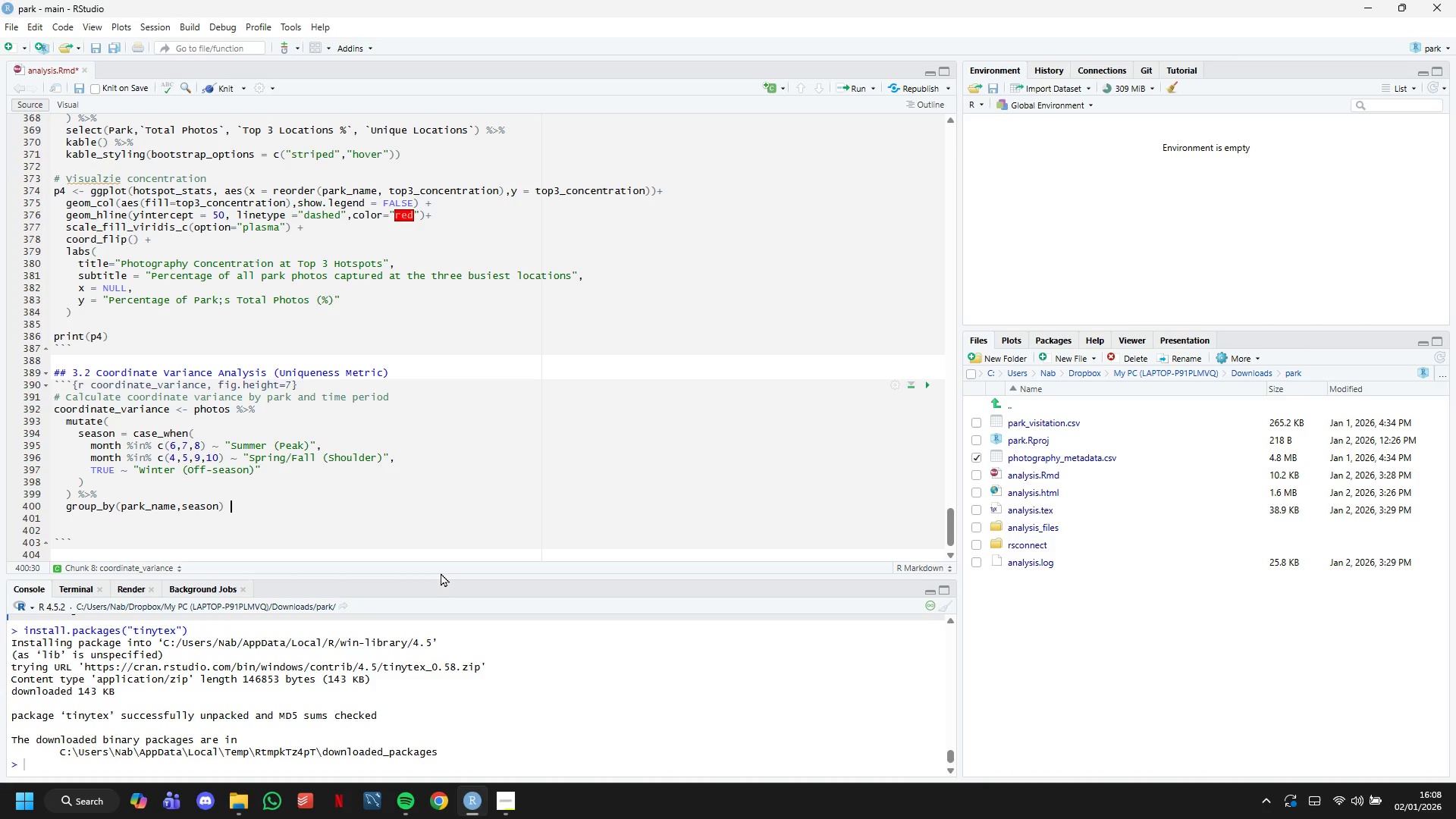 
key(Shift+5)
 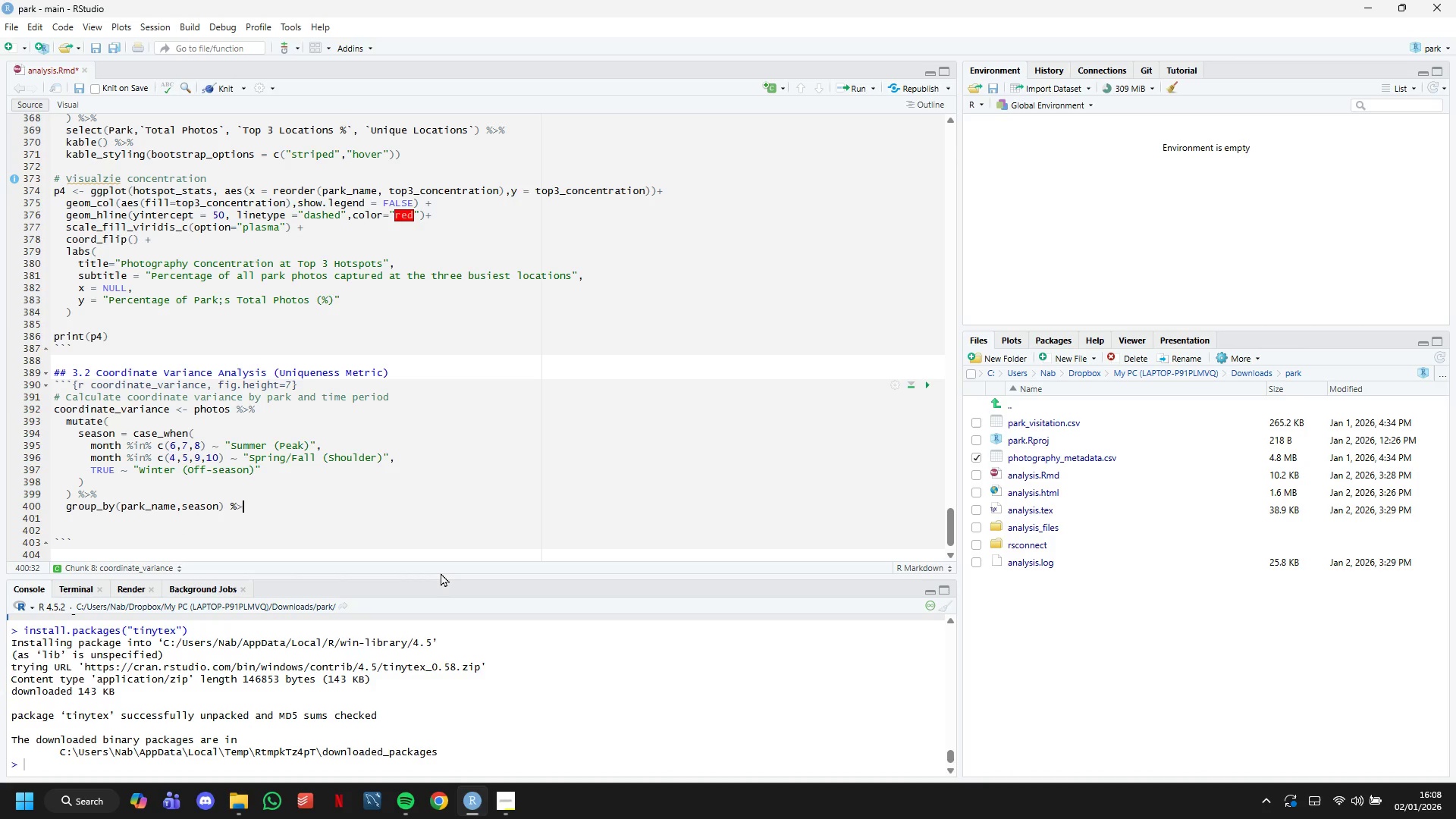 
key(Shift+Period)
 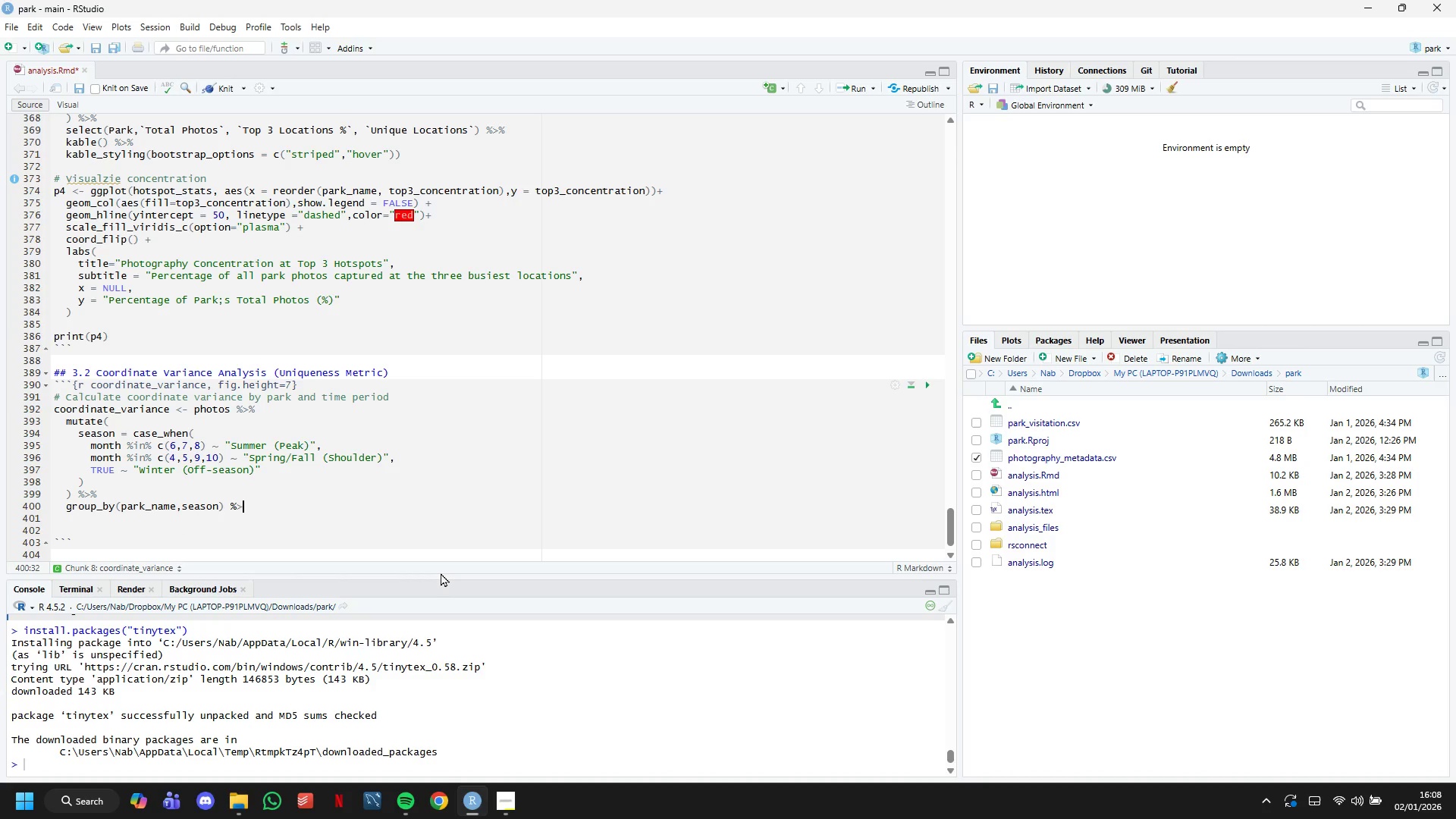 
key(Shift+5)
 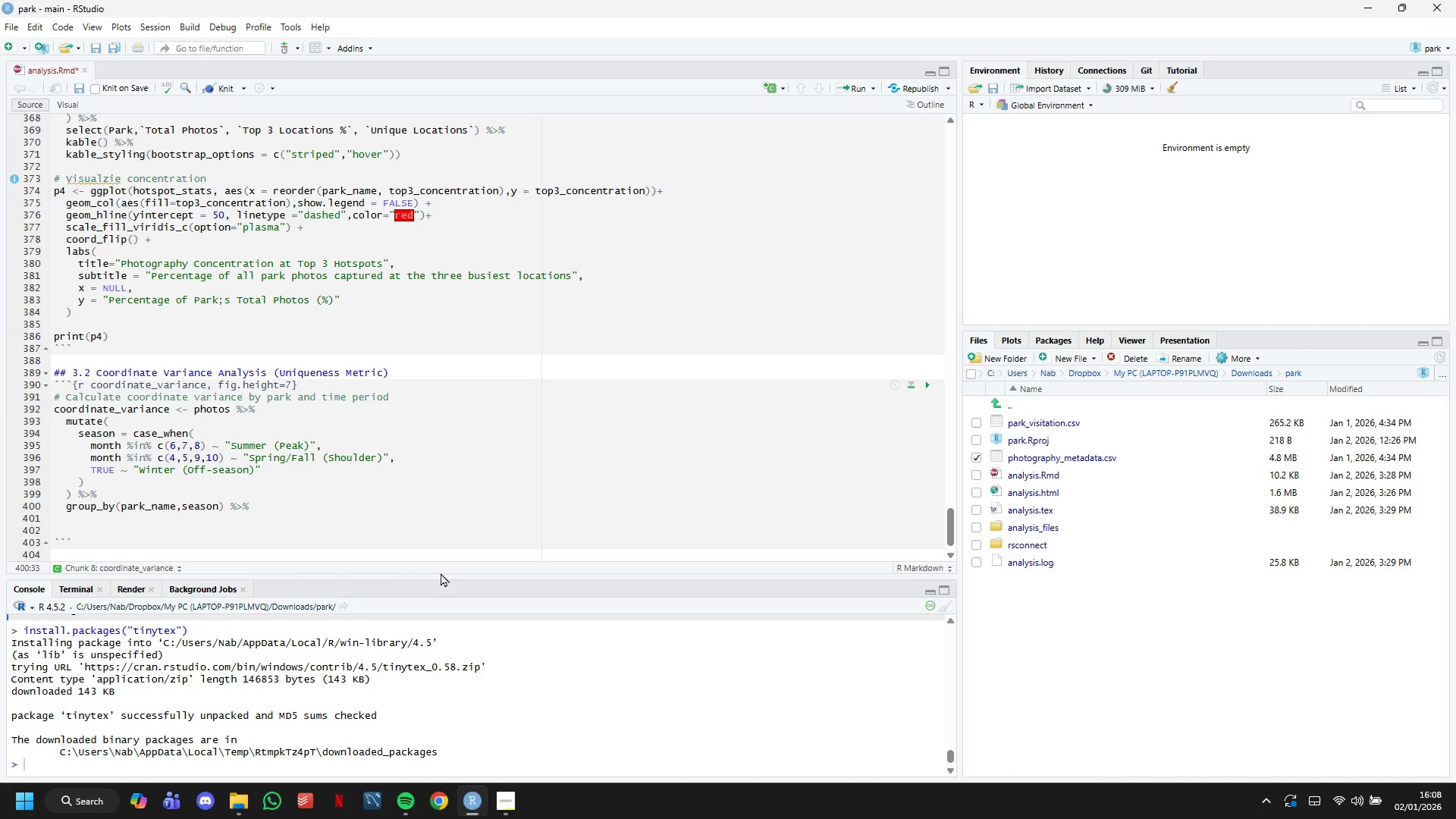 
key(Enter)
 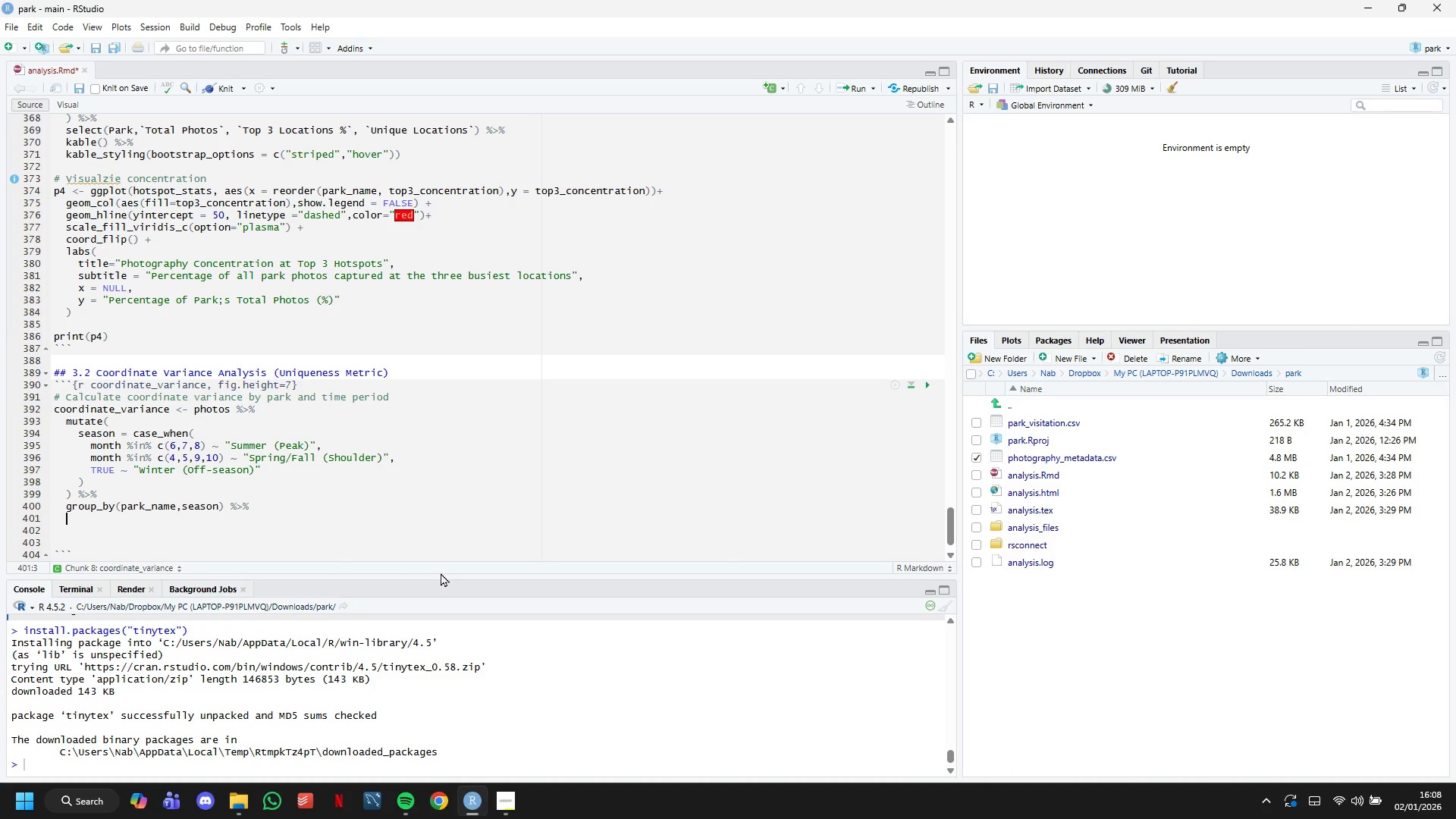 
type(summarise()
 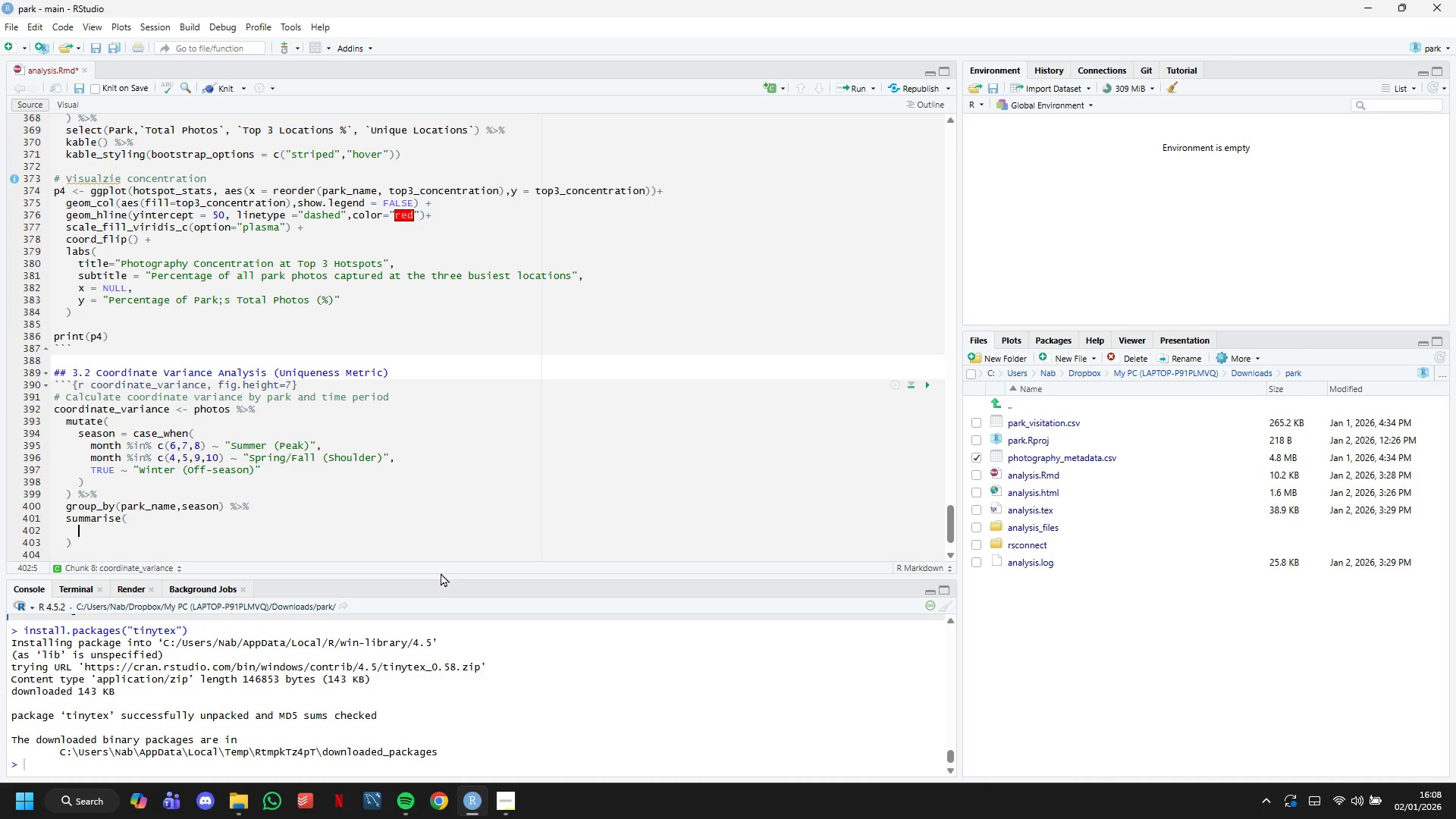 
 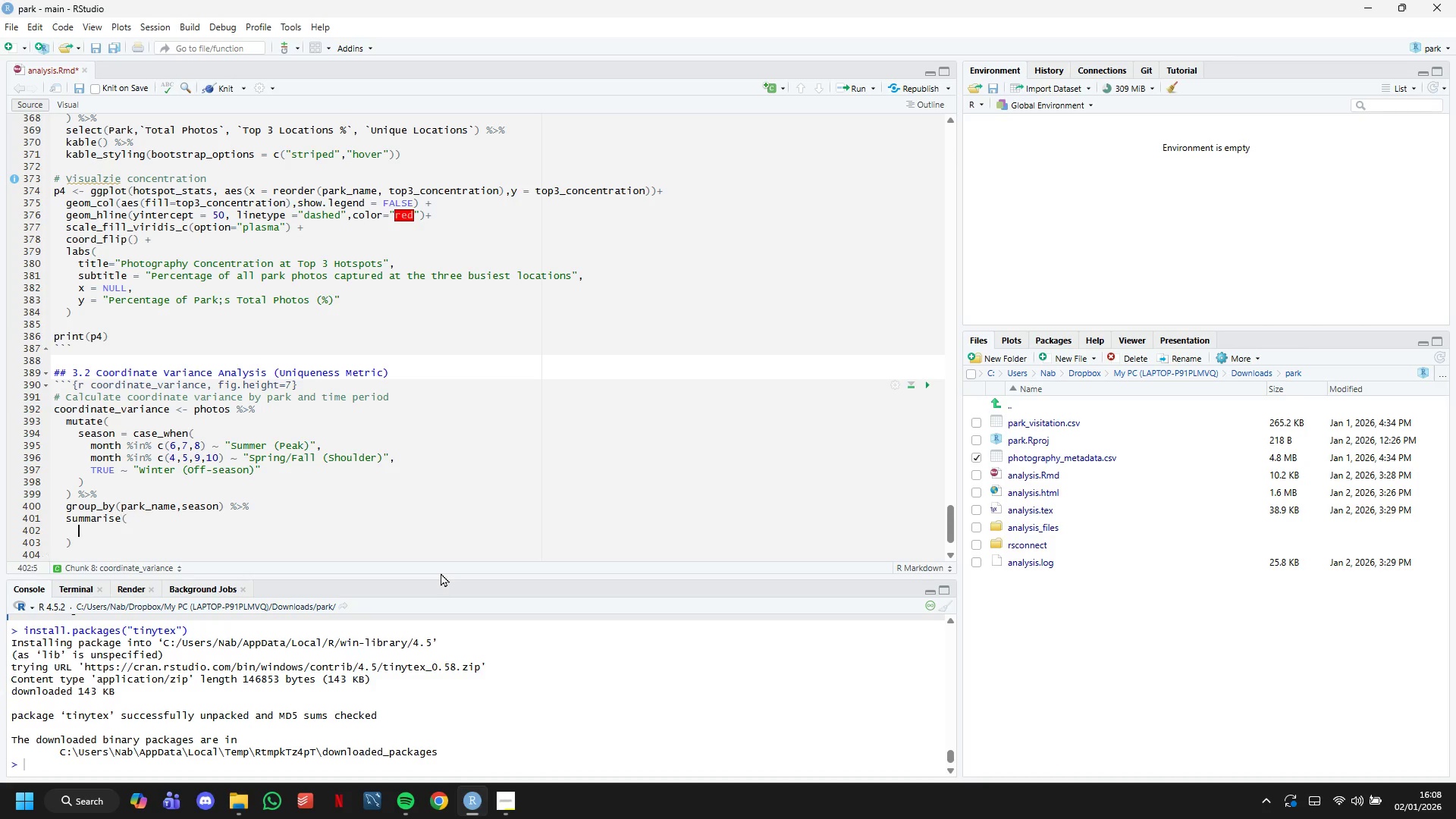 
key(Enter)
 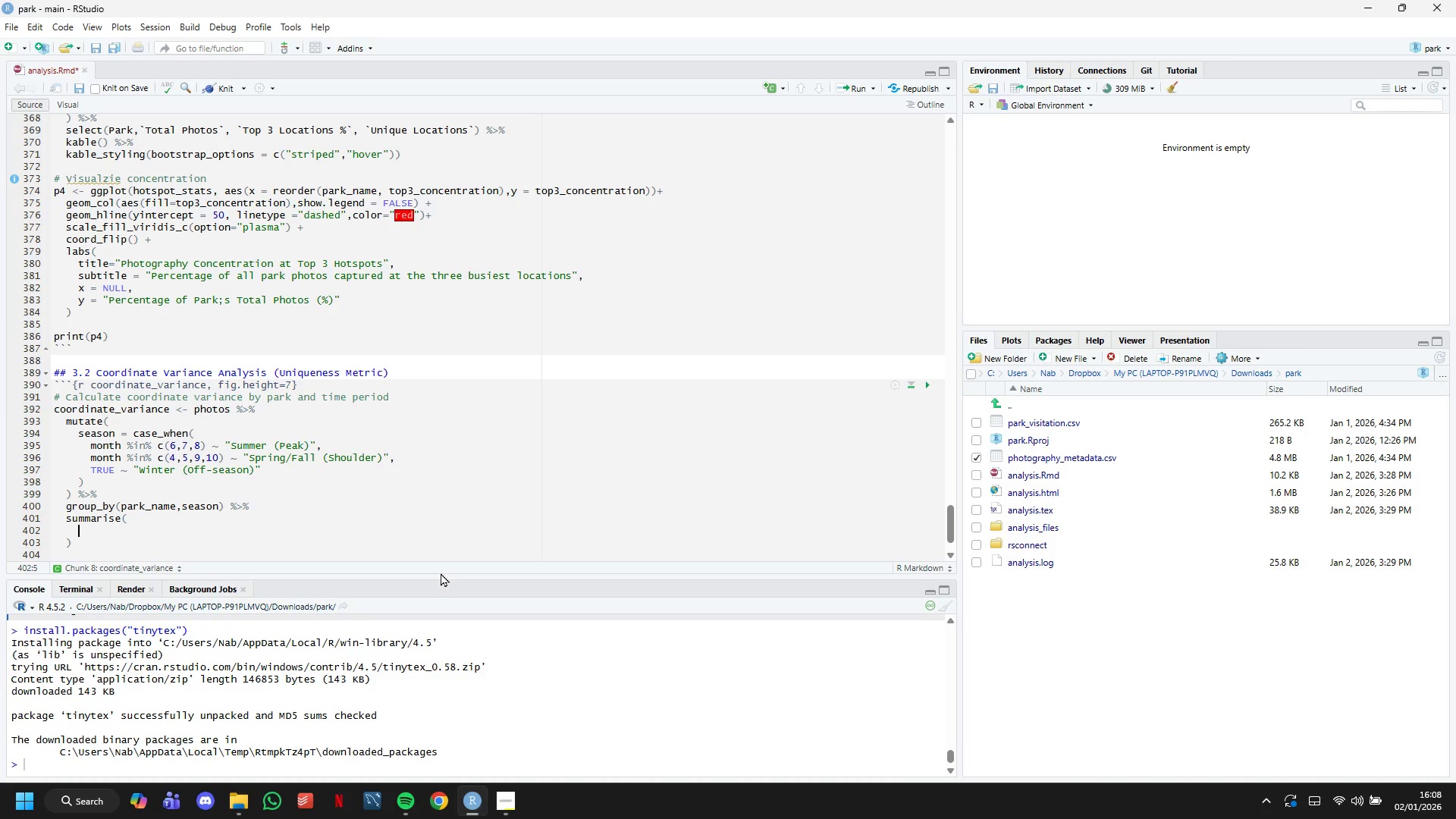 
type(photo_count = n()
 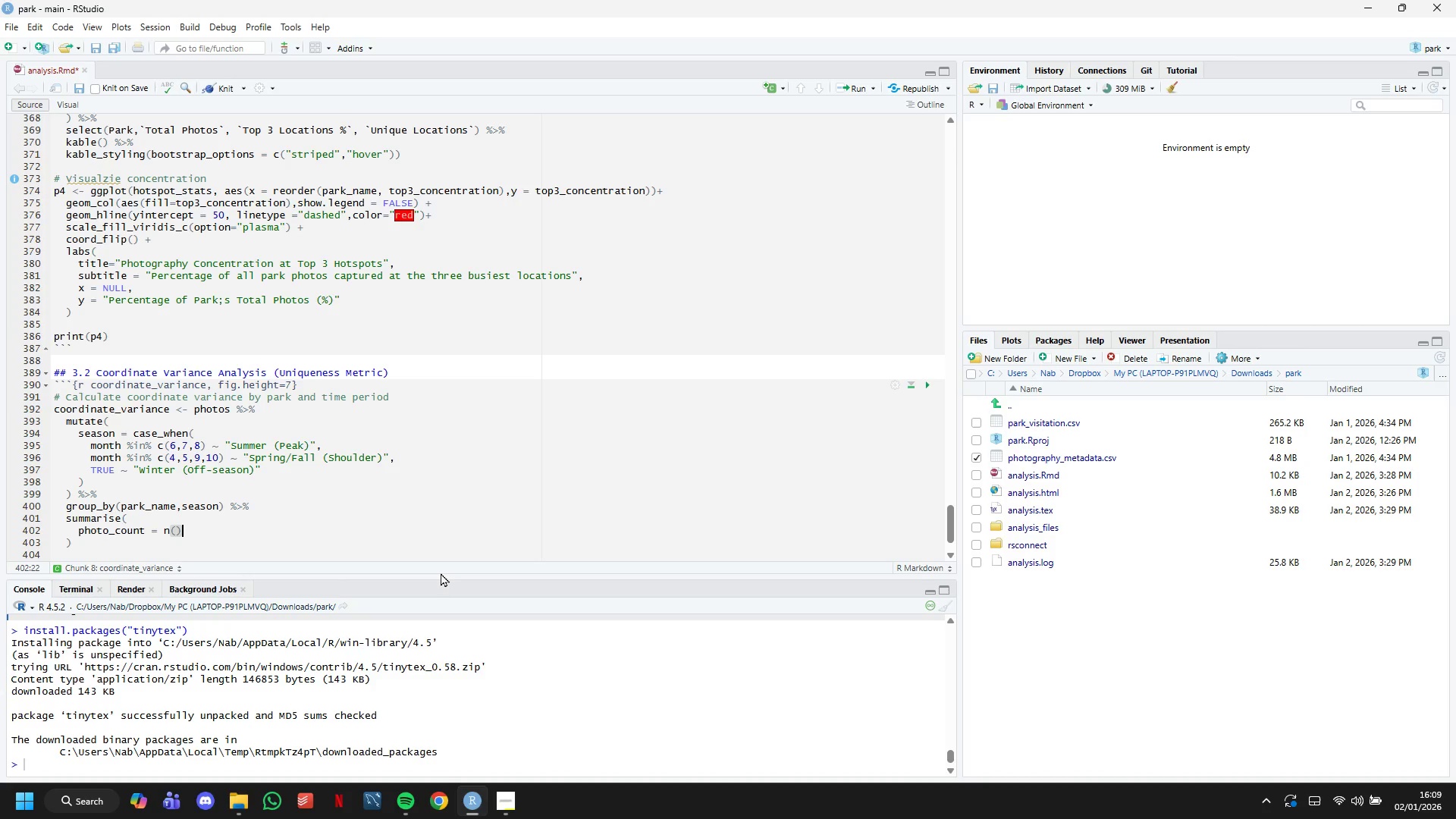 
key(ArrowRight)
 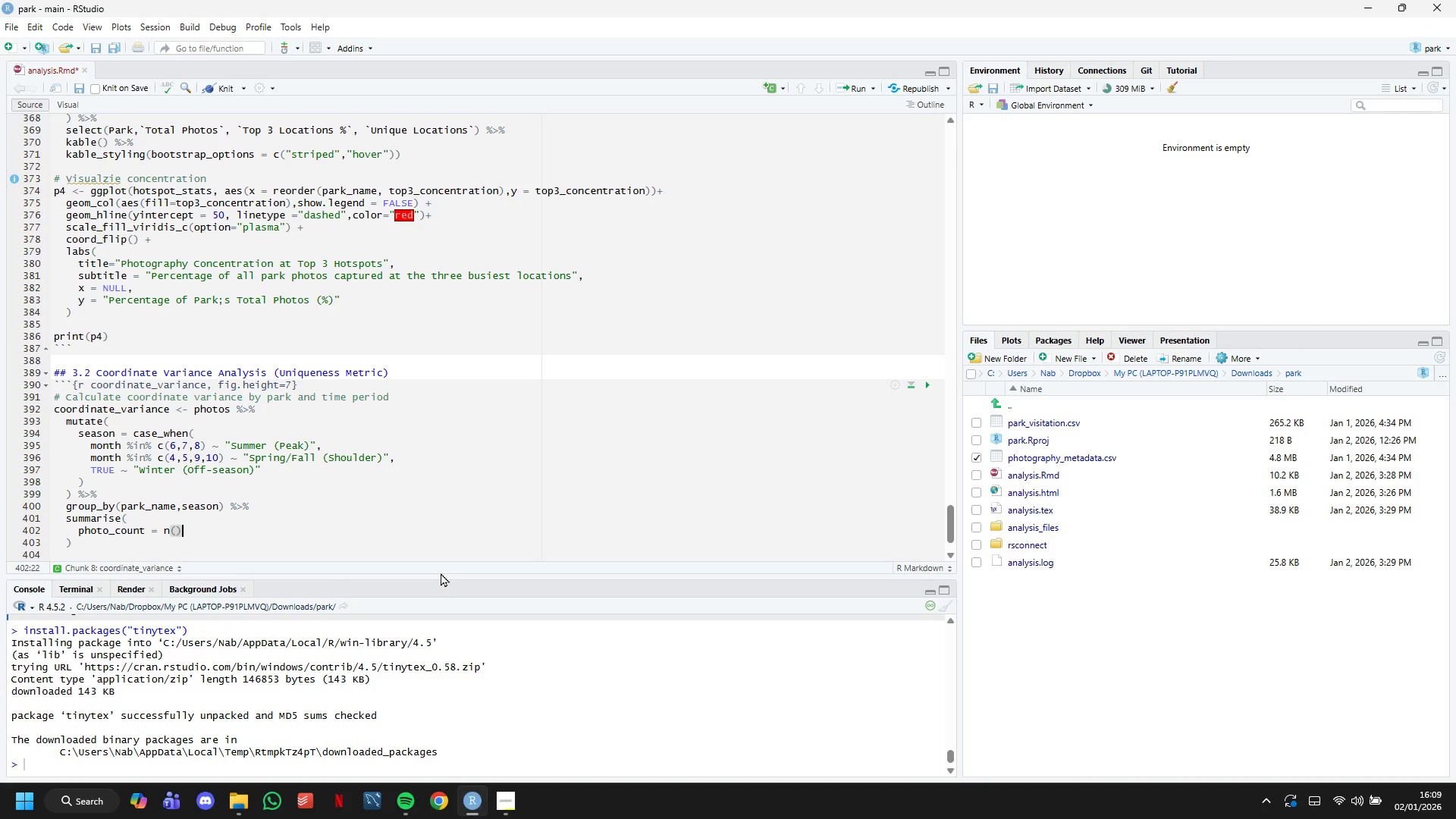 
key(Comma)
 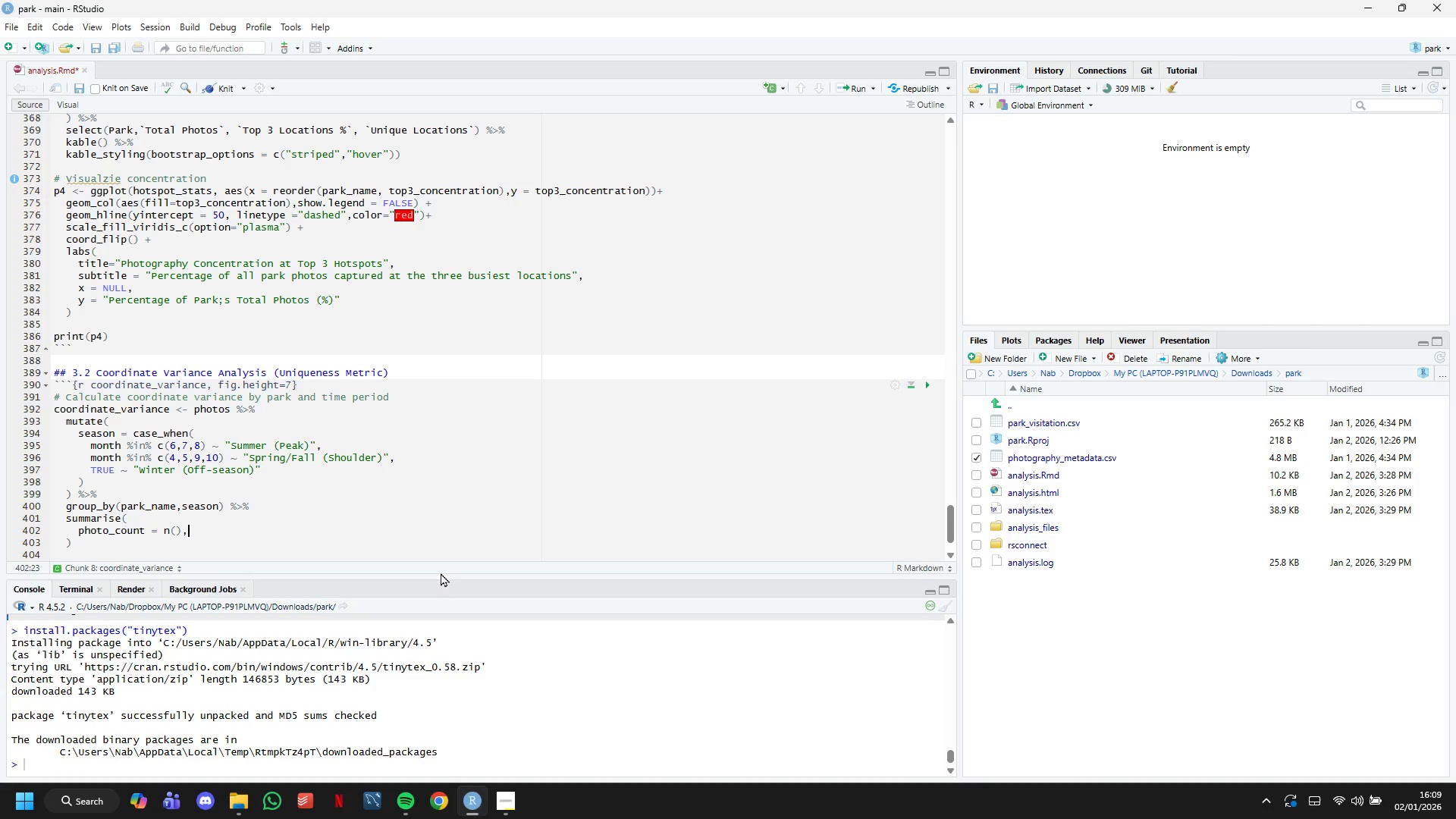 
key(Enter)
 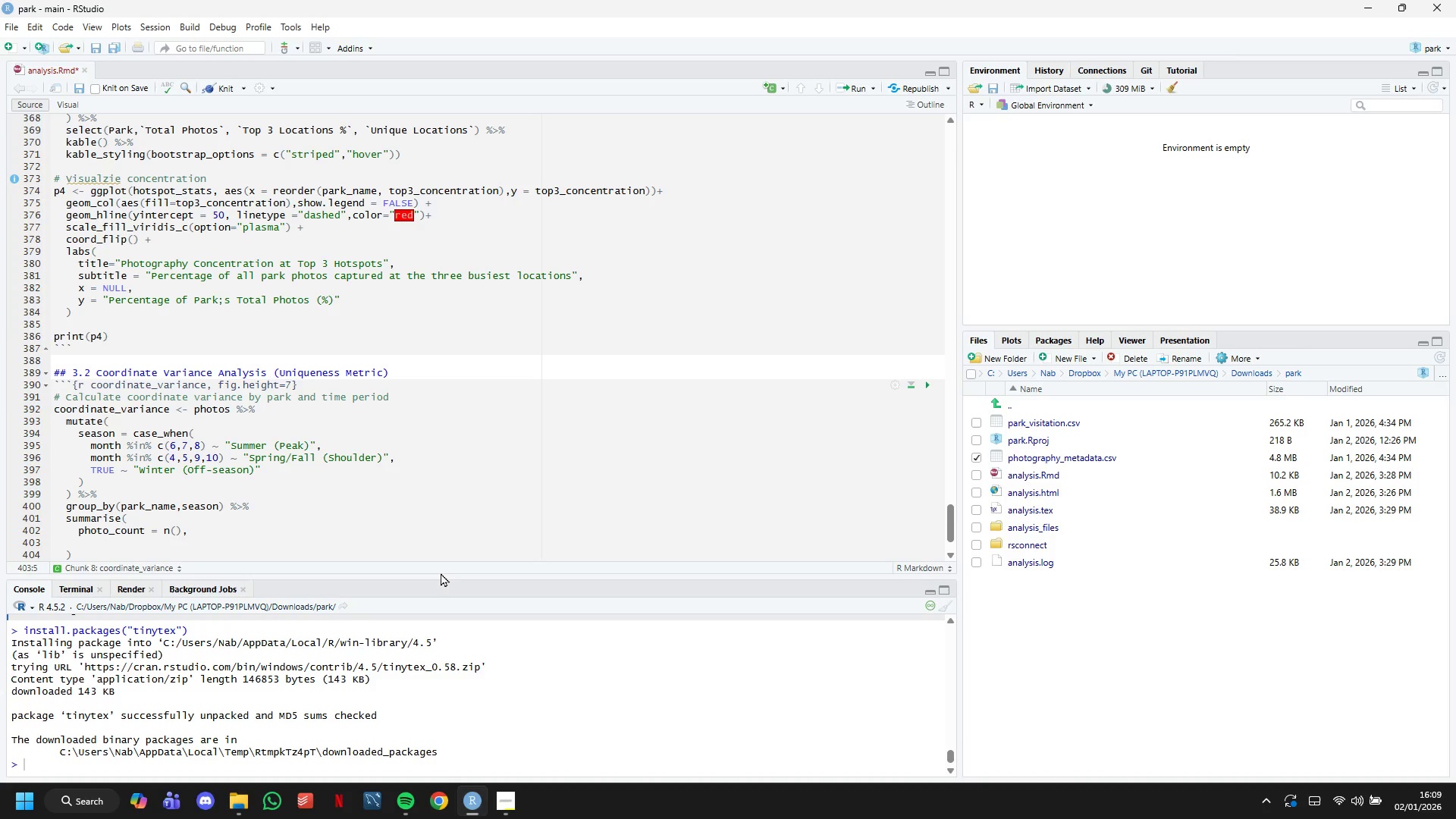 
type(lat_variance = var(latitude)
 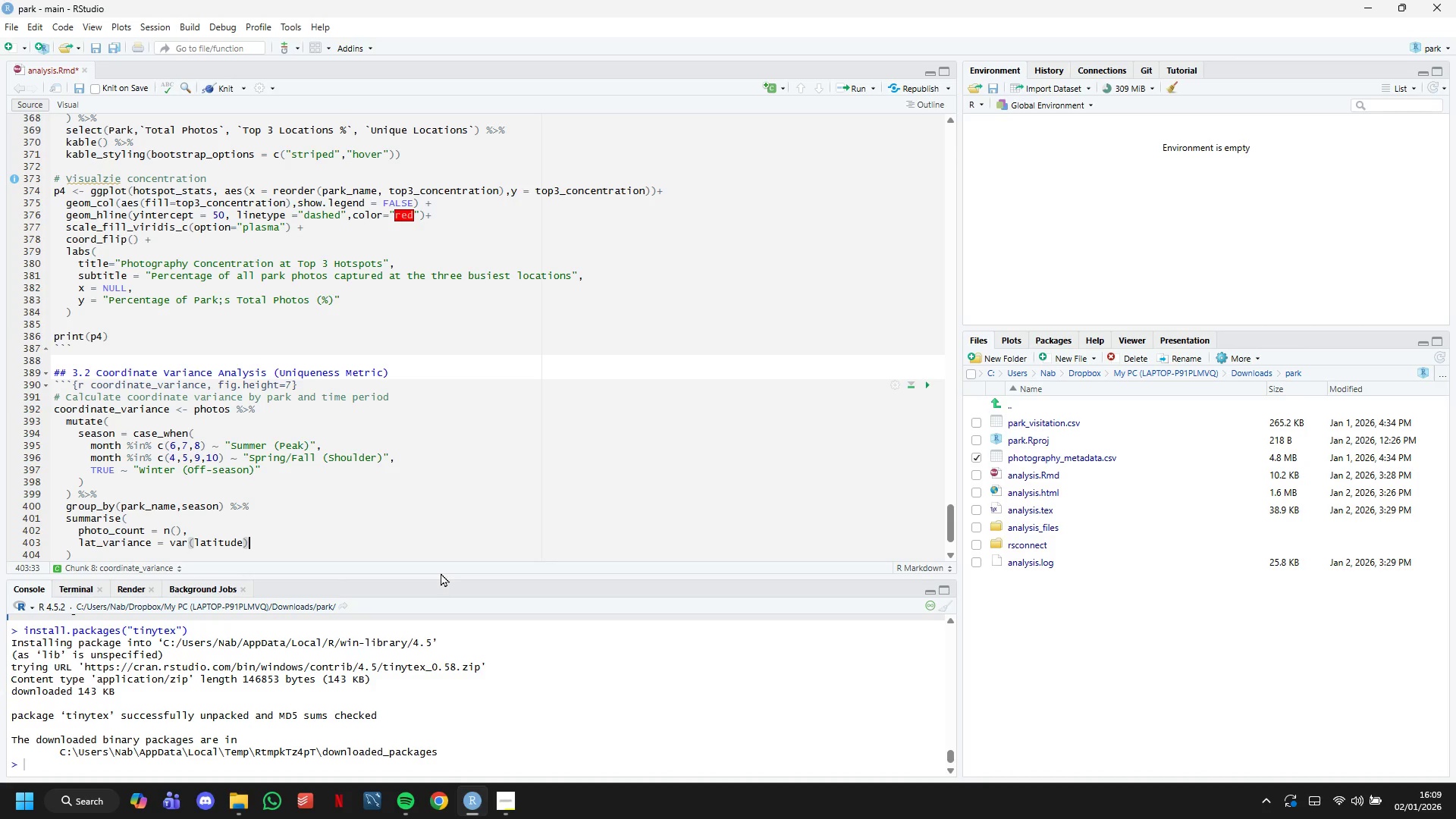 
 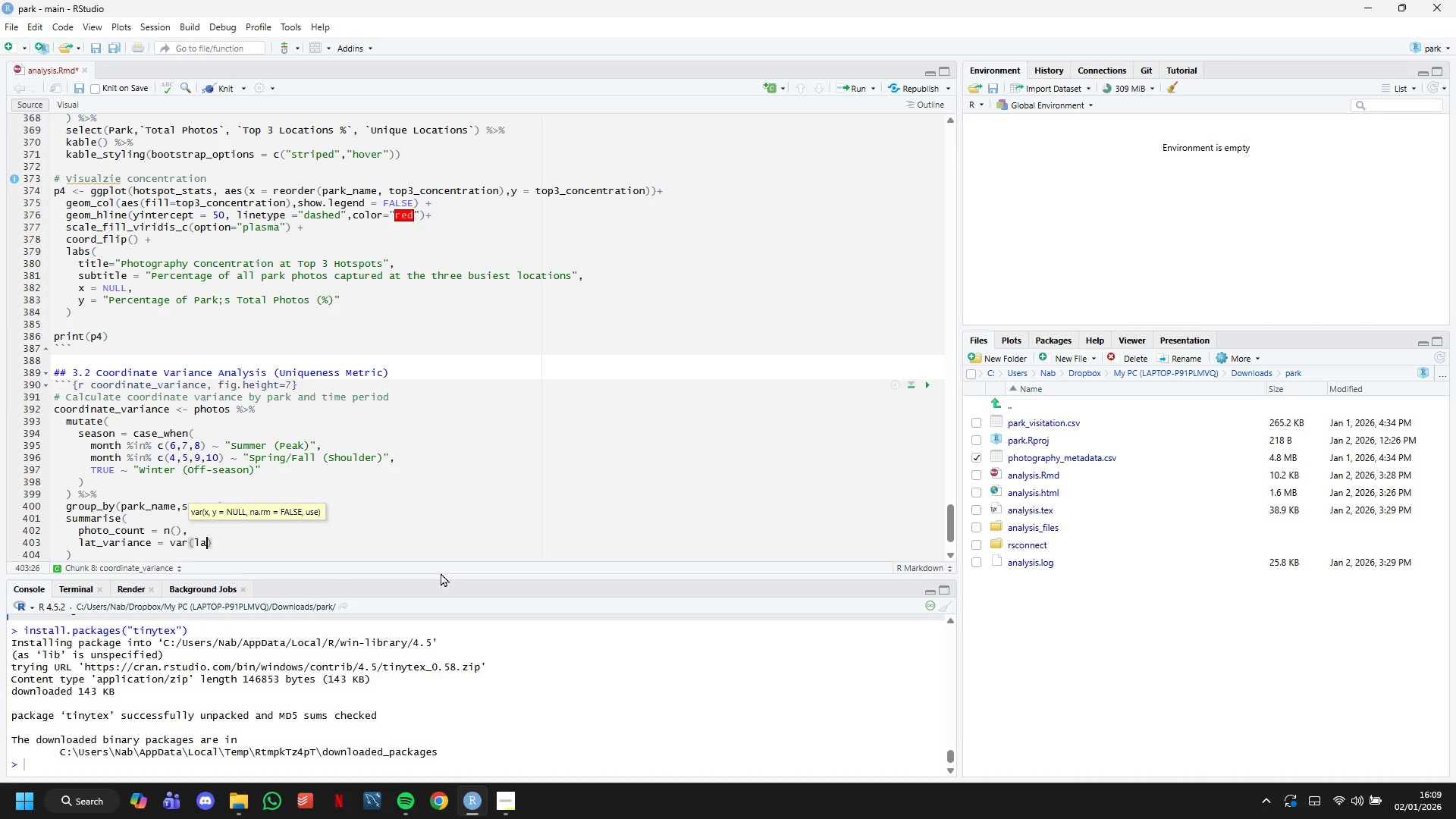 
key(ArrowRight)
 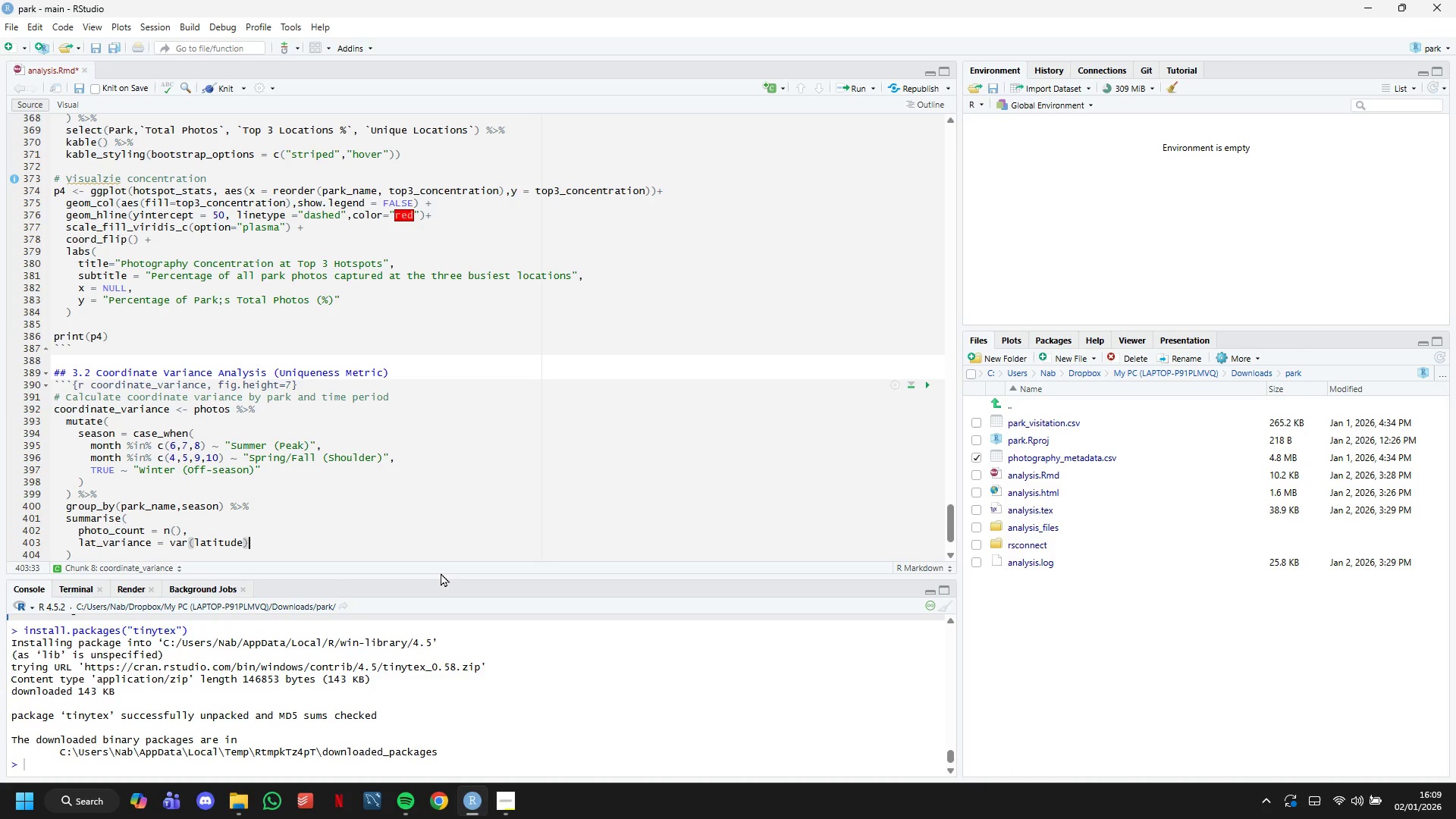 
key(Comma)
 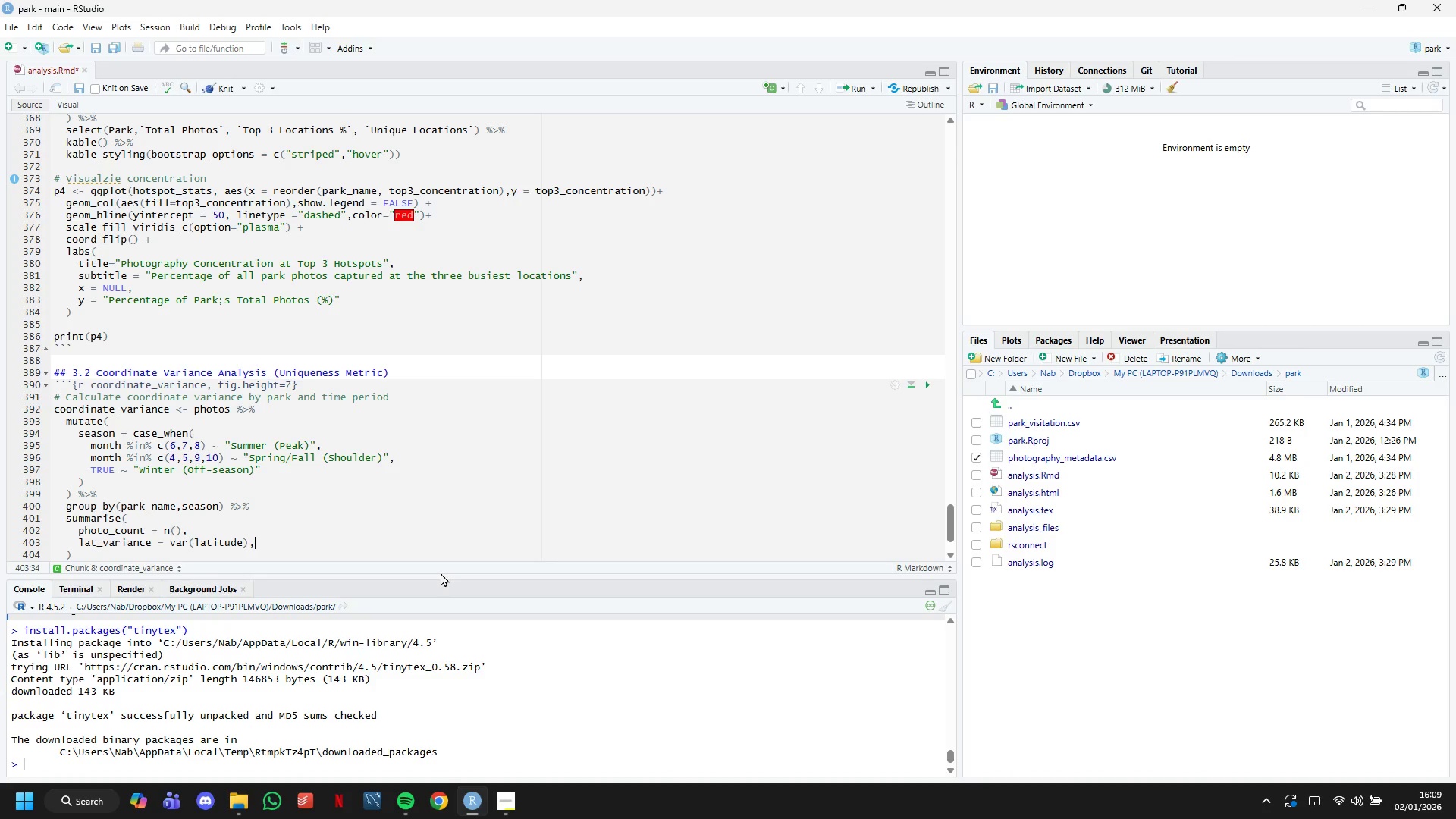 
key(Enter)
 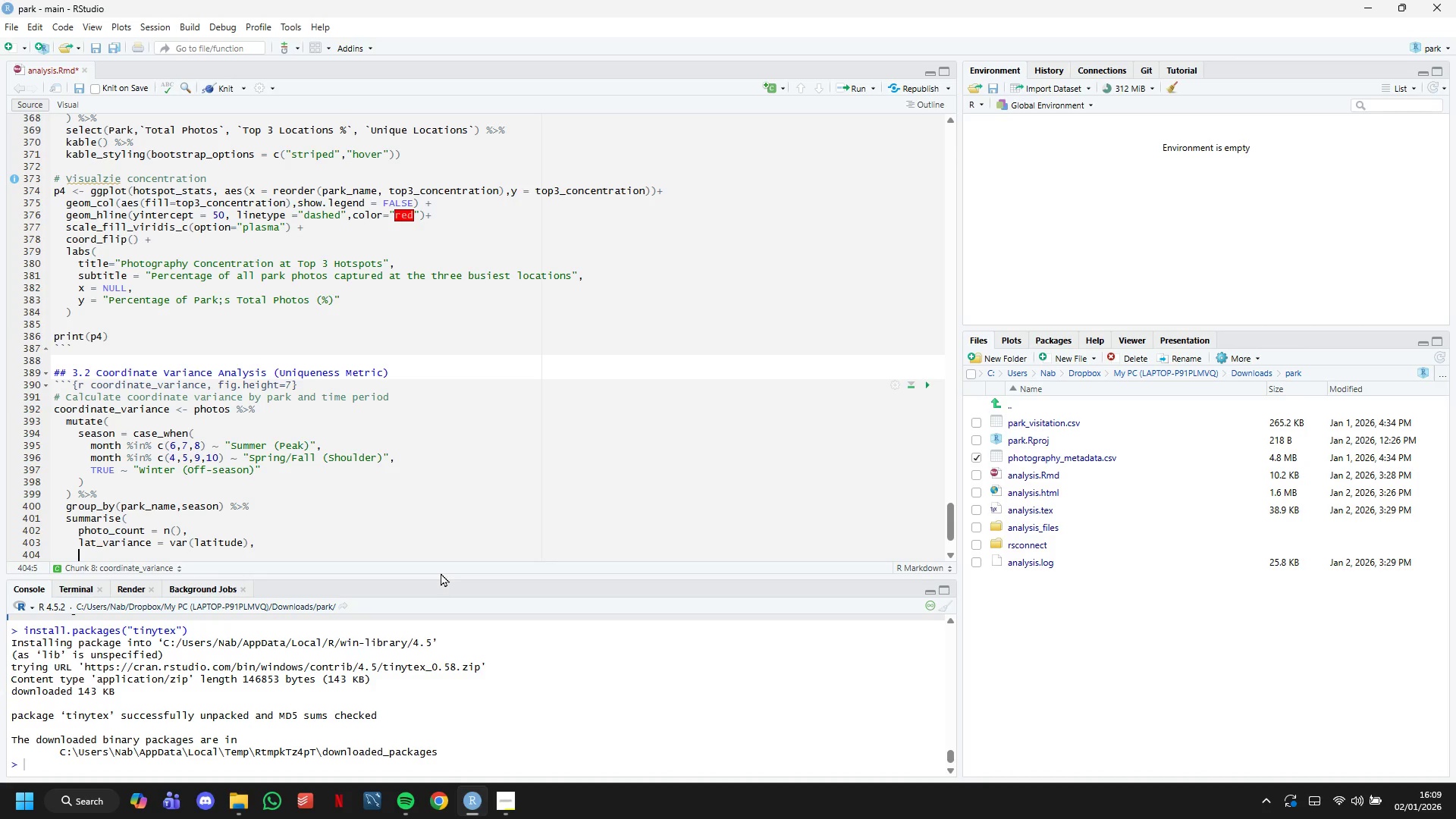 
type(lon_variance -)
key(Backspace)
type(=)
 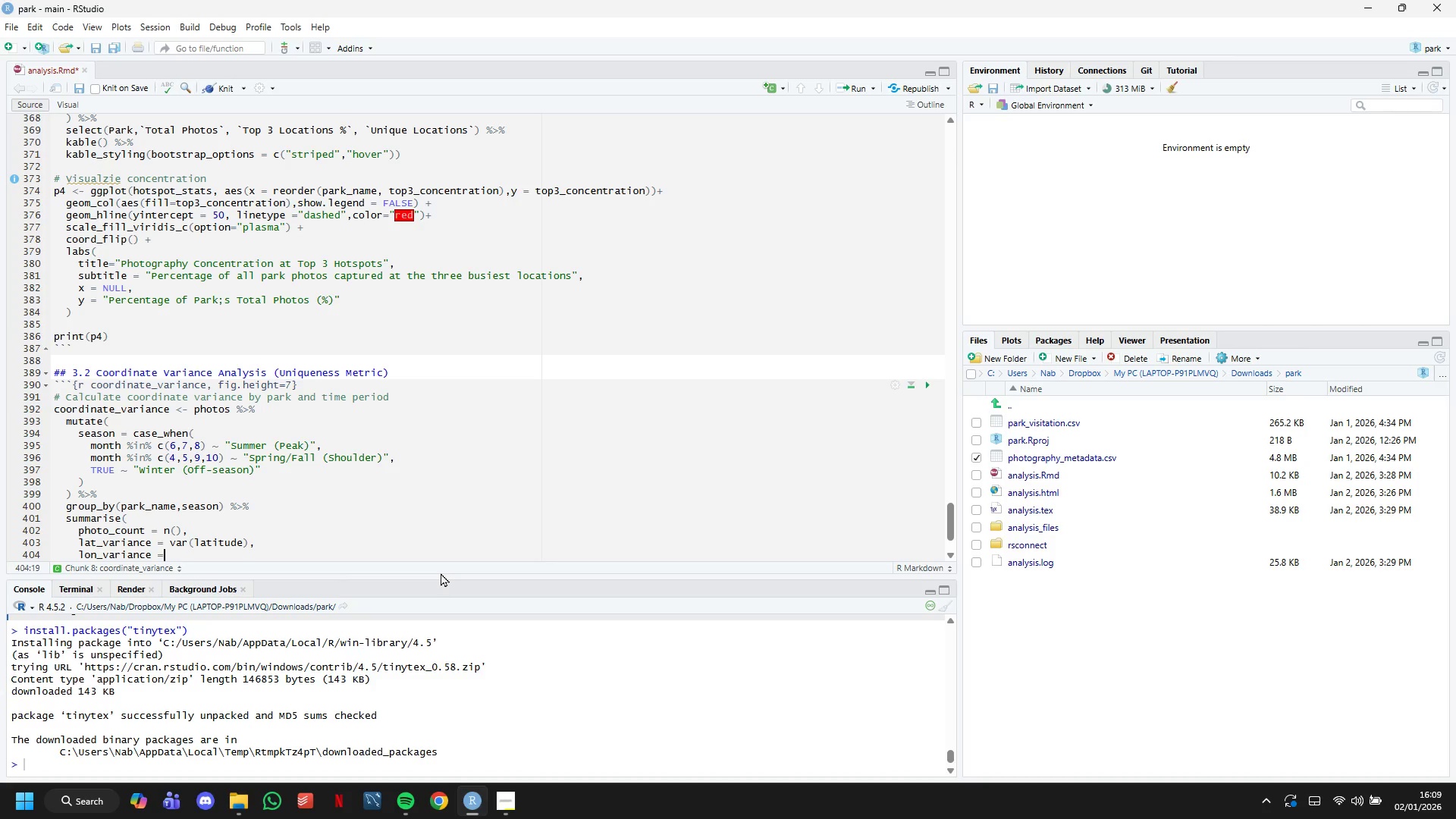 
scroll: coordinate [412, 370], scroll_direction: down, amount: 6.0
 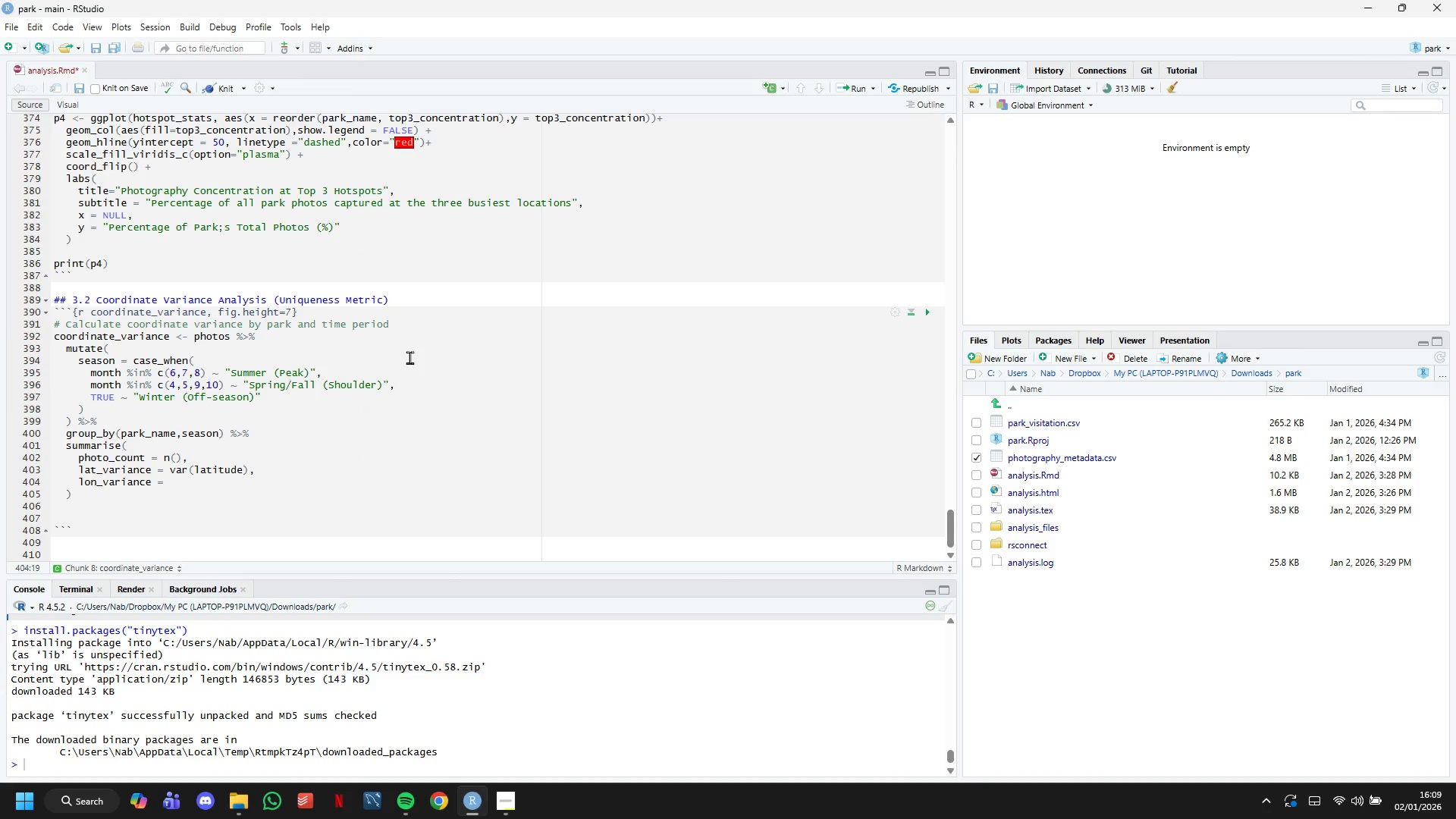 
type( var(longitude)
 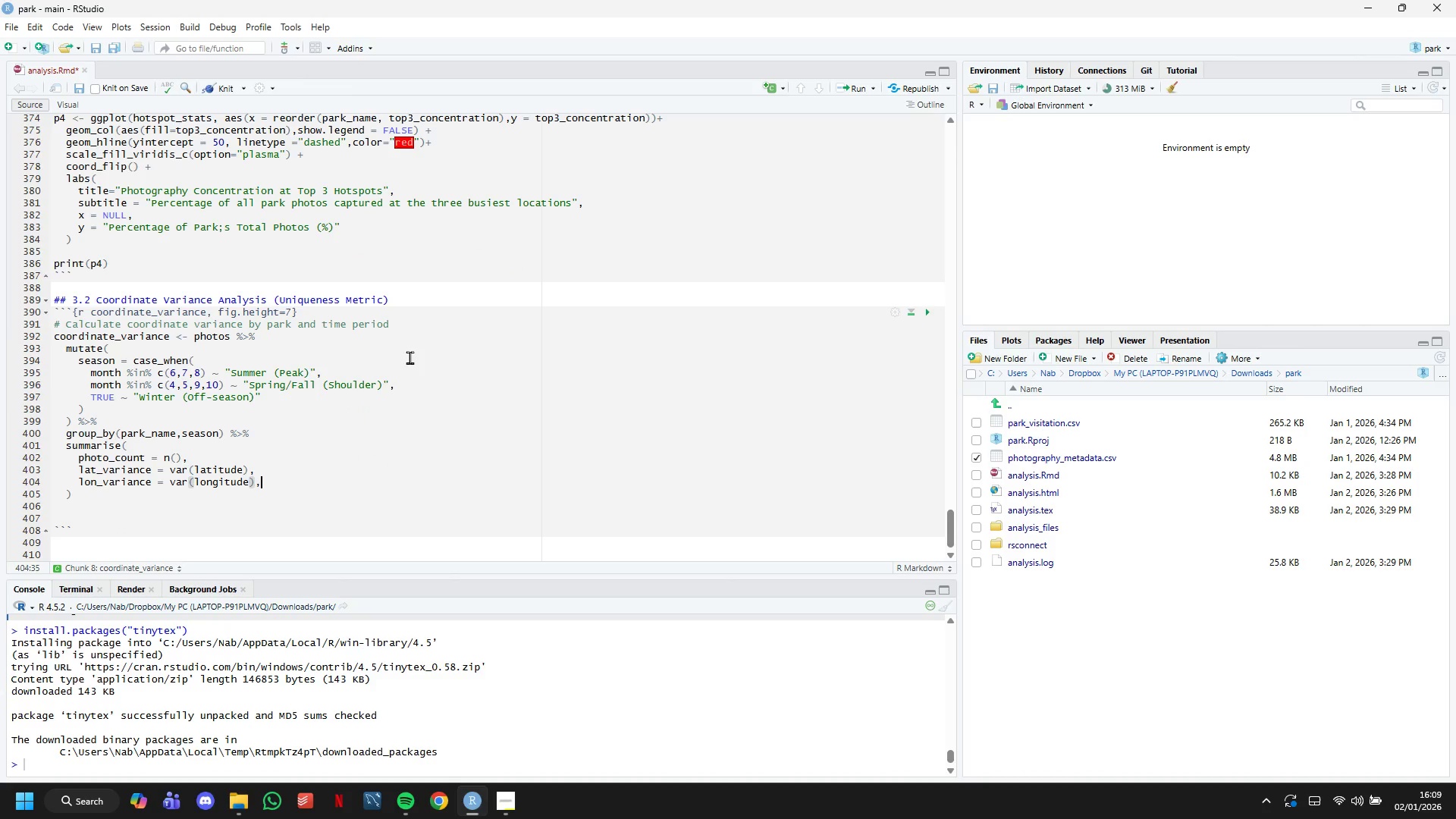 
 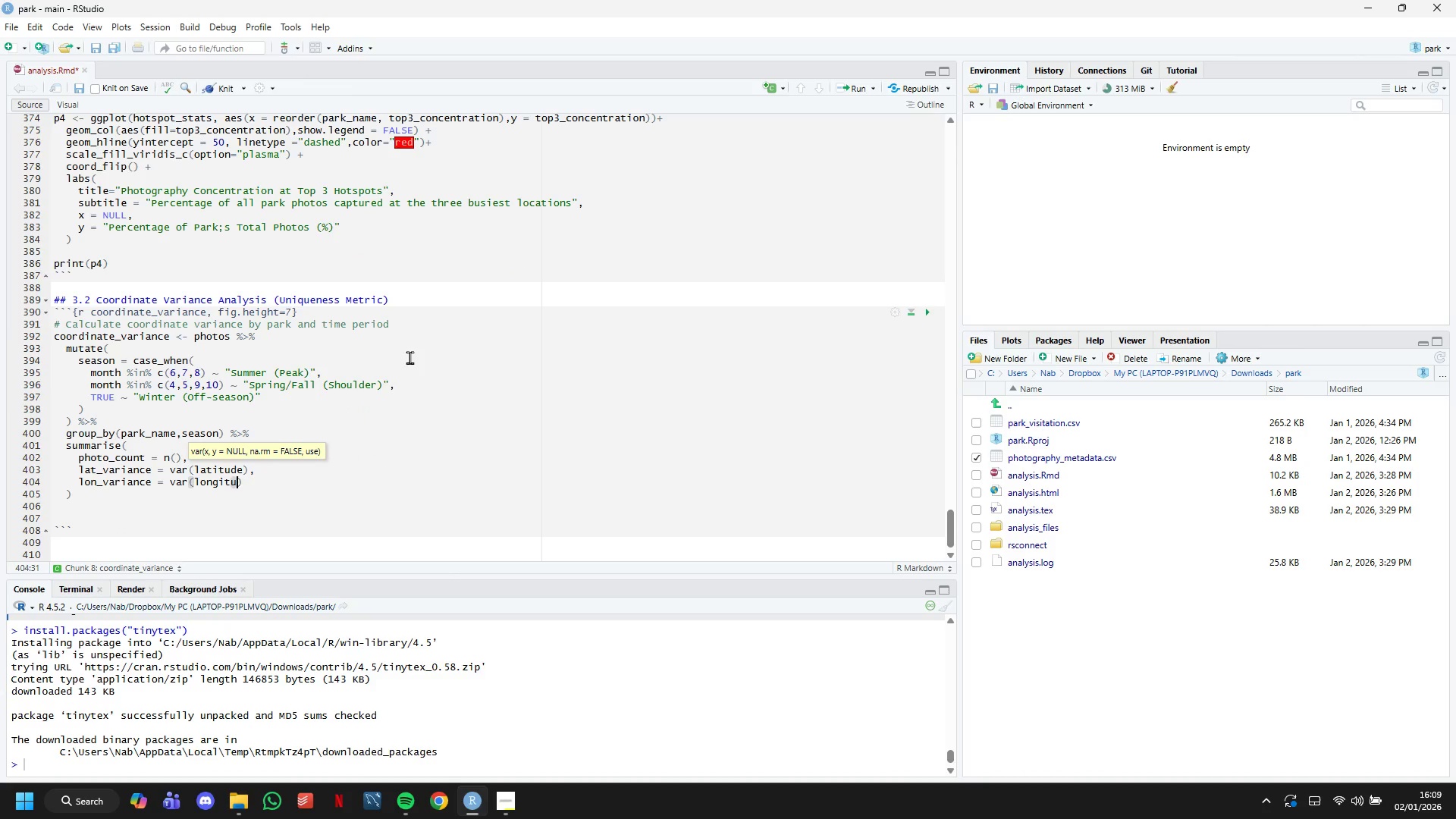 
key(ArrowRight)
 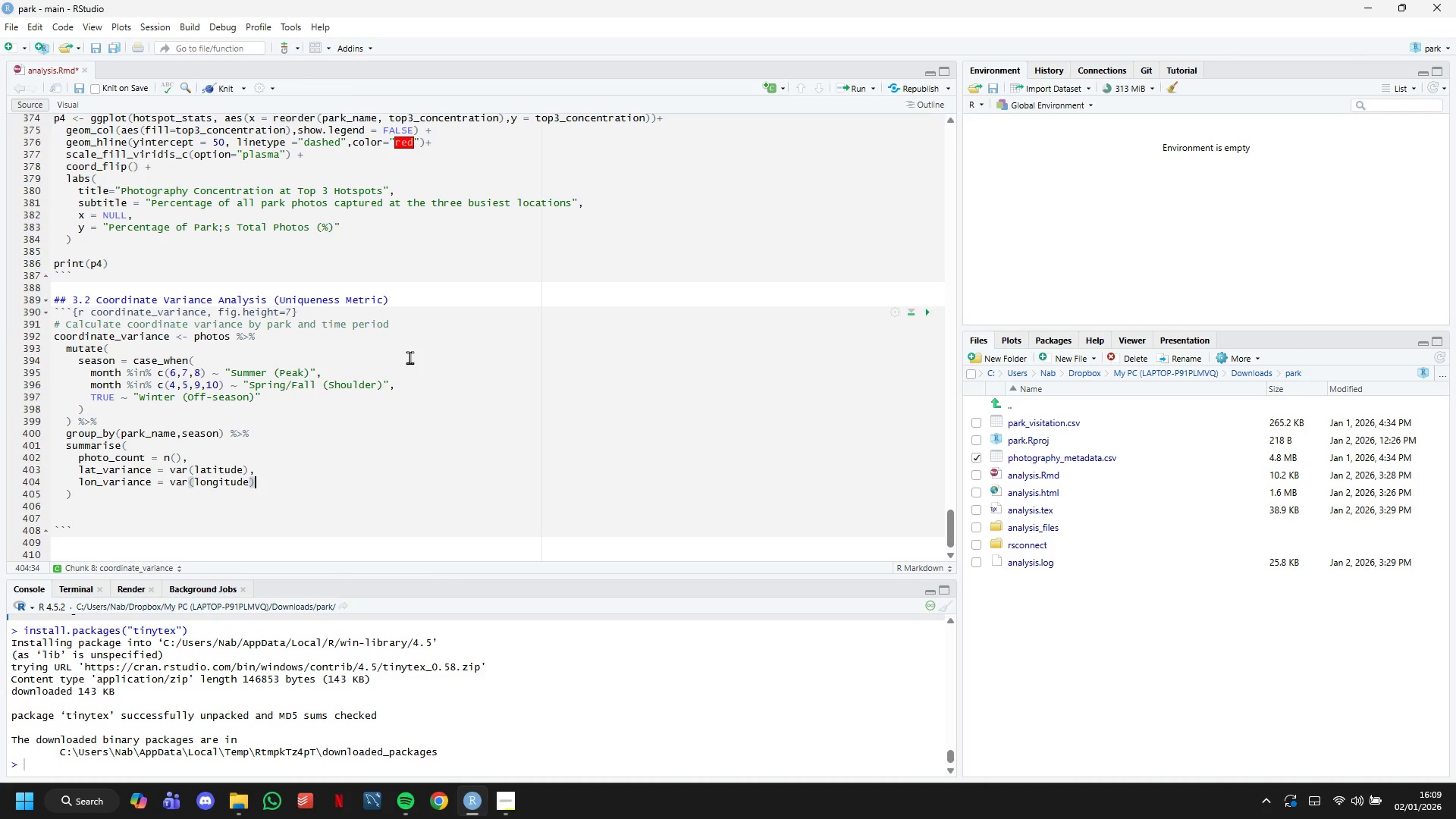 
key(Comma)
 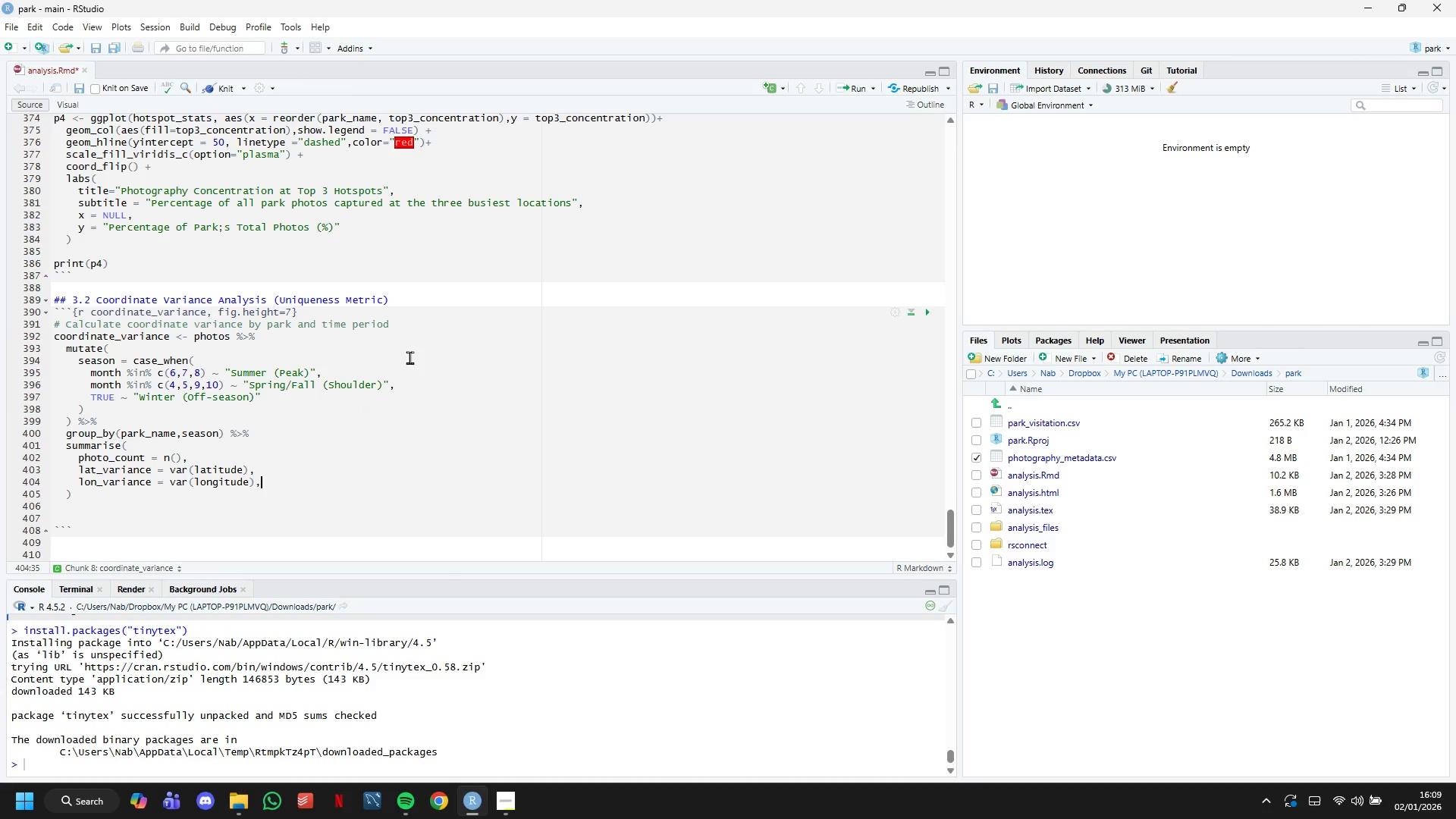 
key(Enter)
 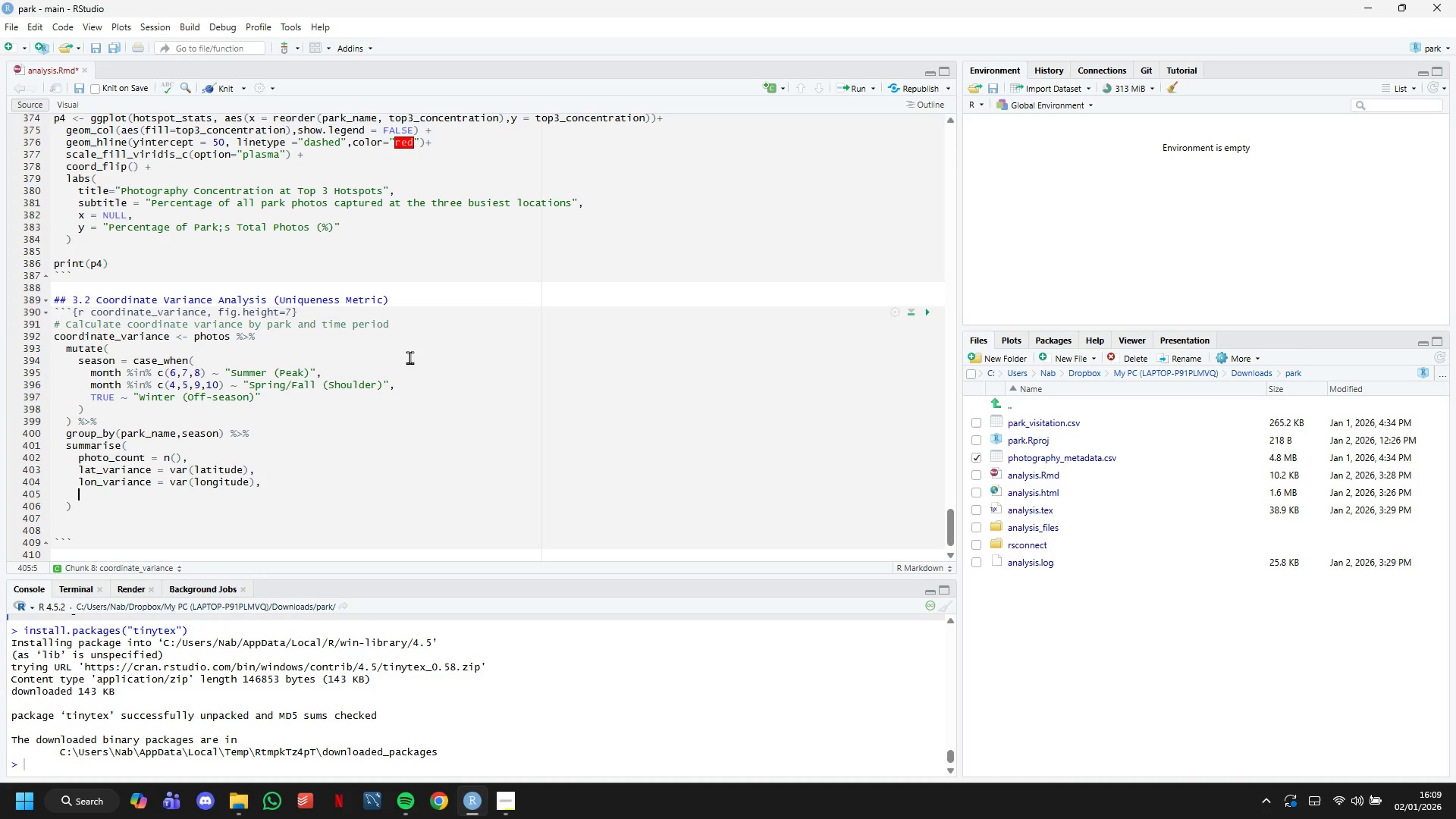 
type(coordinate_variance = lat_variance _ lon_variance,)
 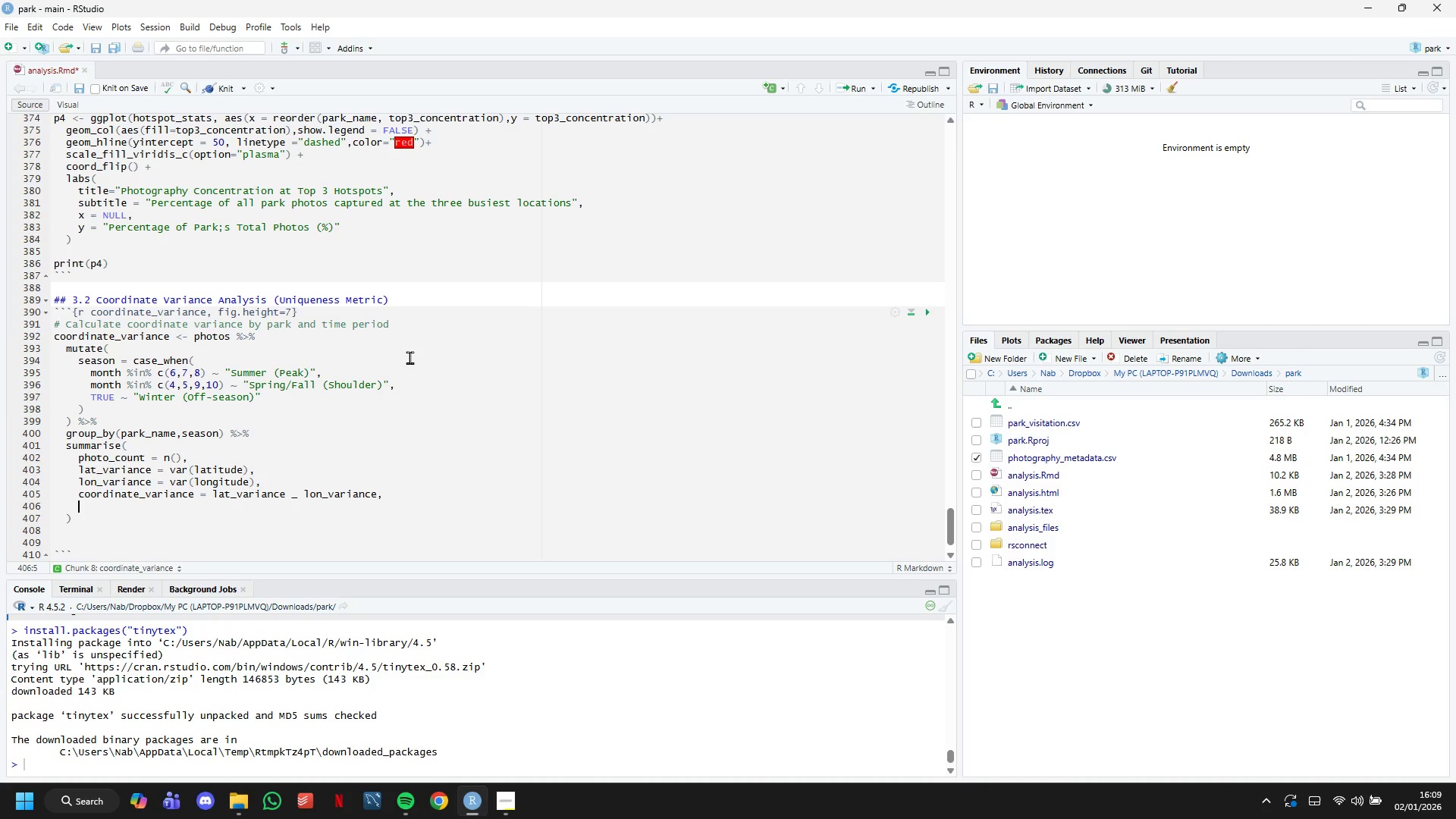 
 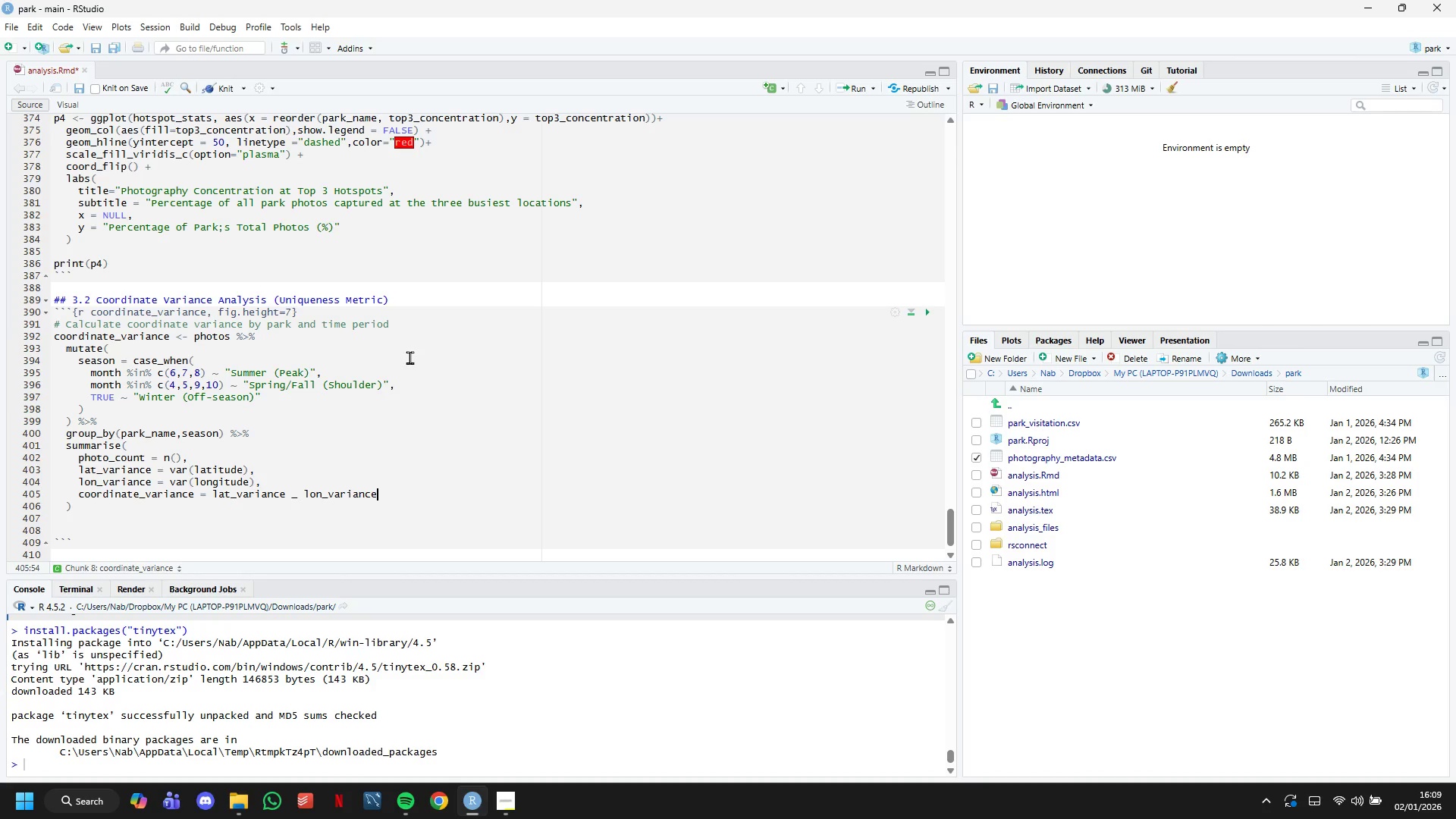 
key(Enter)
 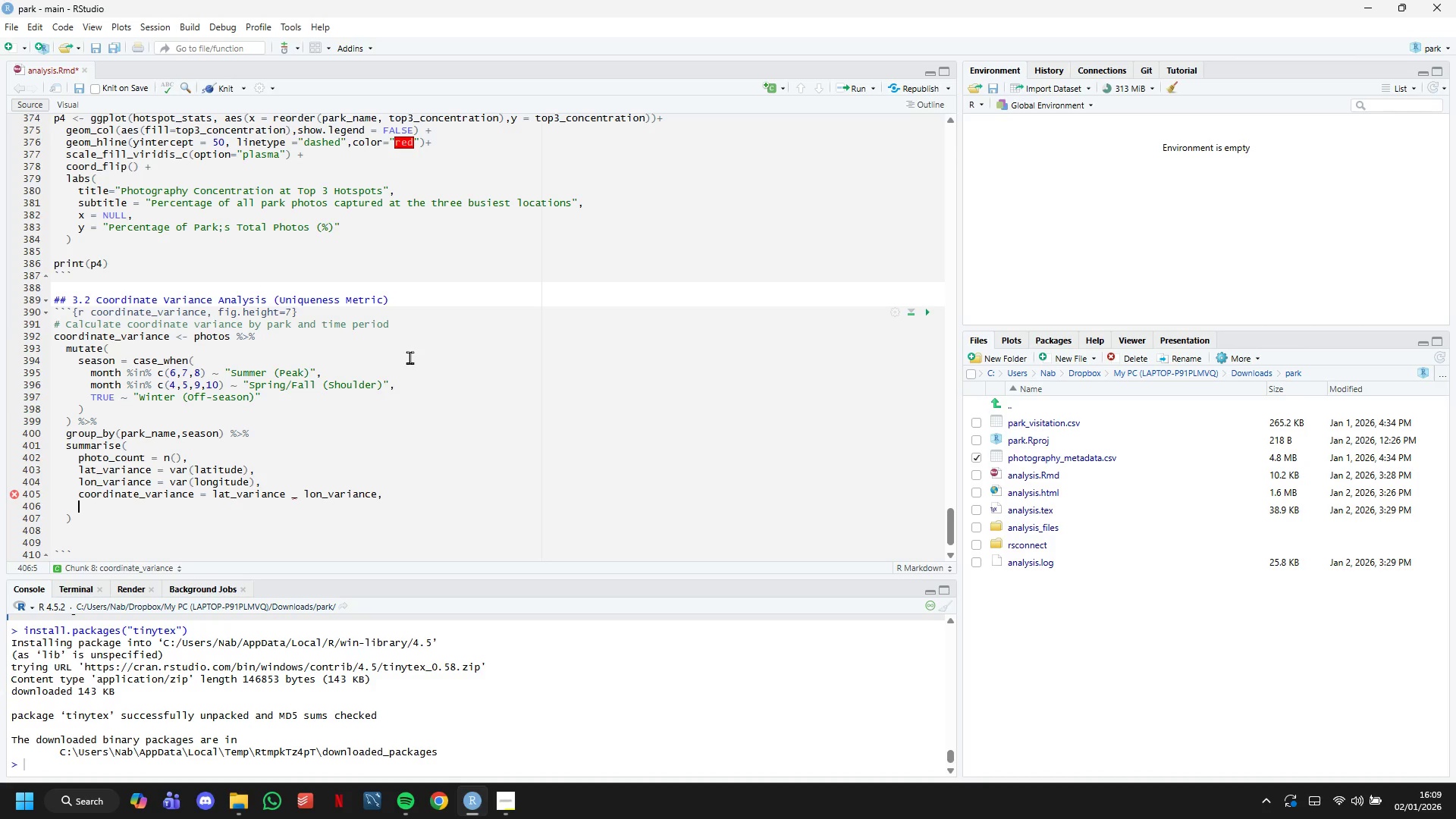 
type(unique)
 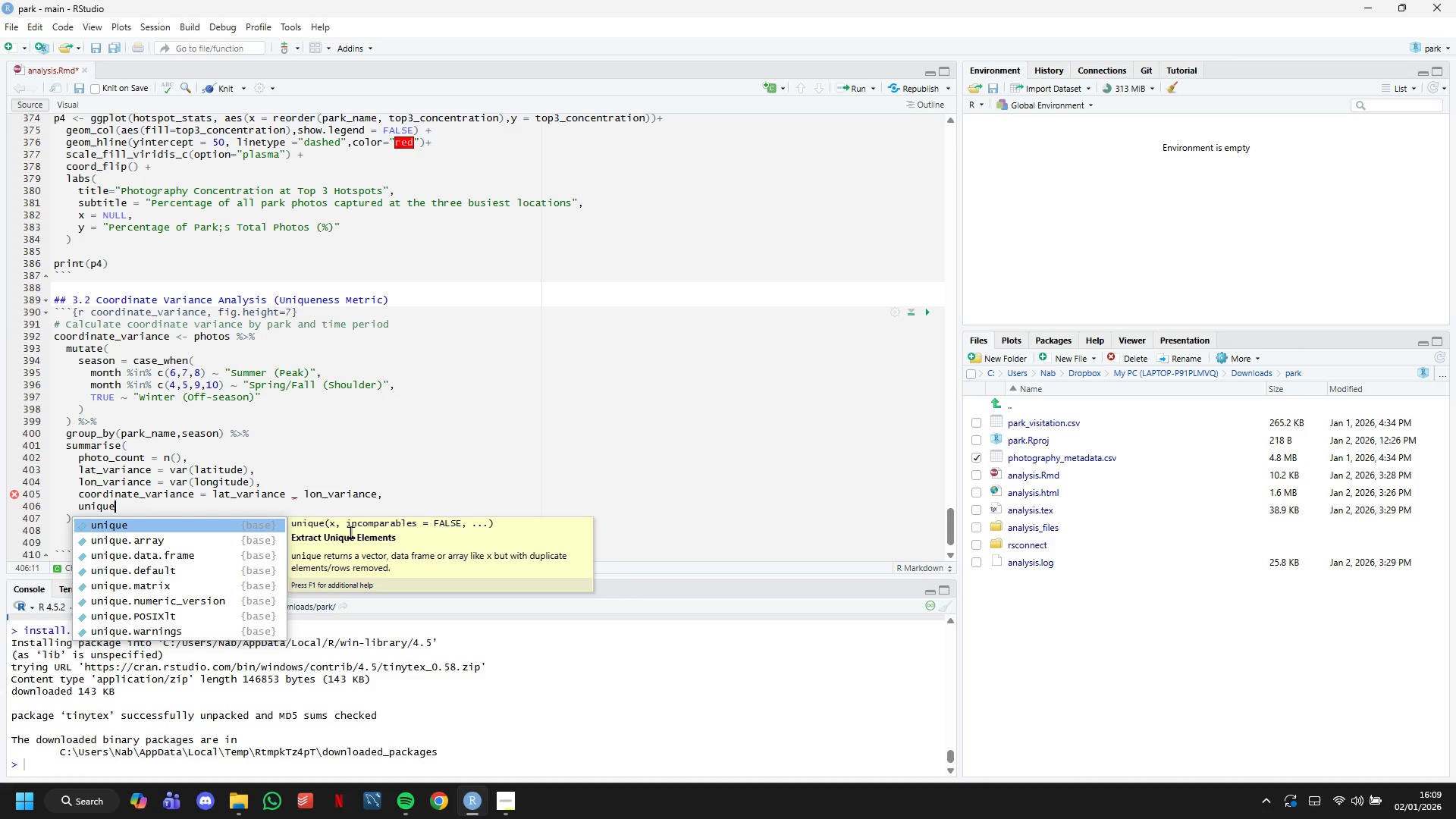 
left_click([303, 492])
 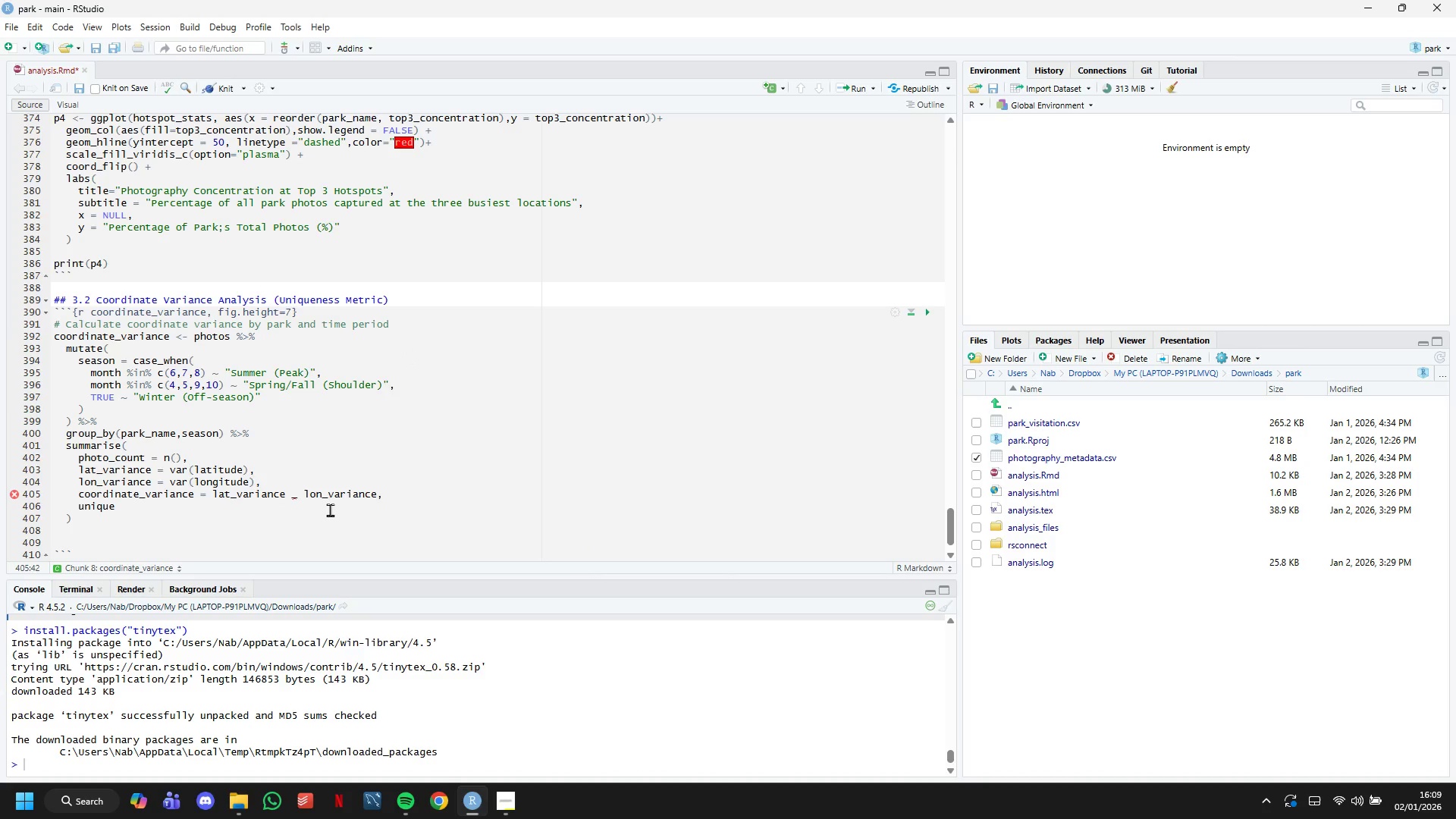 
key(ArrowLeft)
 